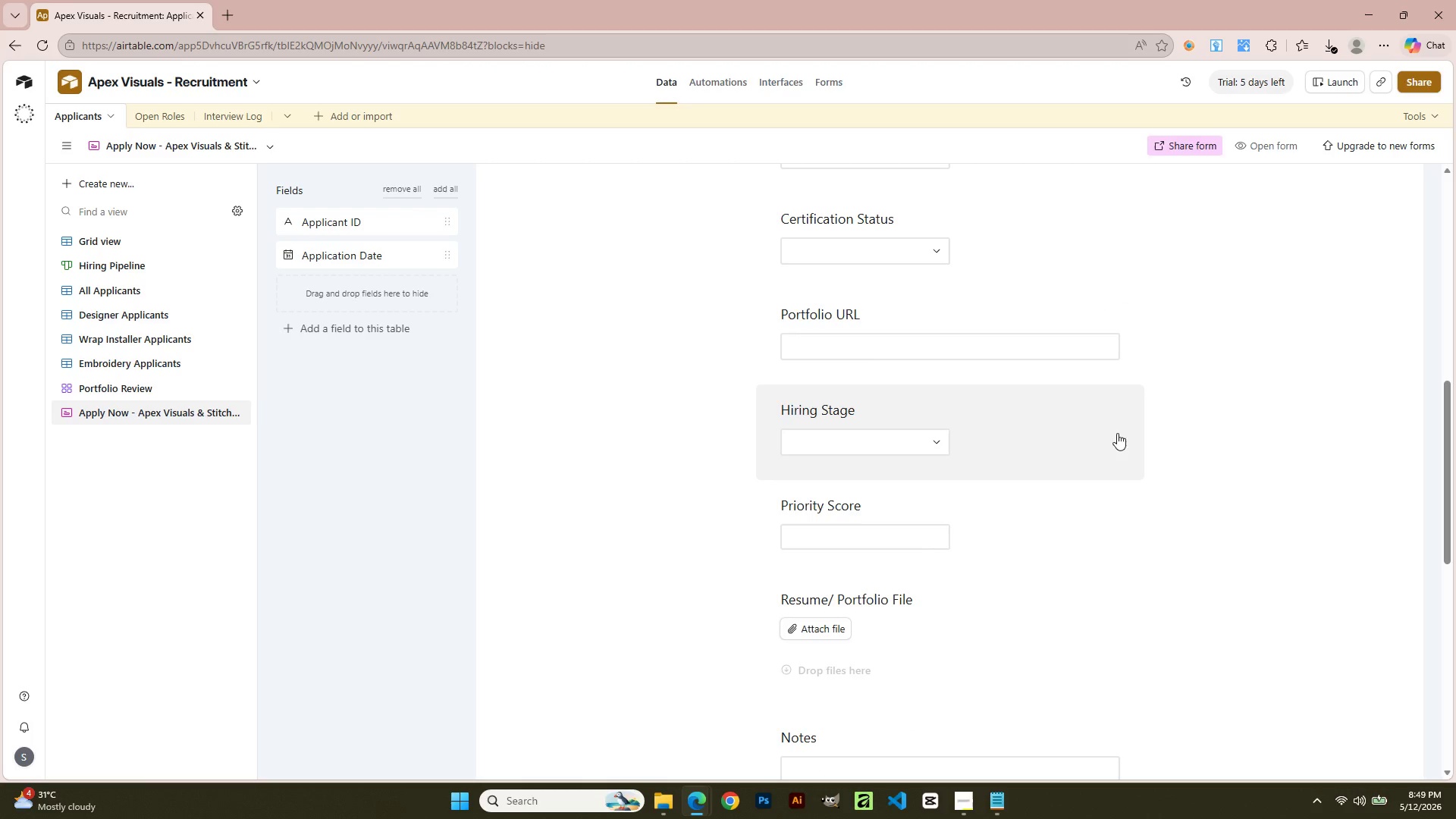 
scroll: coordinate [967, 522], scroll_direction: down, amount: 1.0
 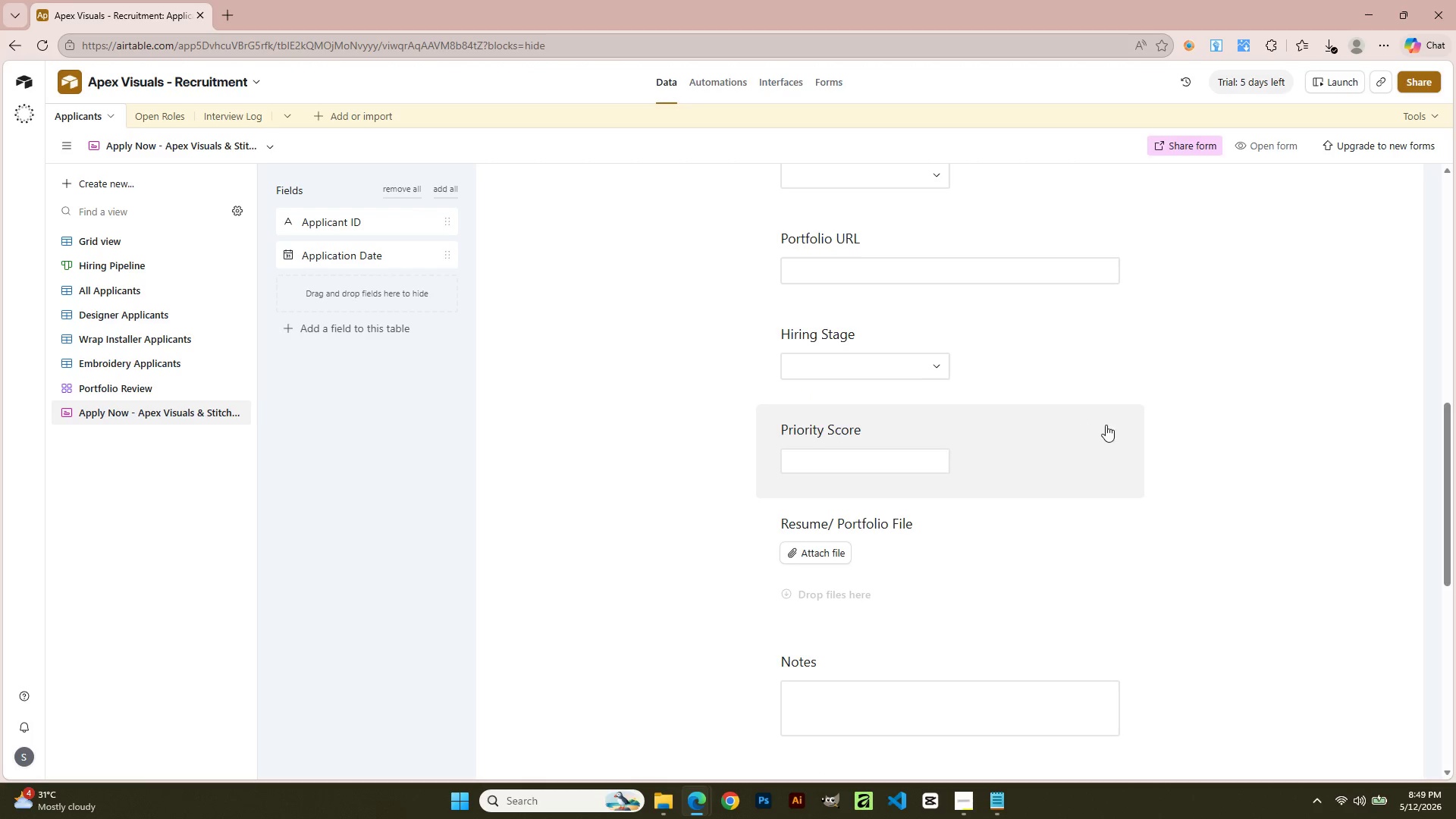 
left_click([1115, 425])
 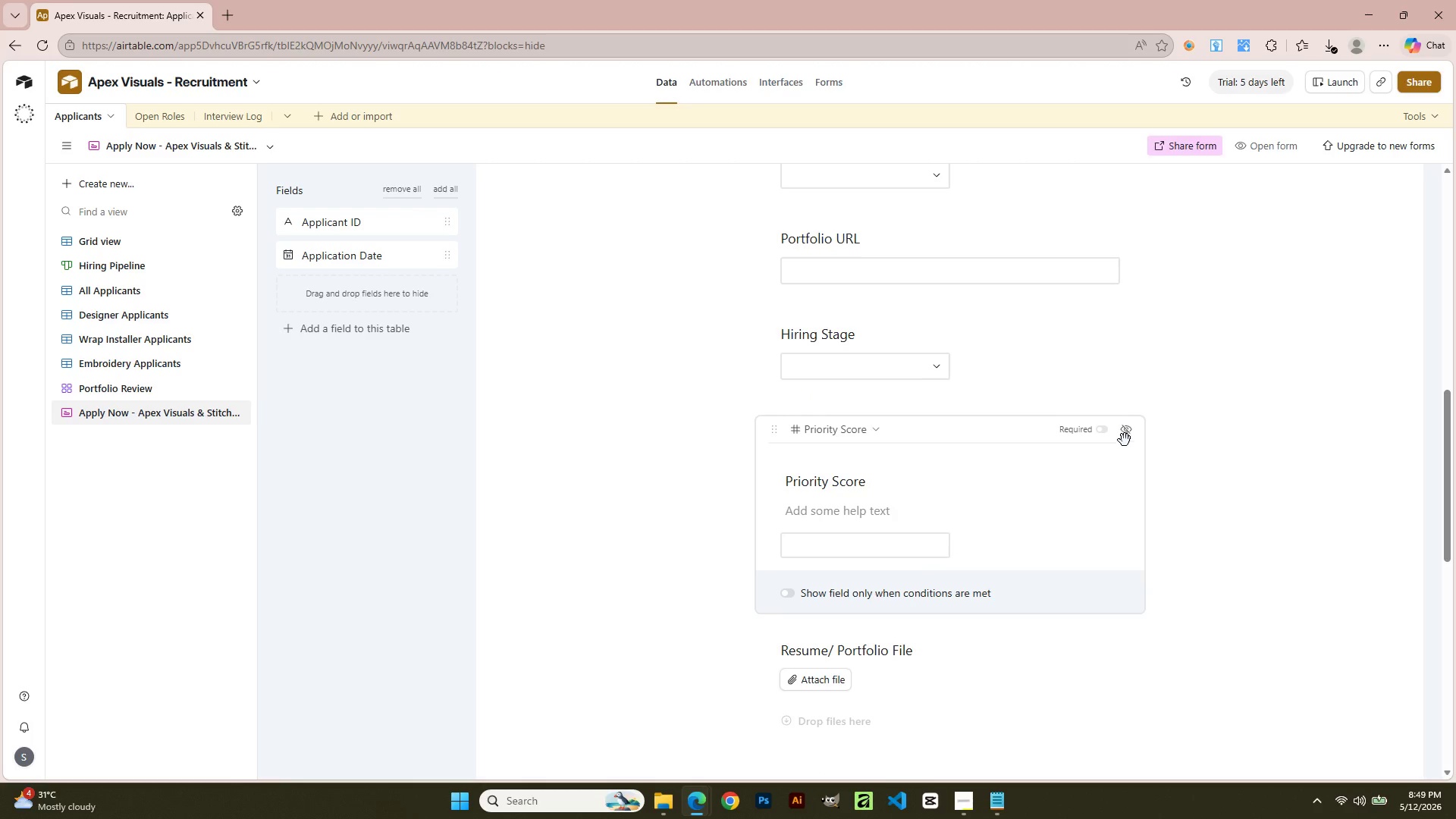 
left_click([1126, 436])
 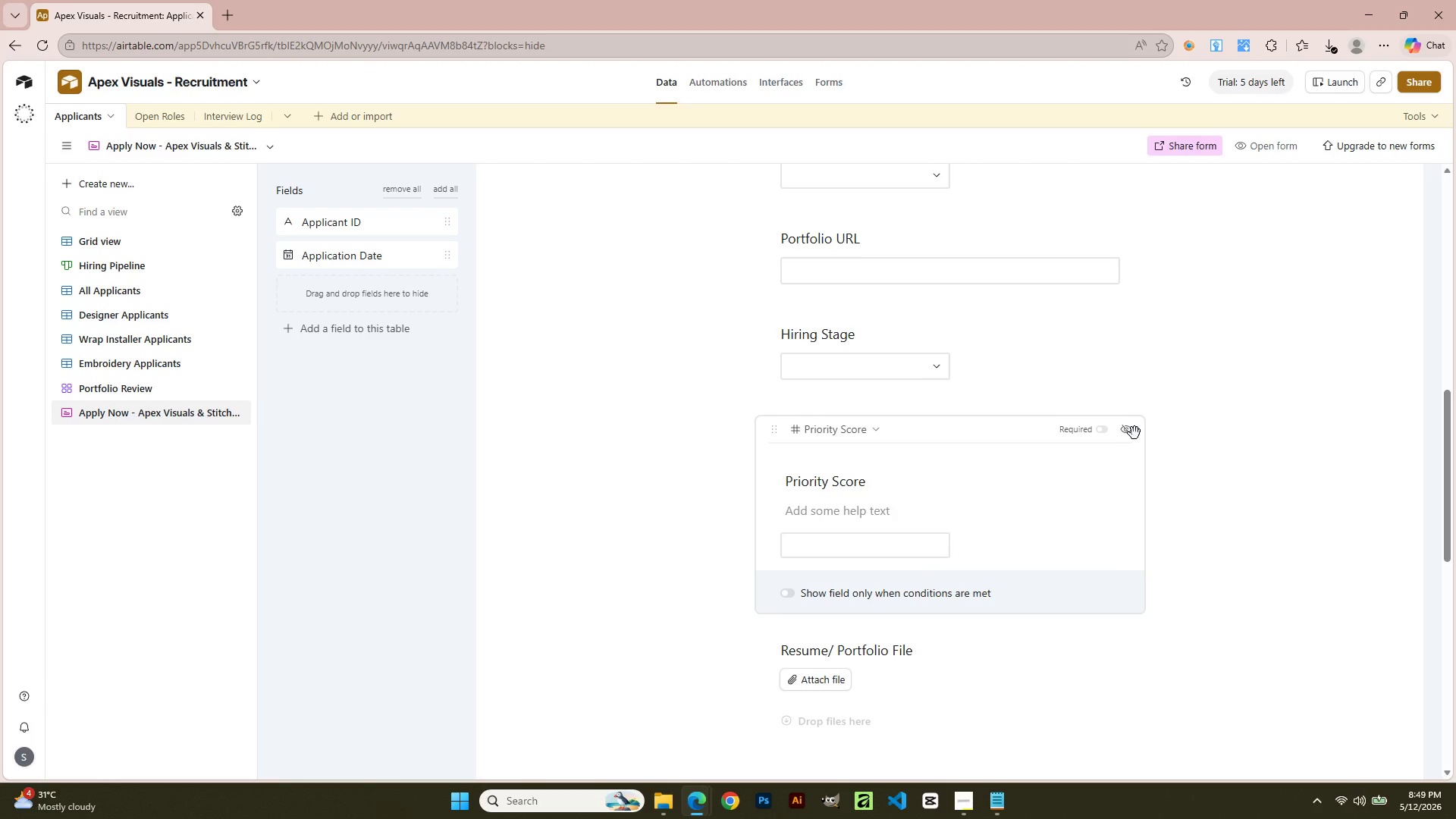 
left_click([1134, 433])
 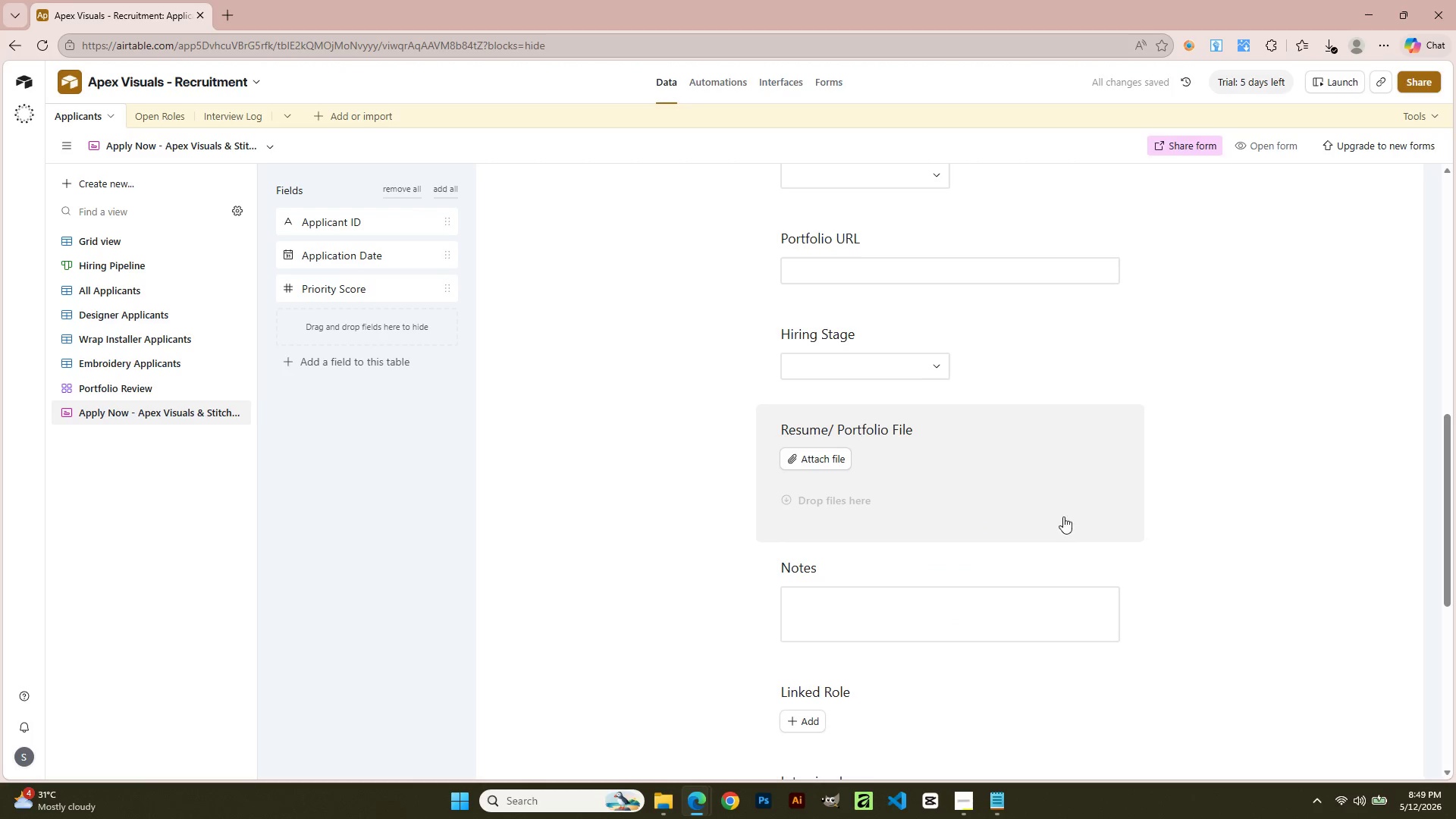 
scroll: coordinate [1178, 519], scroll_direction: down, amount: 1.0
 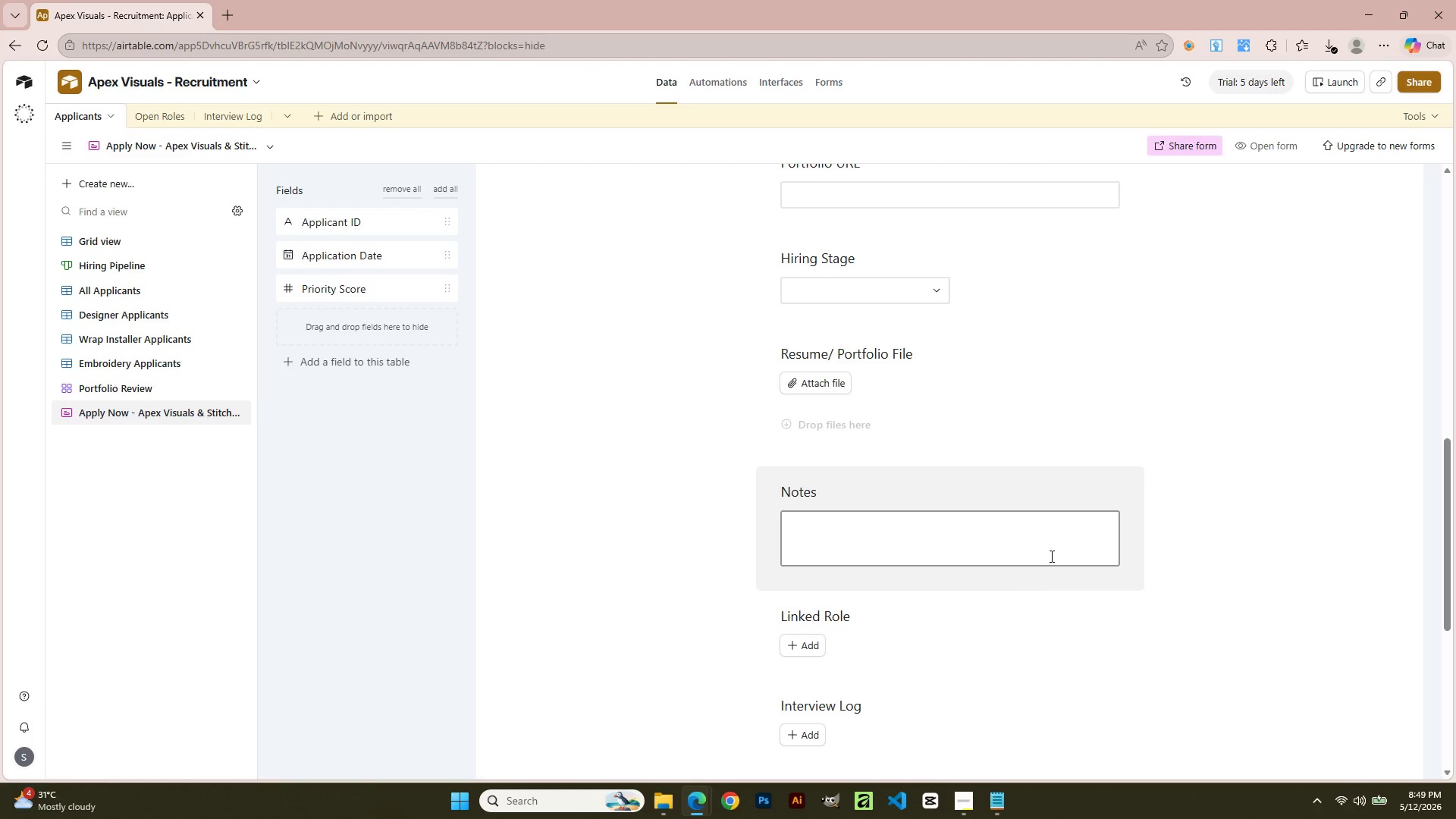 
wait(10.95)
 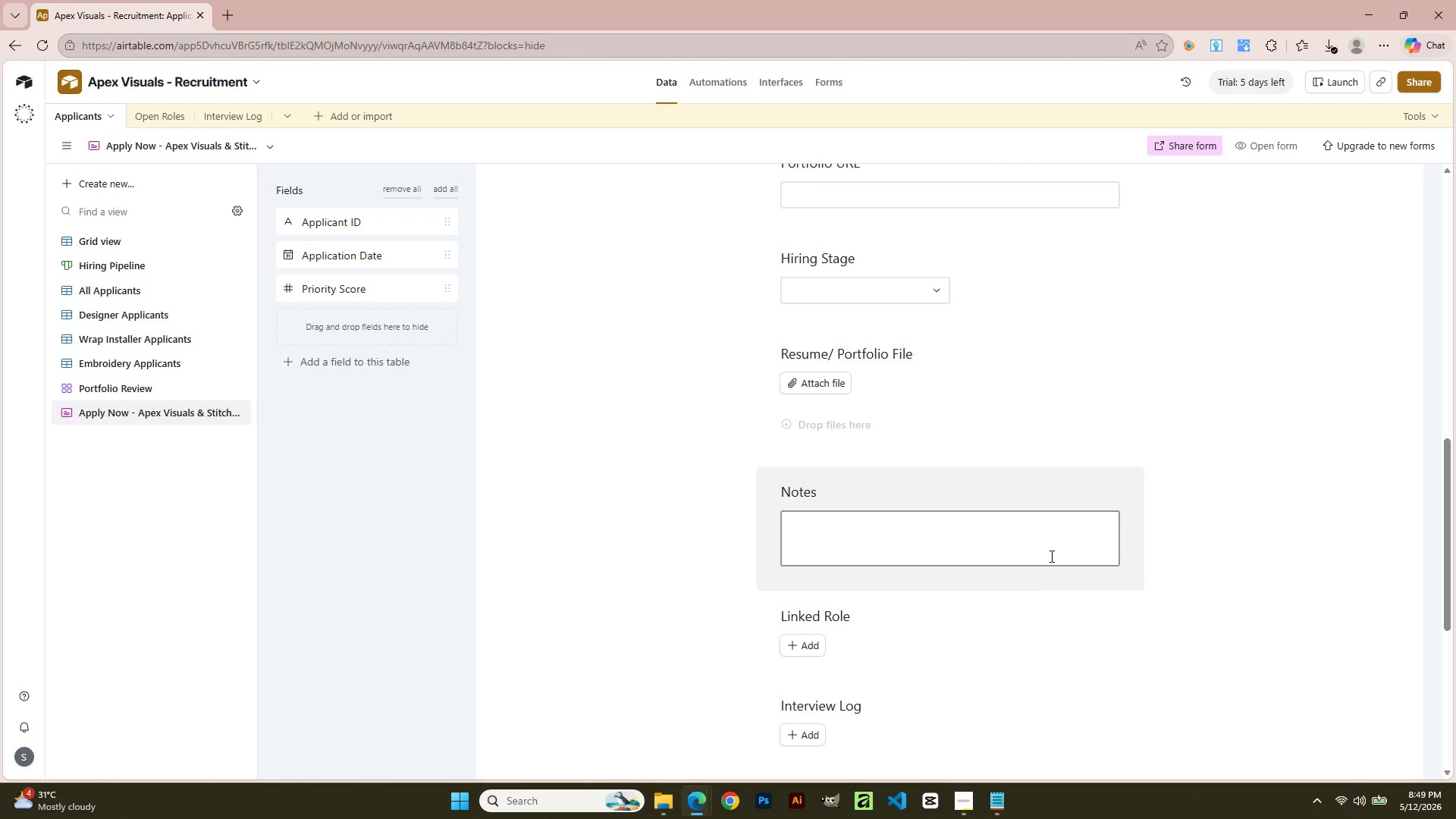 
scroll: coordinate [1191, 572], scroll_direction: down, amount: 2.0
 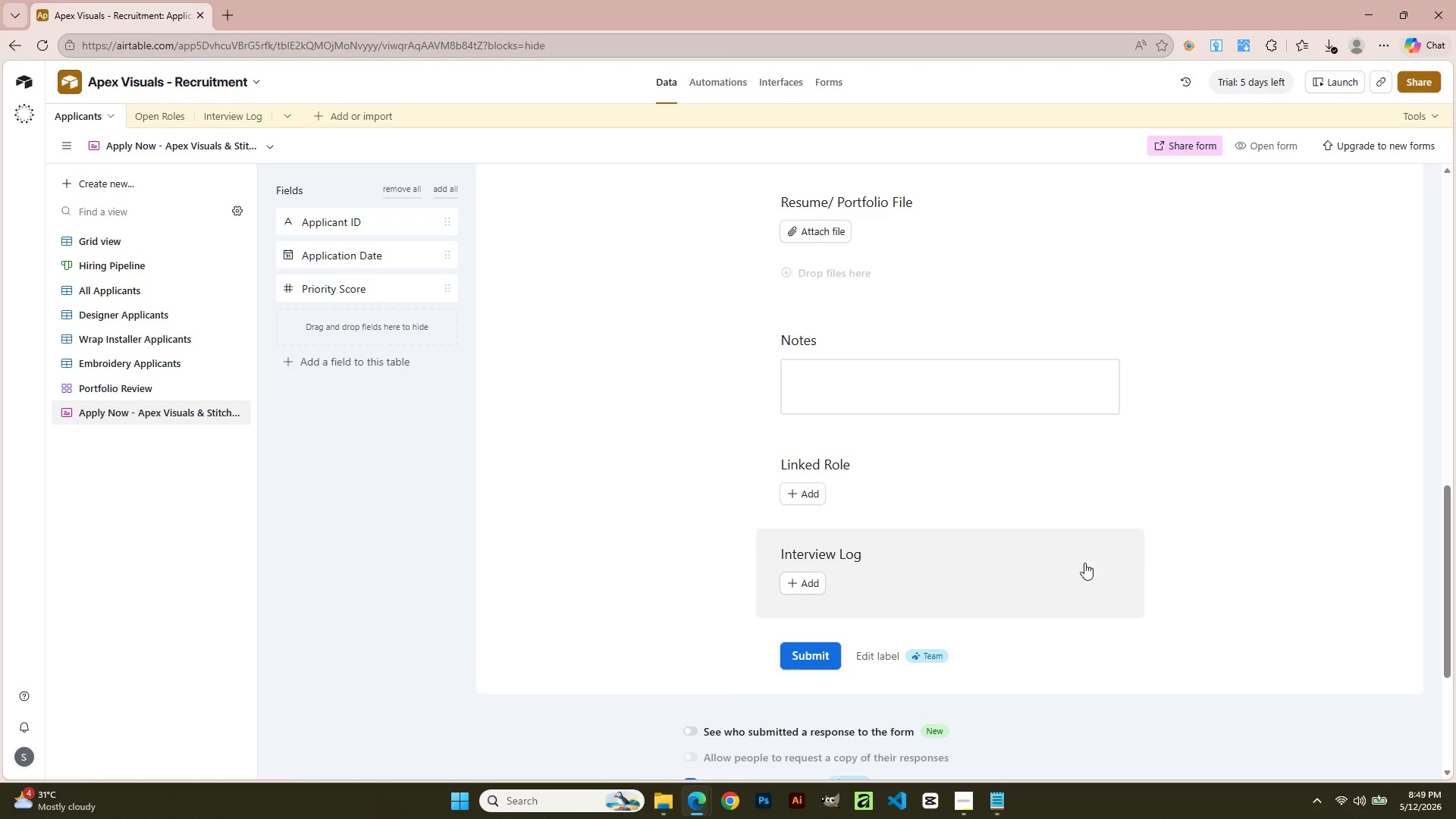 
left_click([1113, 548])
 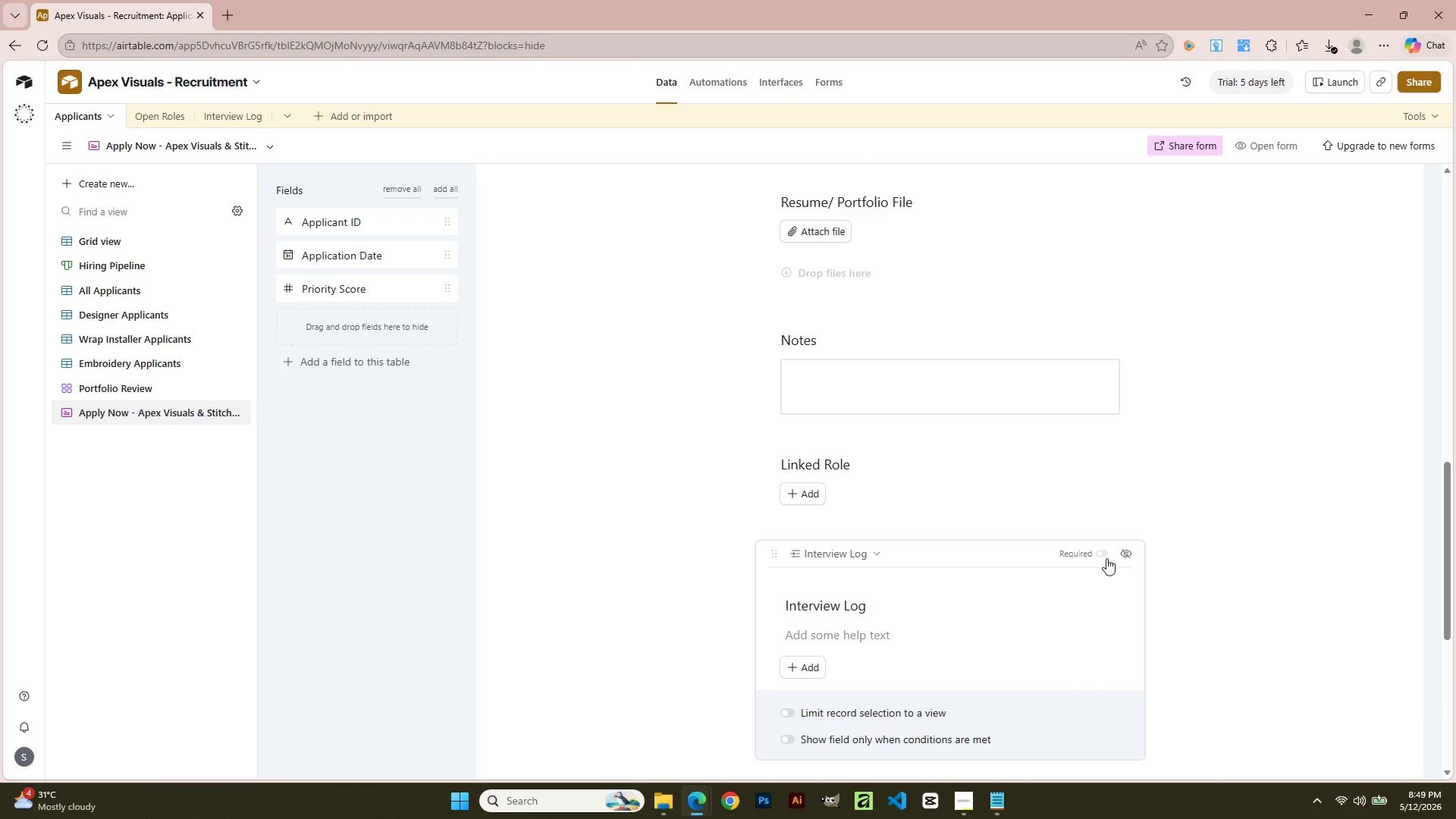 
left_click([1106, 558])
 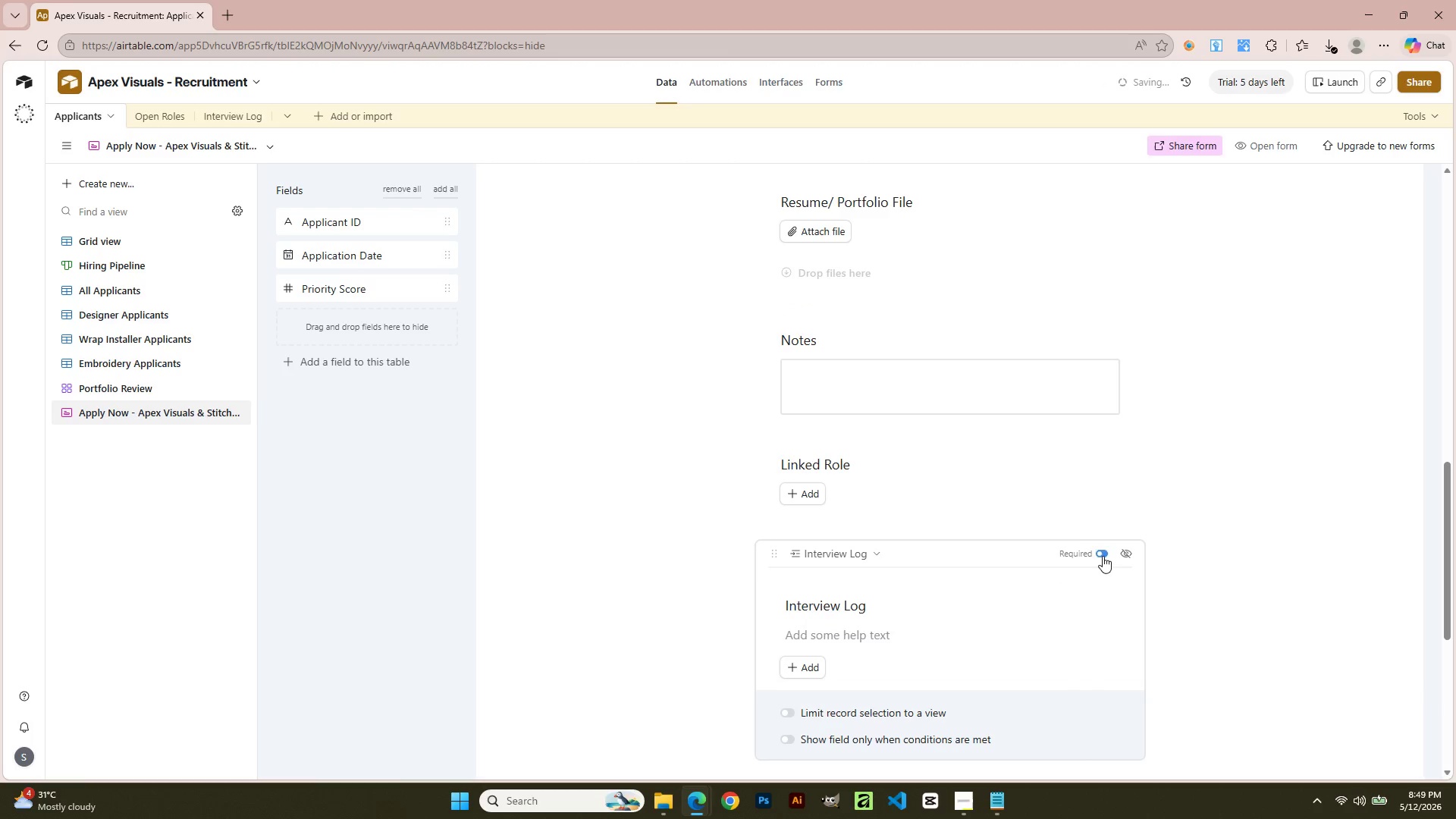 
left_click([1116, 556])
 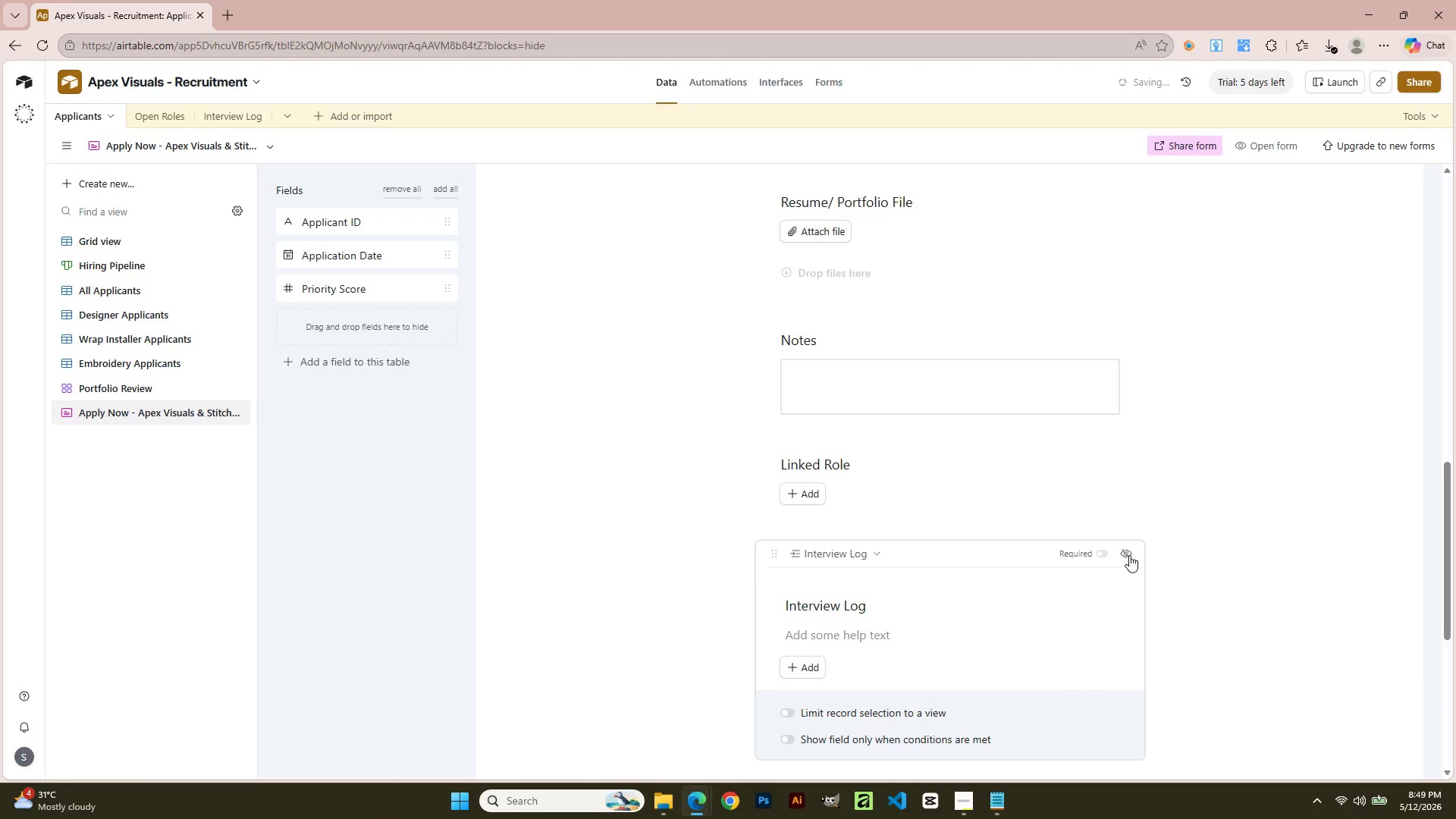 
left_click([1128, 554])
 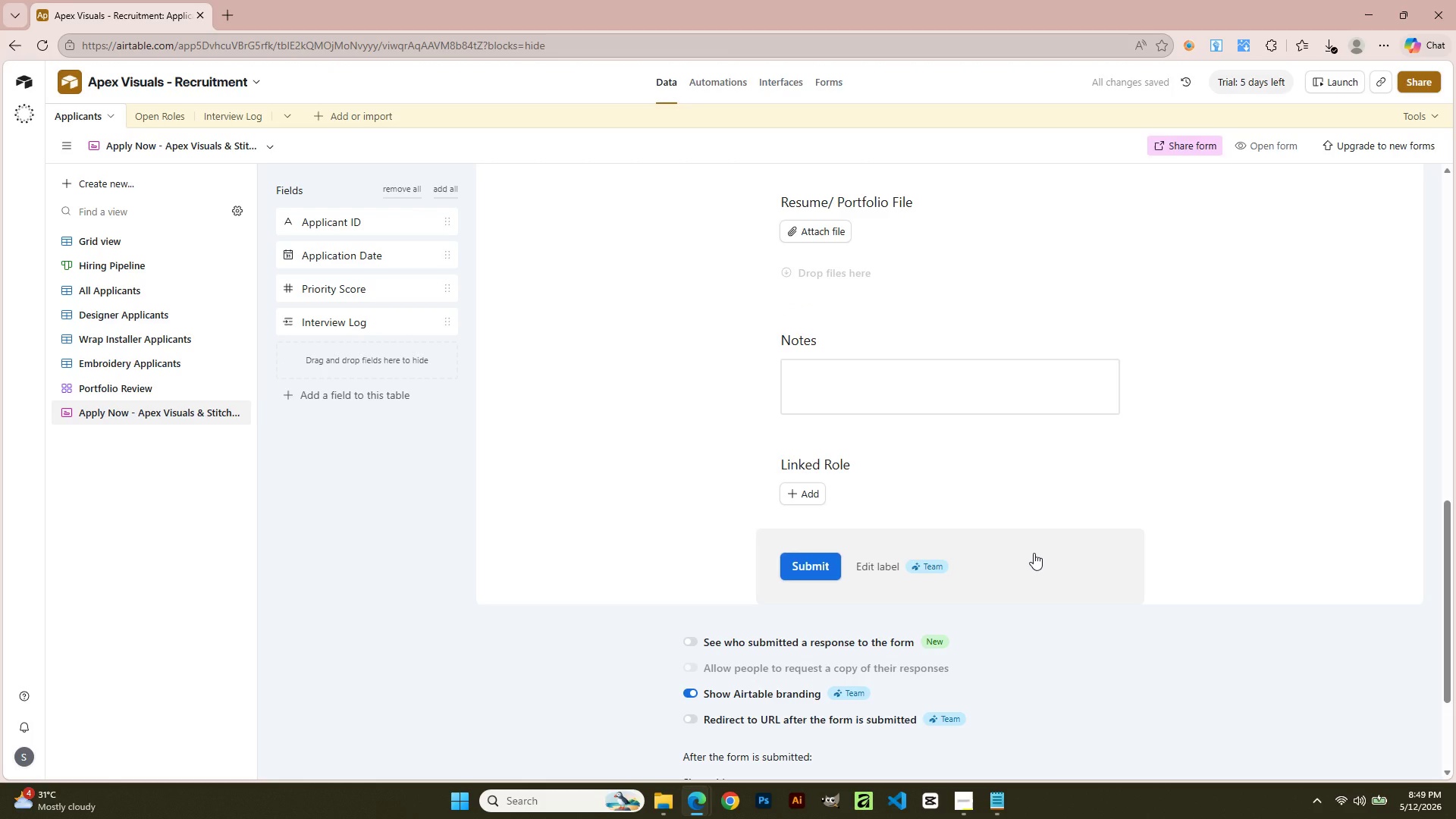 
scroll: coordinate [1034, 553], scroll_direction: up, amount: 3.0
 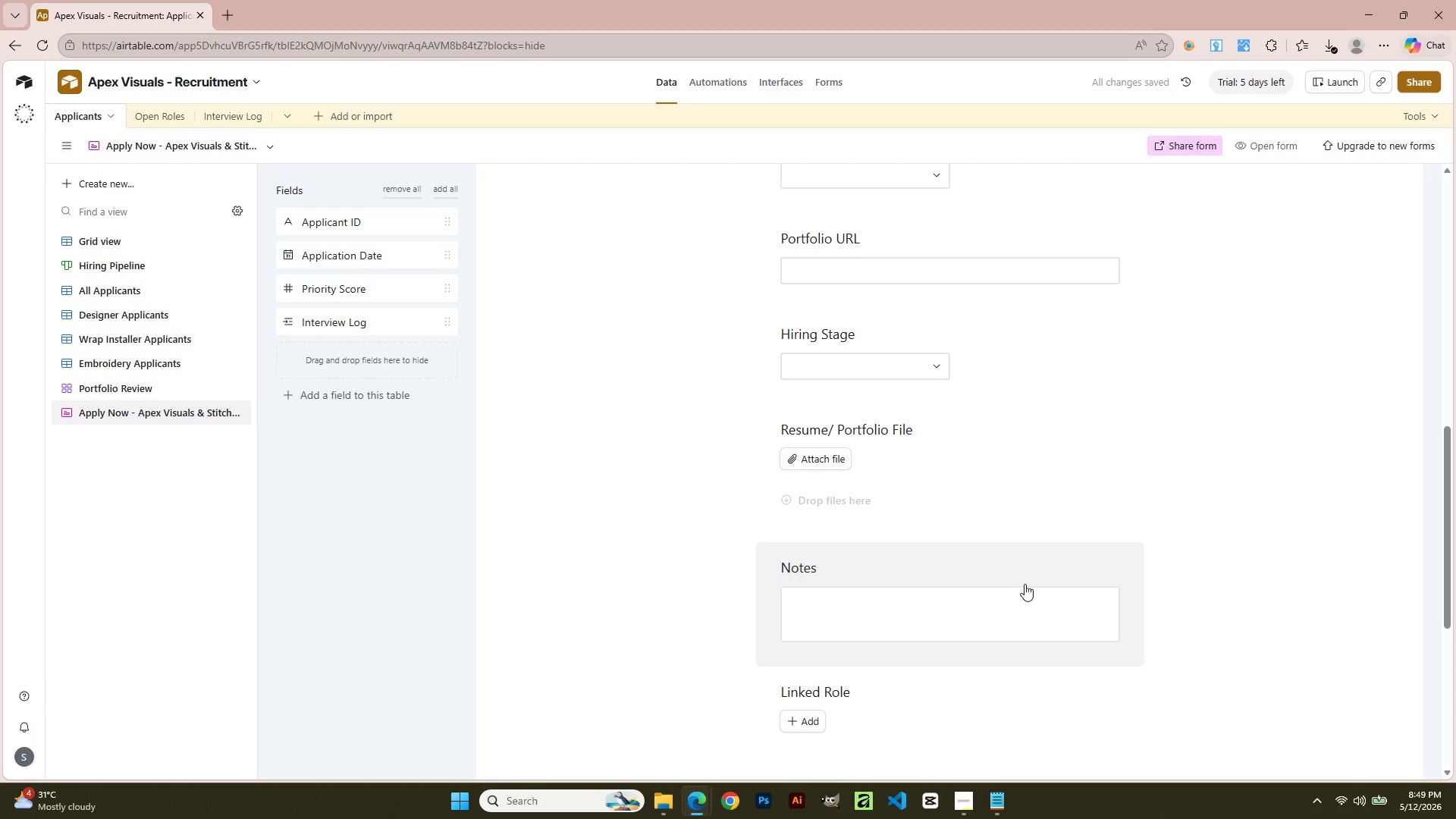 
left_click([1129, 563])
 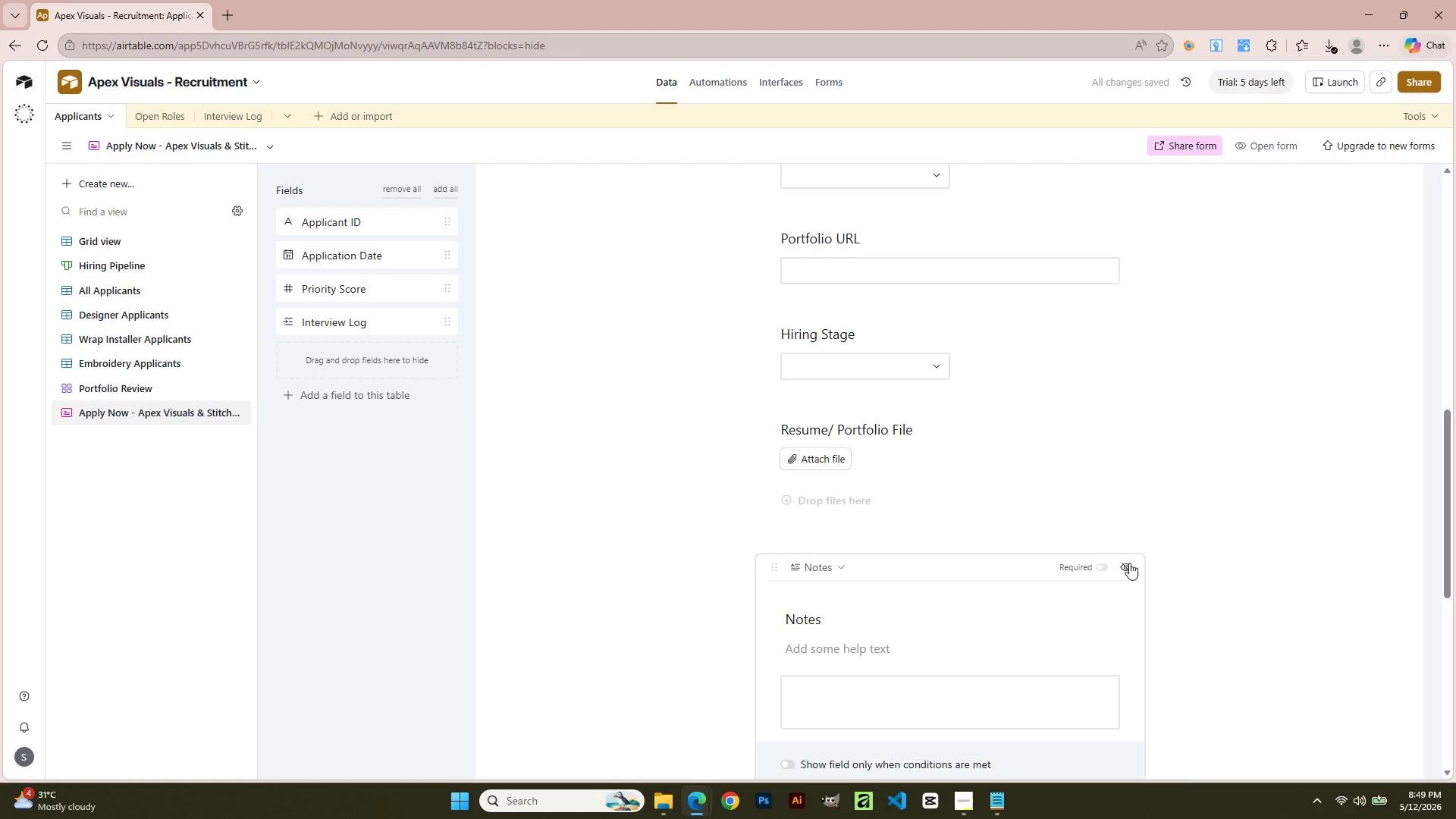 
left_click([1129, 563])
 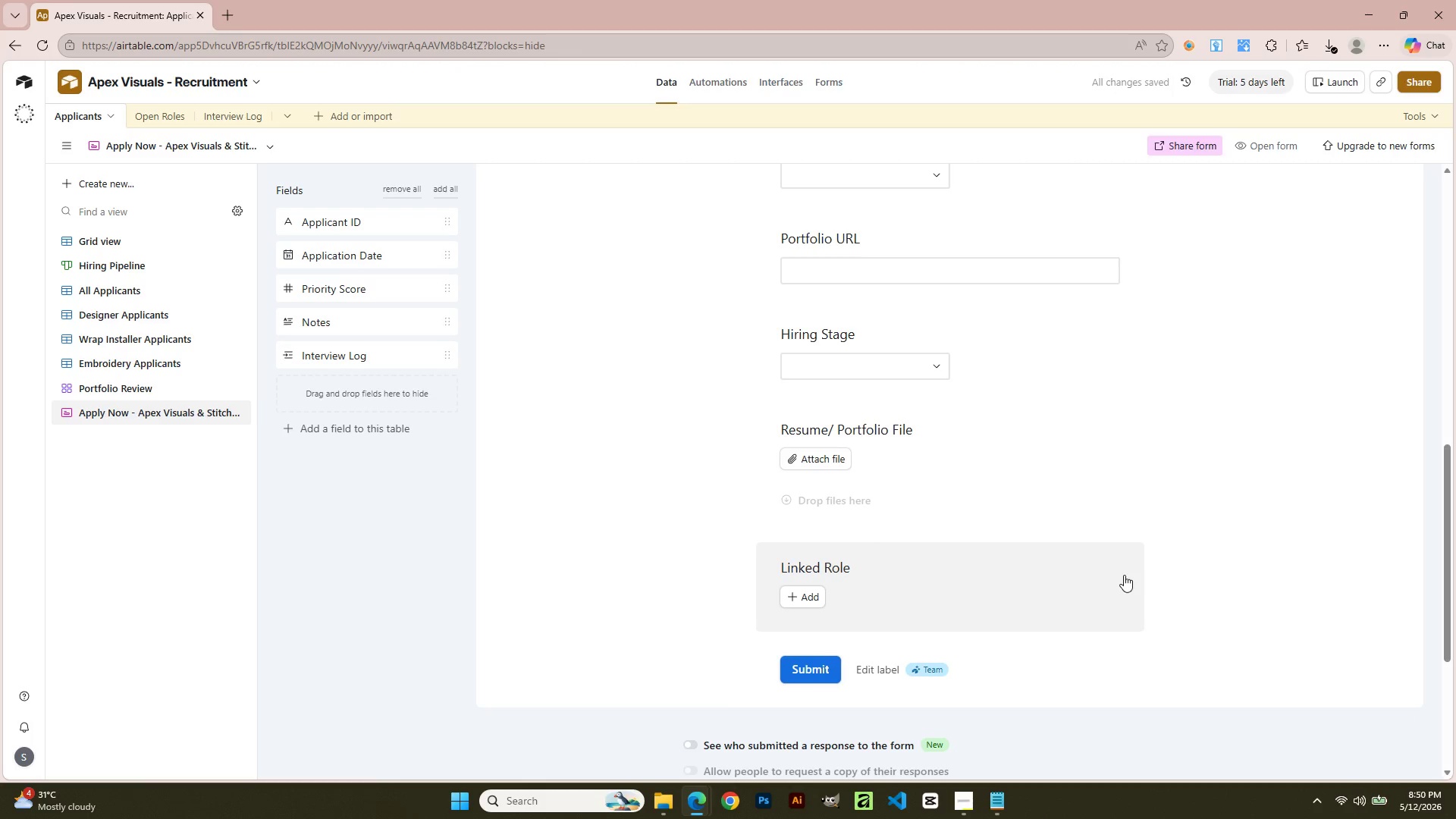 
left_click([1128, 562])
 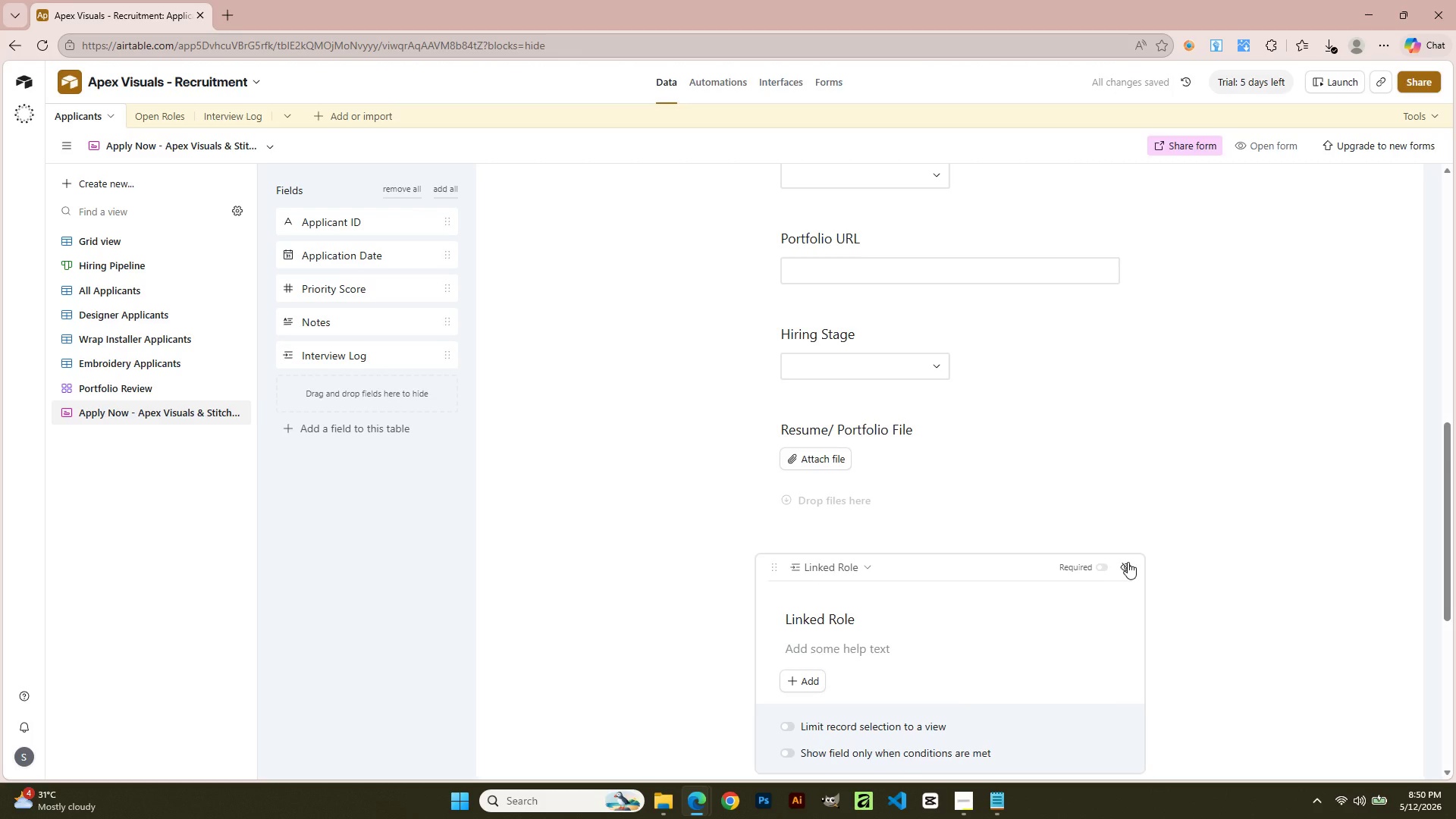 
left_click([1128, 562])
 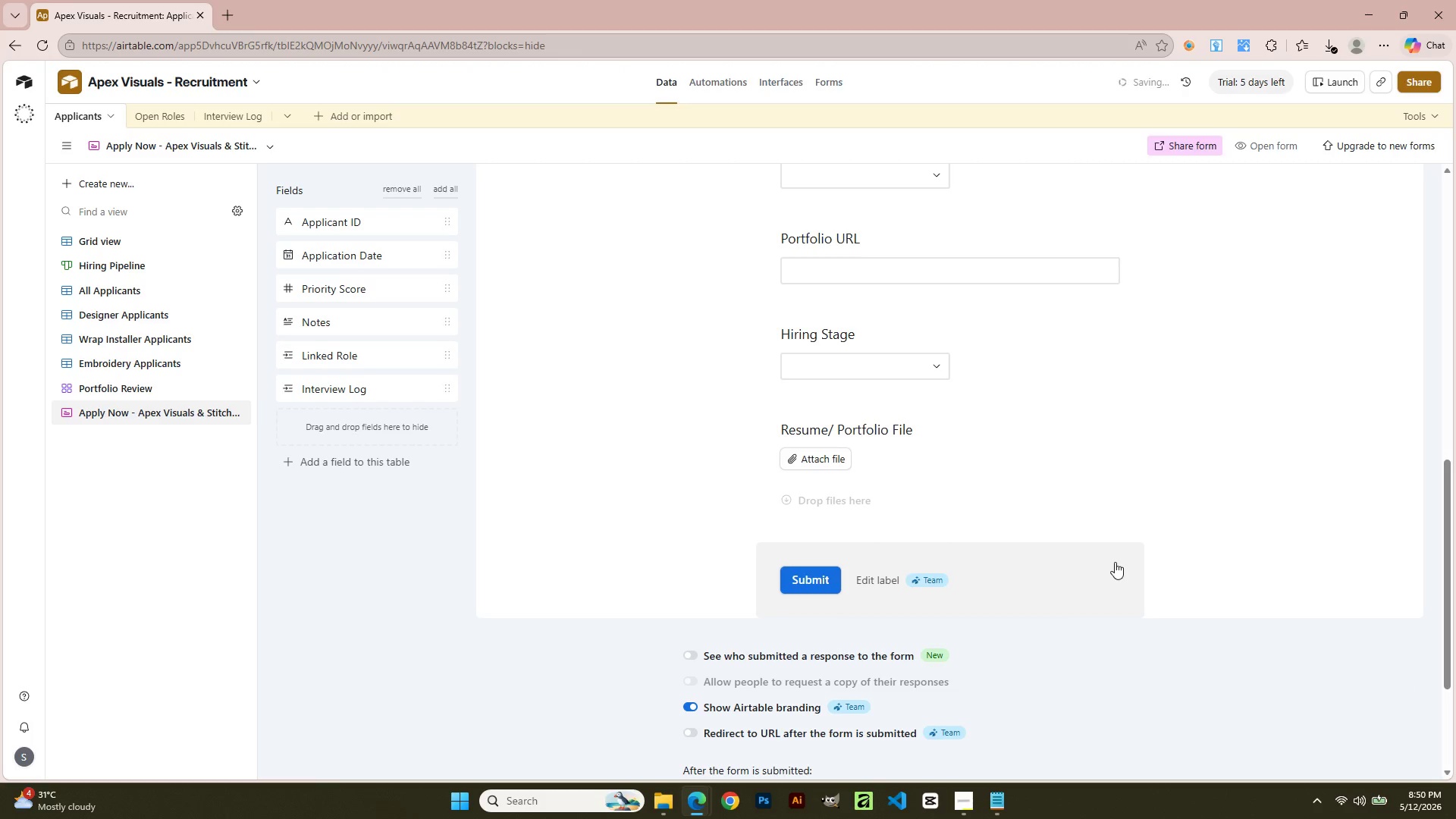 
scroll: coordinate [1103, 532], scroll_direction: up, amount: 10.0
 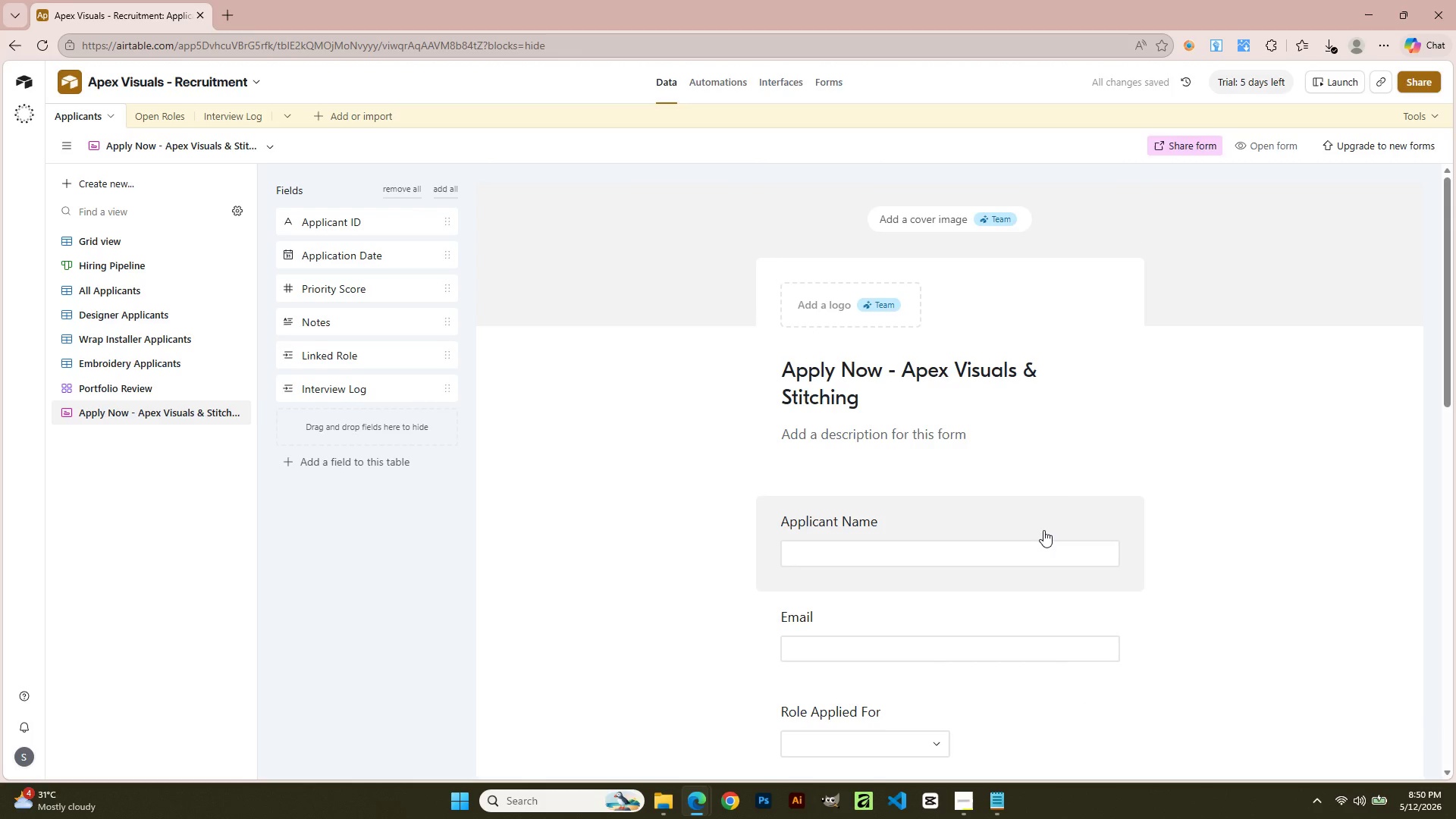 
scroll: coordinate [1039, 488], scroll_direction: down, amount: 2.0
 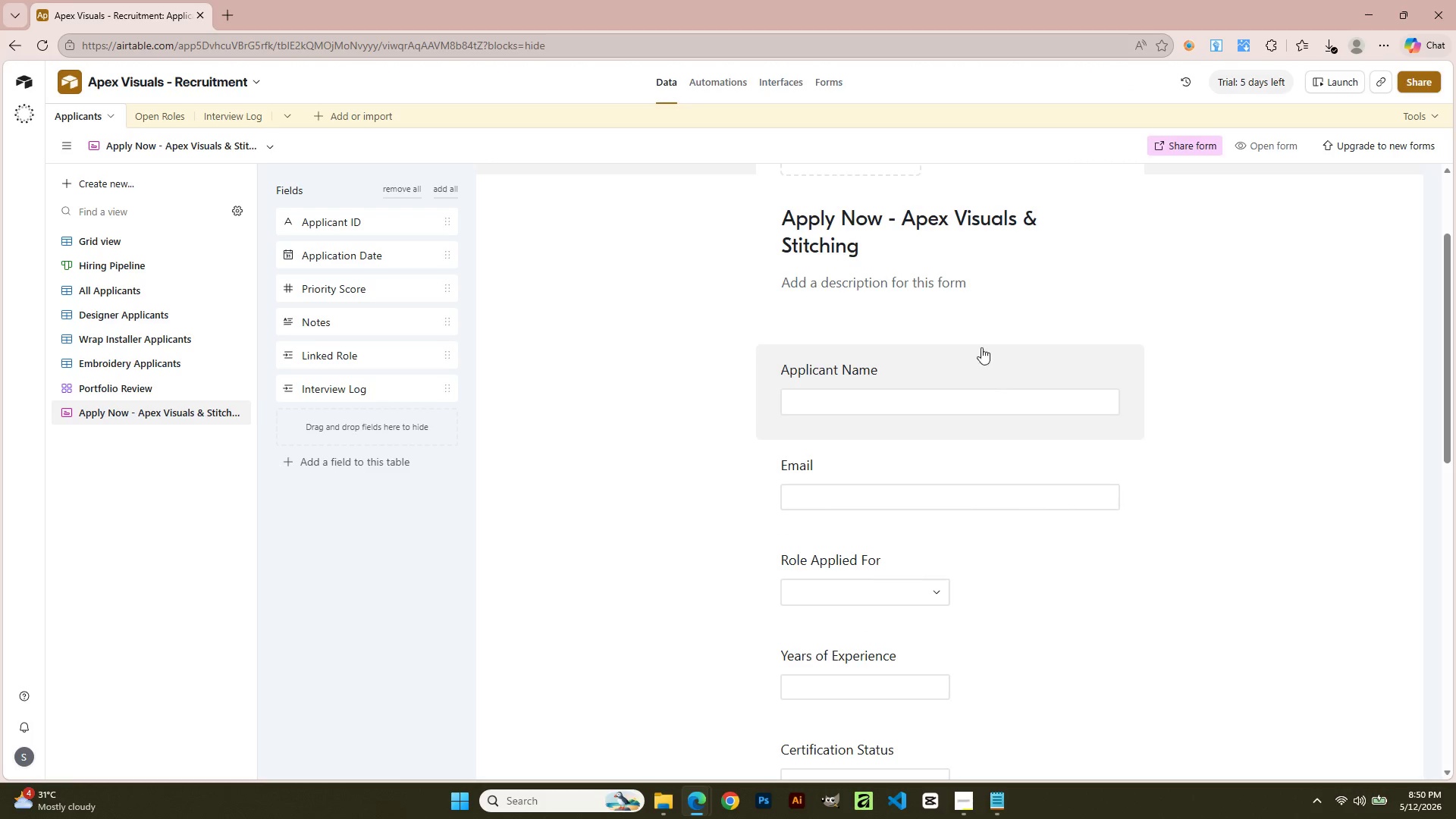 
wait(5.39)
 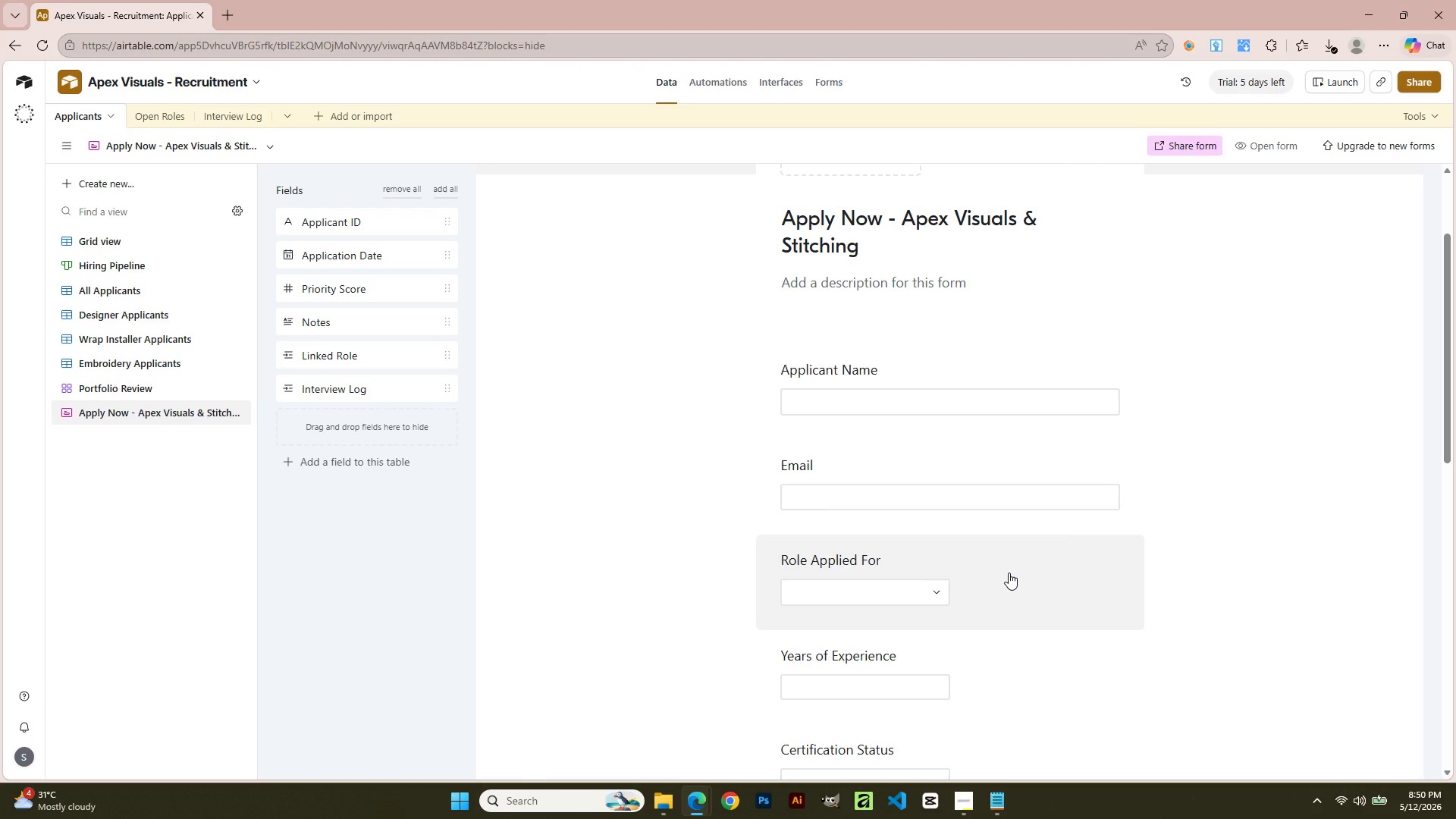 
scroll: coordinate [968, 603], scroll_direction: down, amount: 10.0
 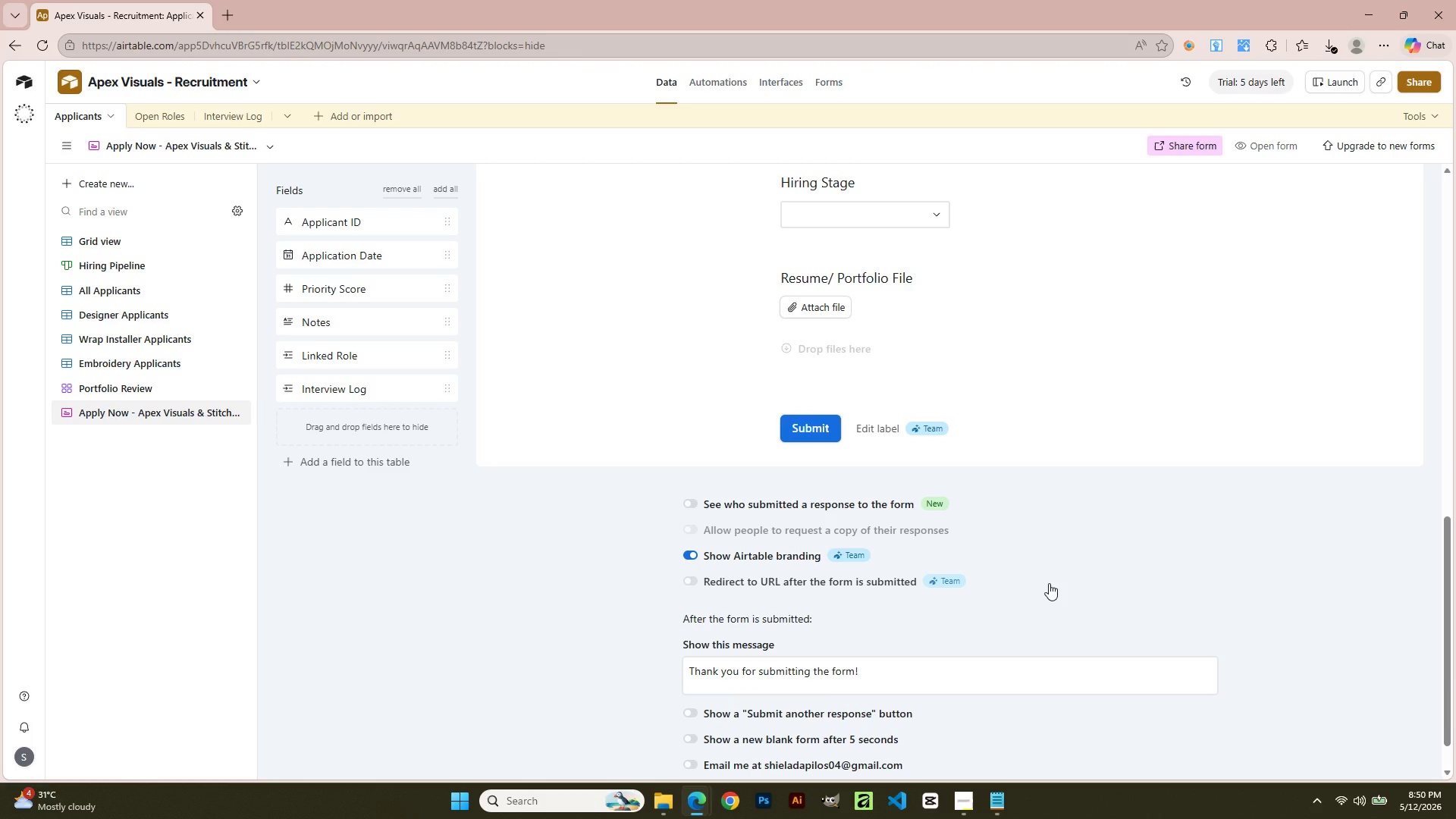 
wait(9.74)
 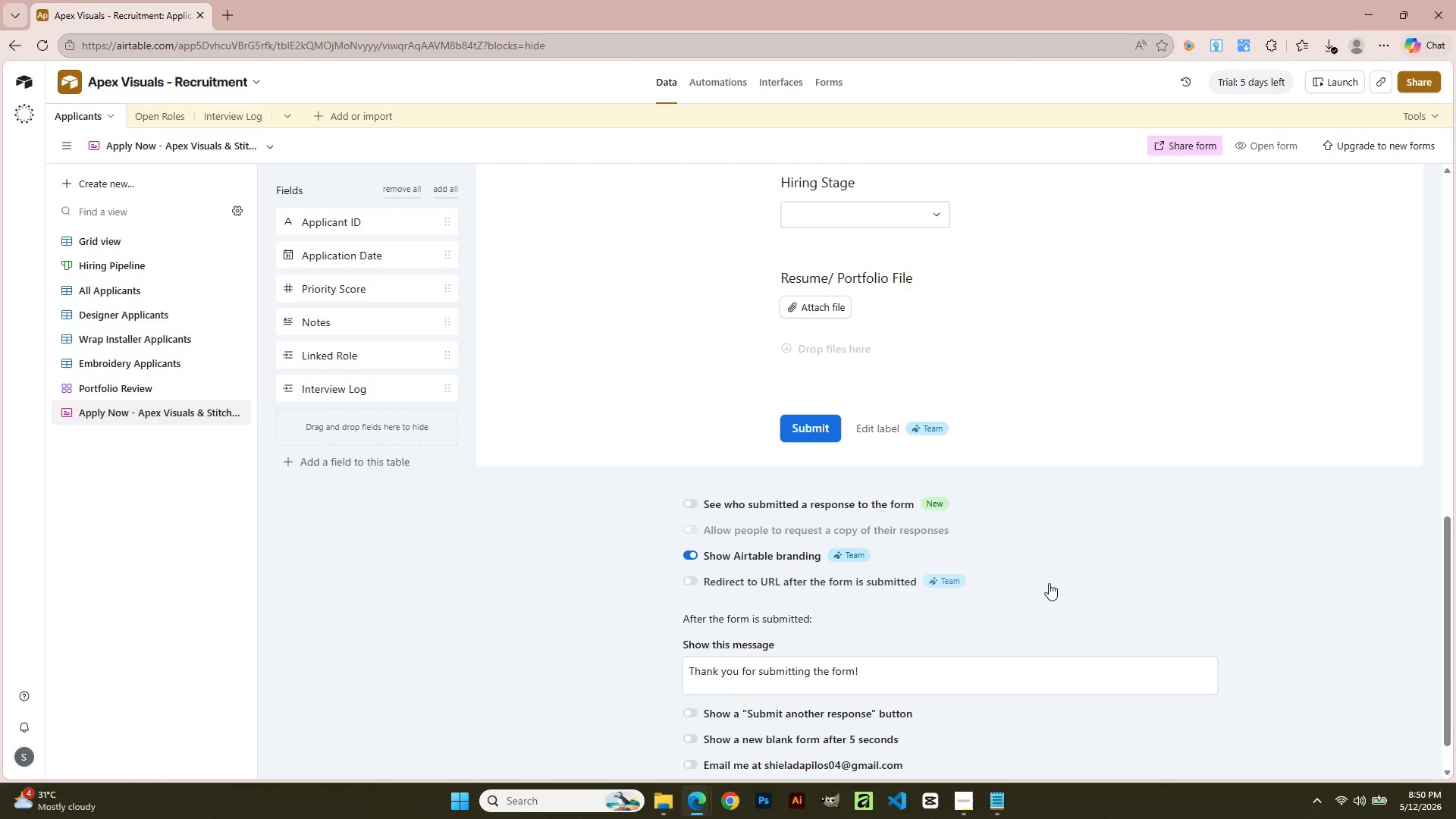 
scroll: coordinate [1075, 643], scroll_direction: up, amount: 5.0
 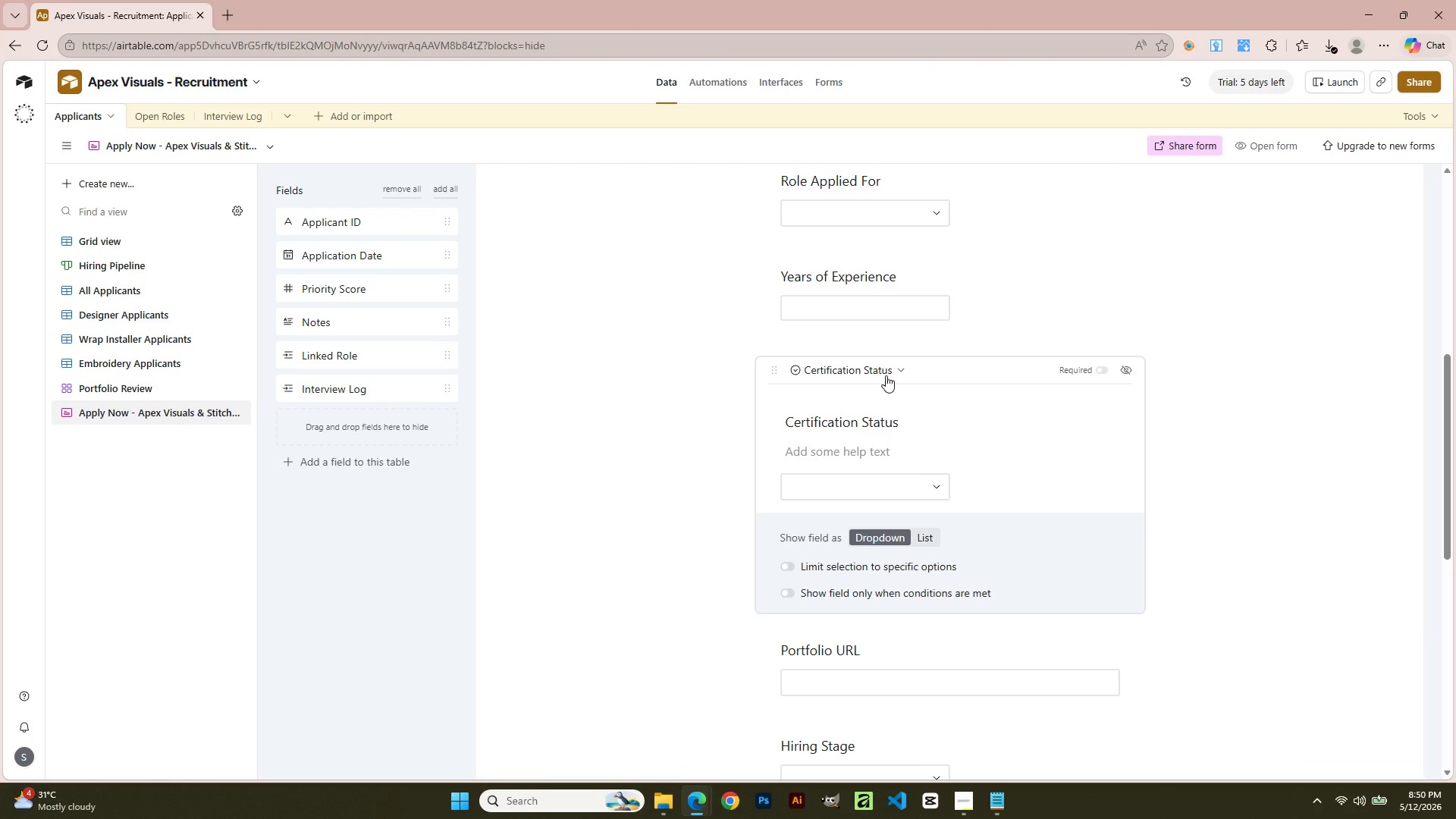 
wait(6.77)
 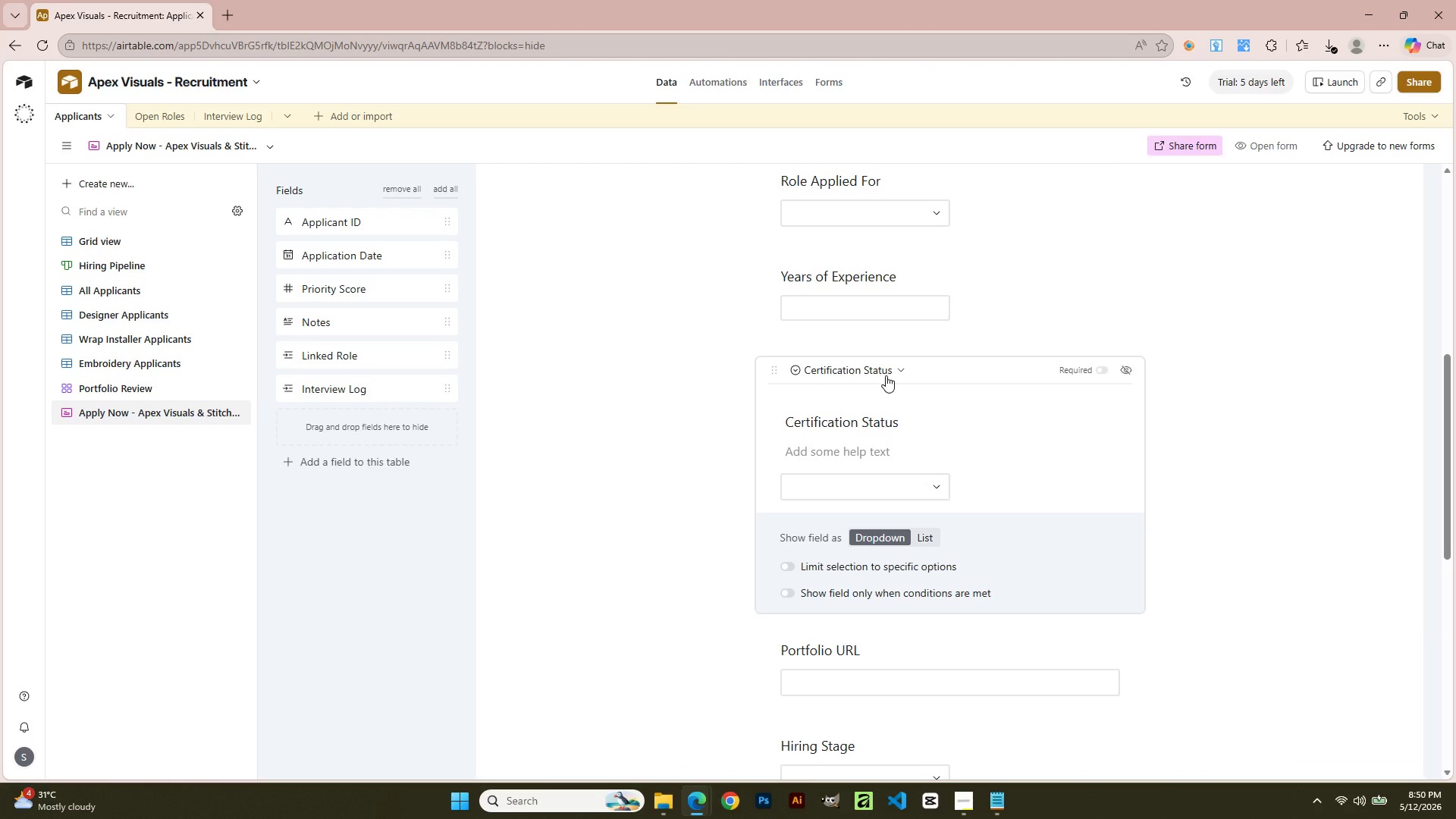 
left_click([874, 367])
 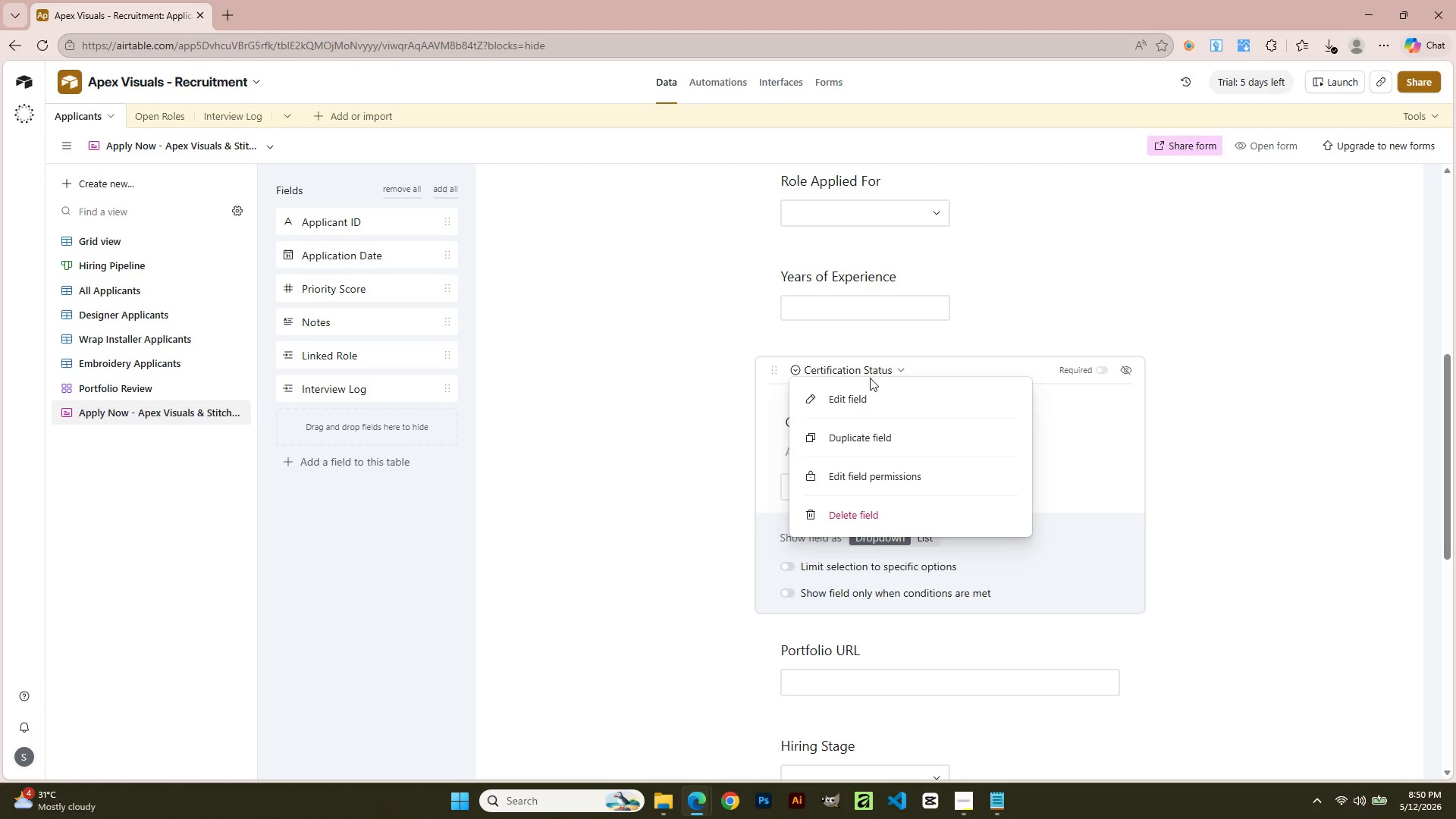 
left_click([867, 388])
 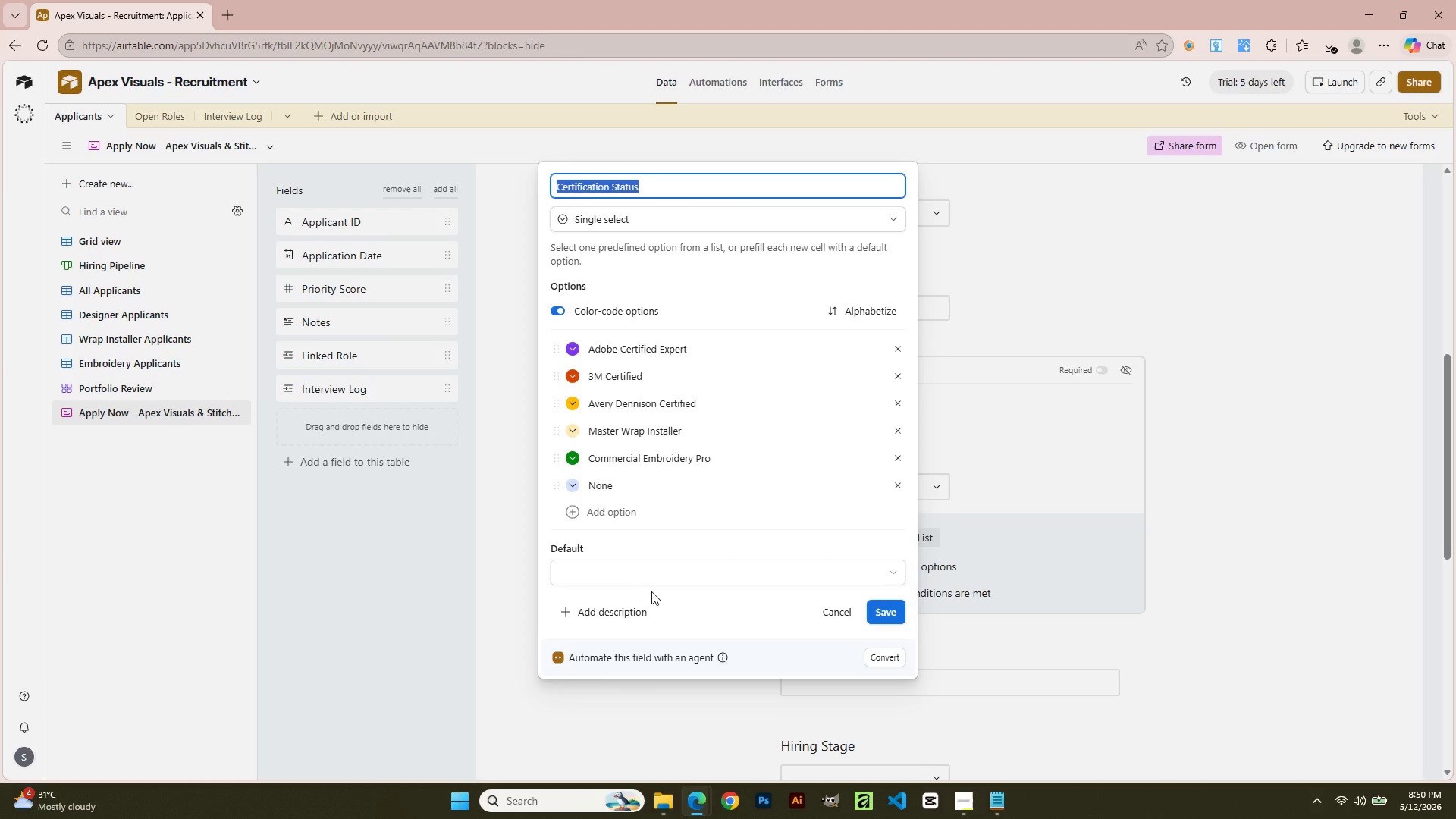 
wait(7.61)
 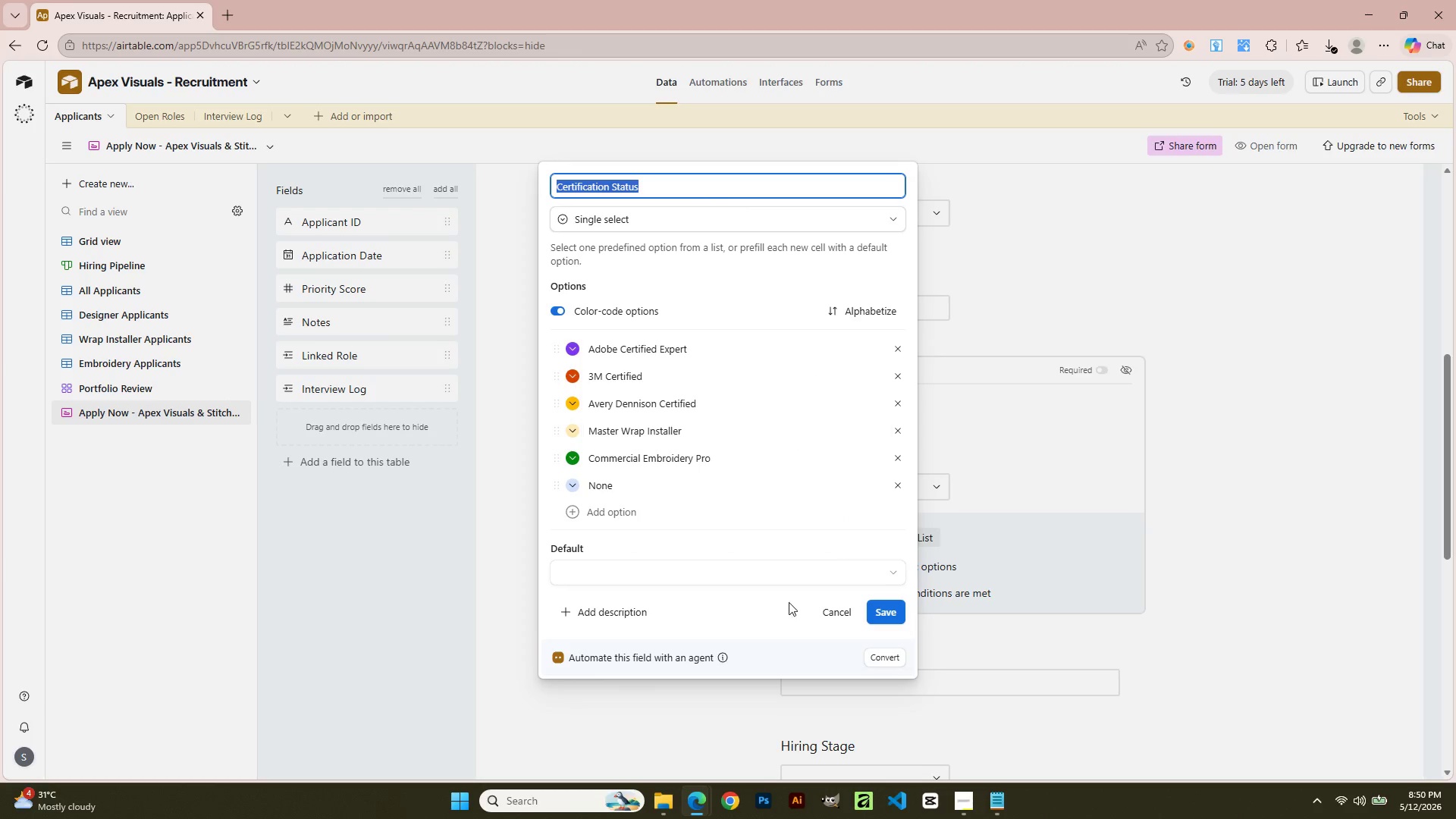 
left_click([1227, 506])
 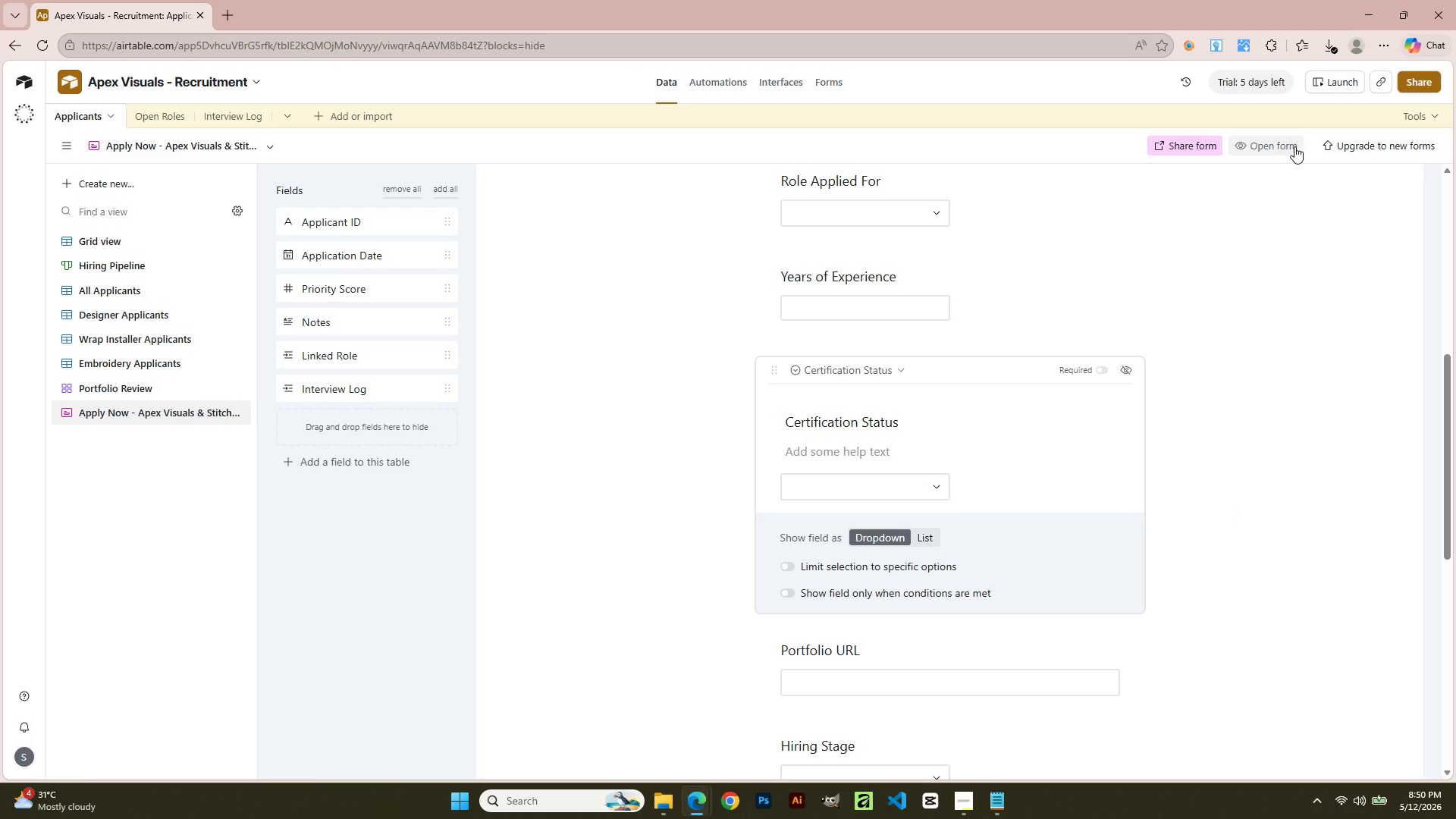 
left_click([1285, 146])
 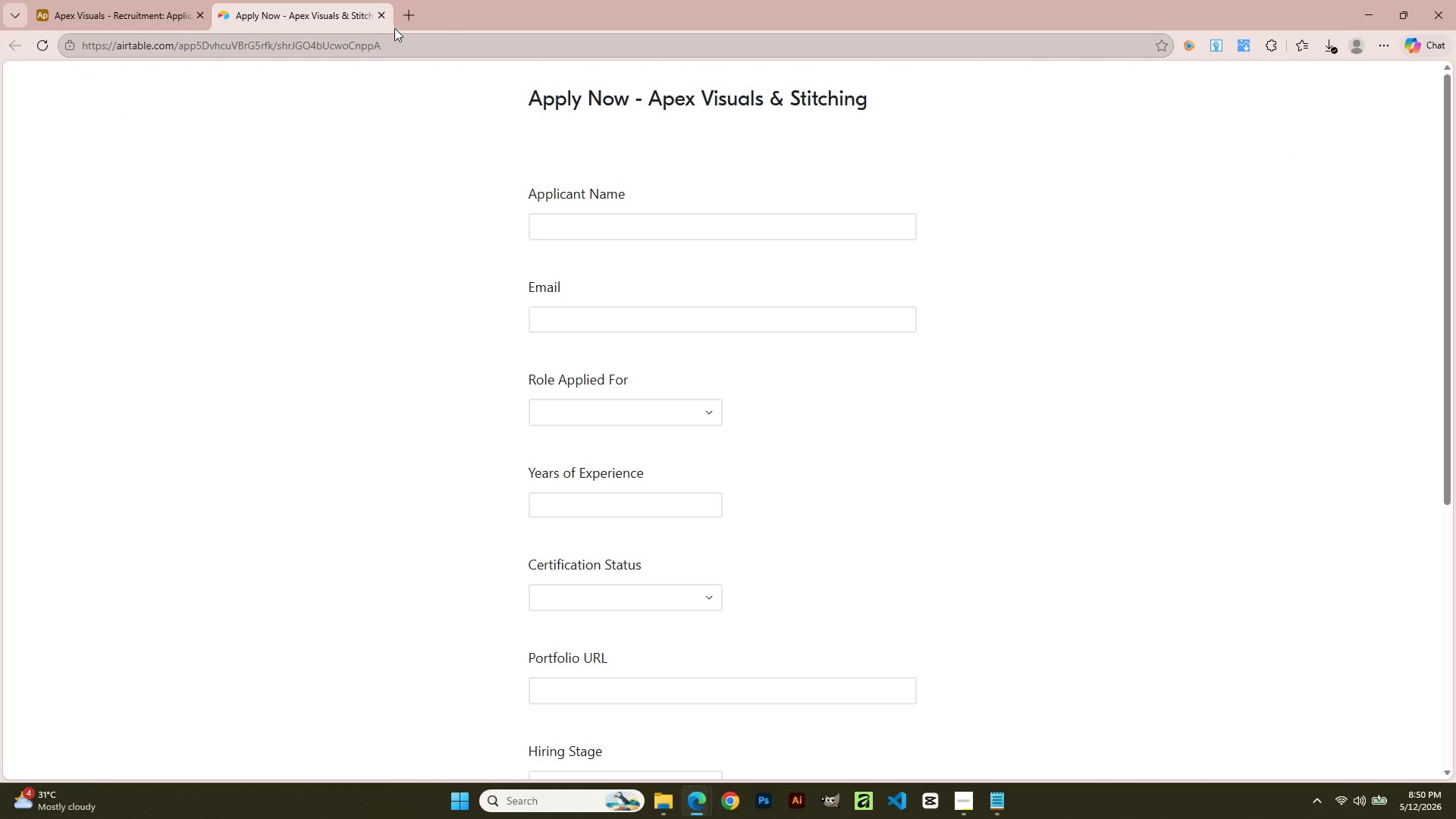 
wait(5.59)
 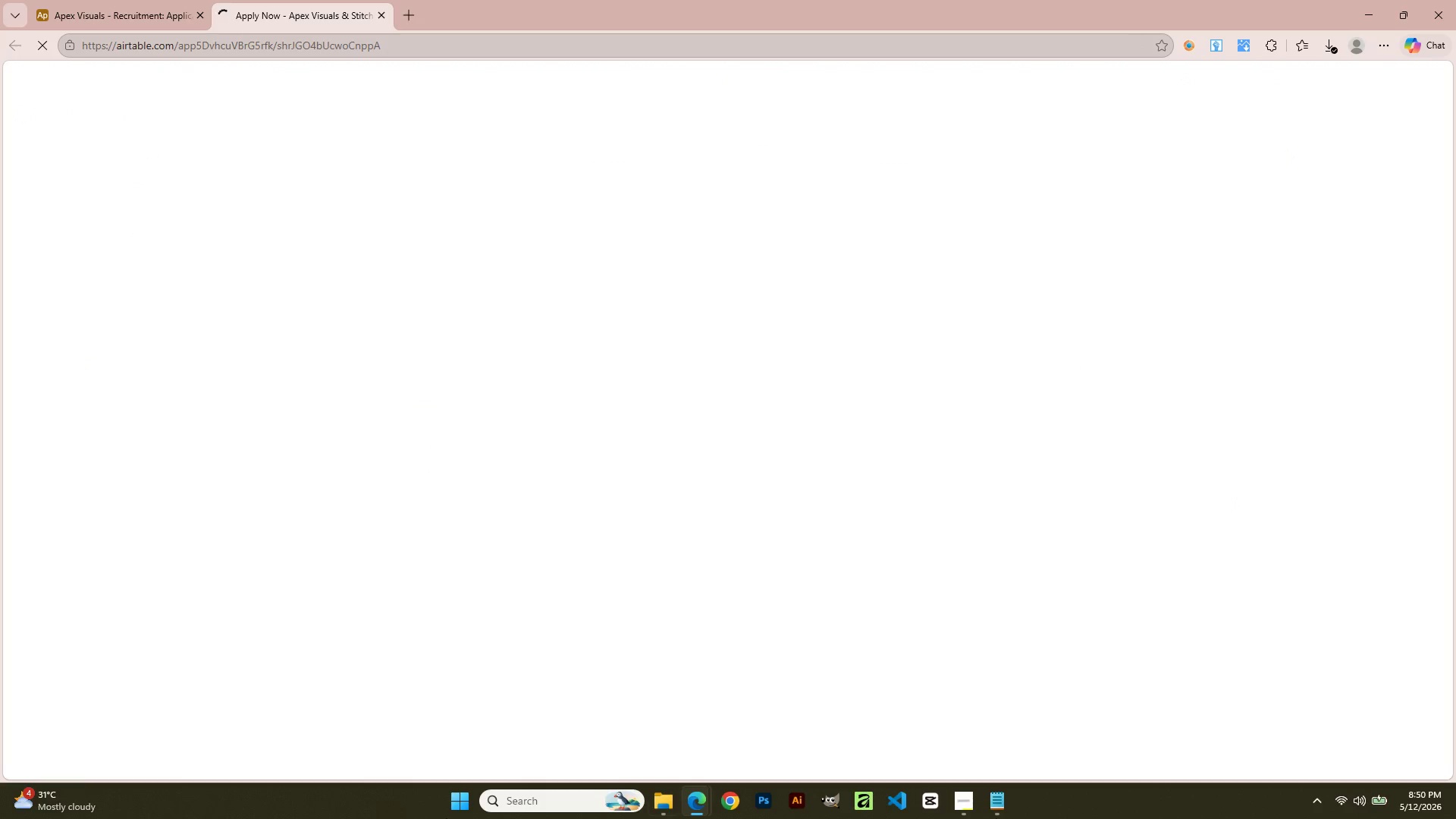 
left_click([385, 11])
 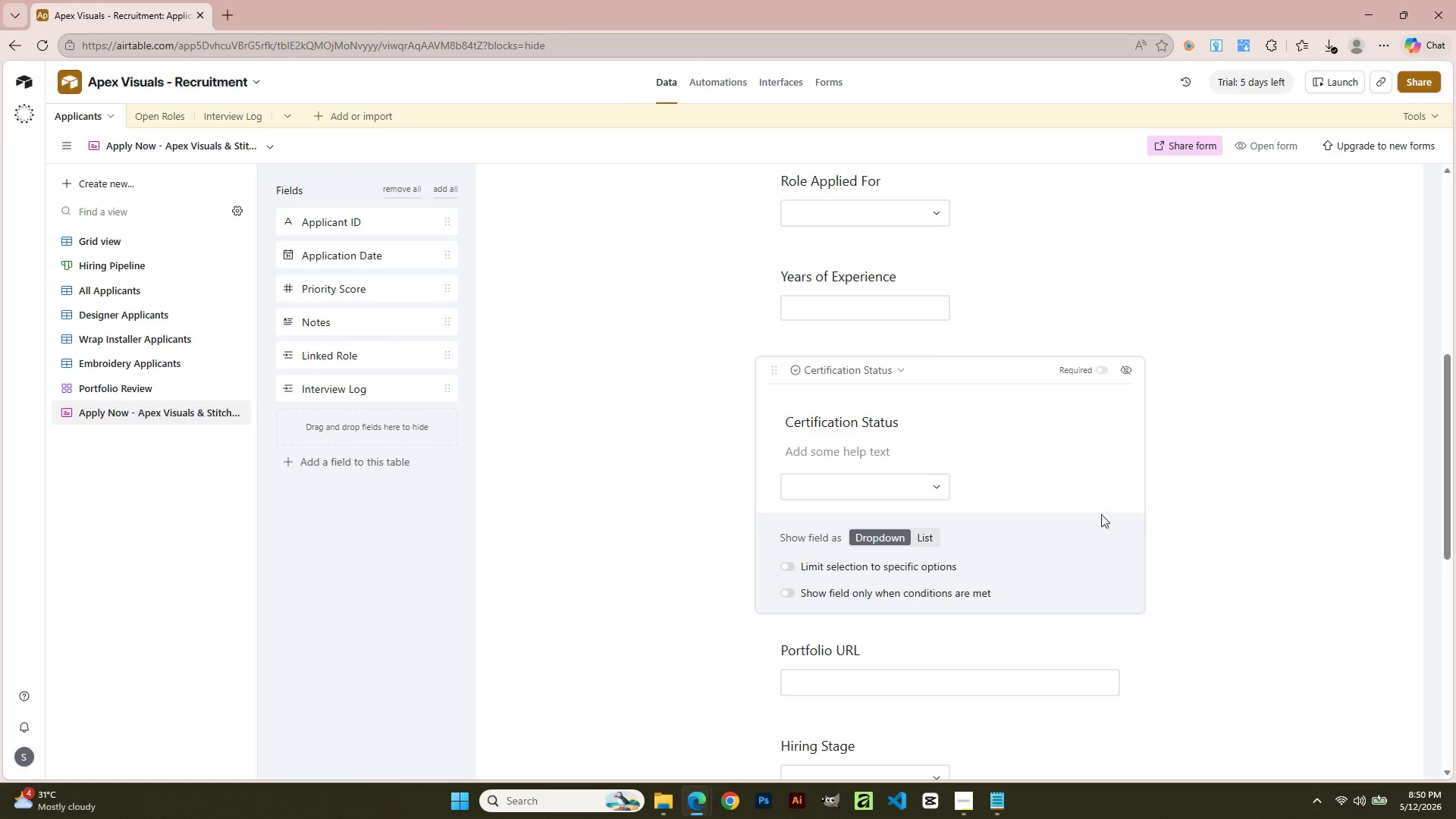 
scroll: coordinate [1119, 444], scroll_direction: up, amount: 1.0
 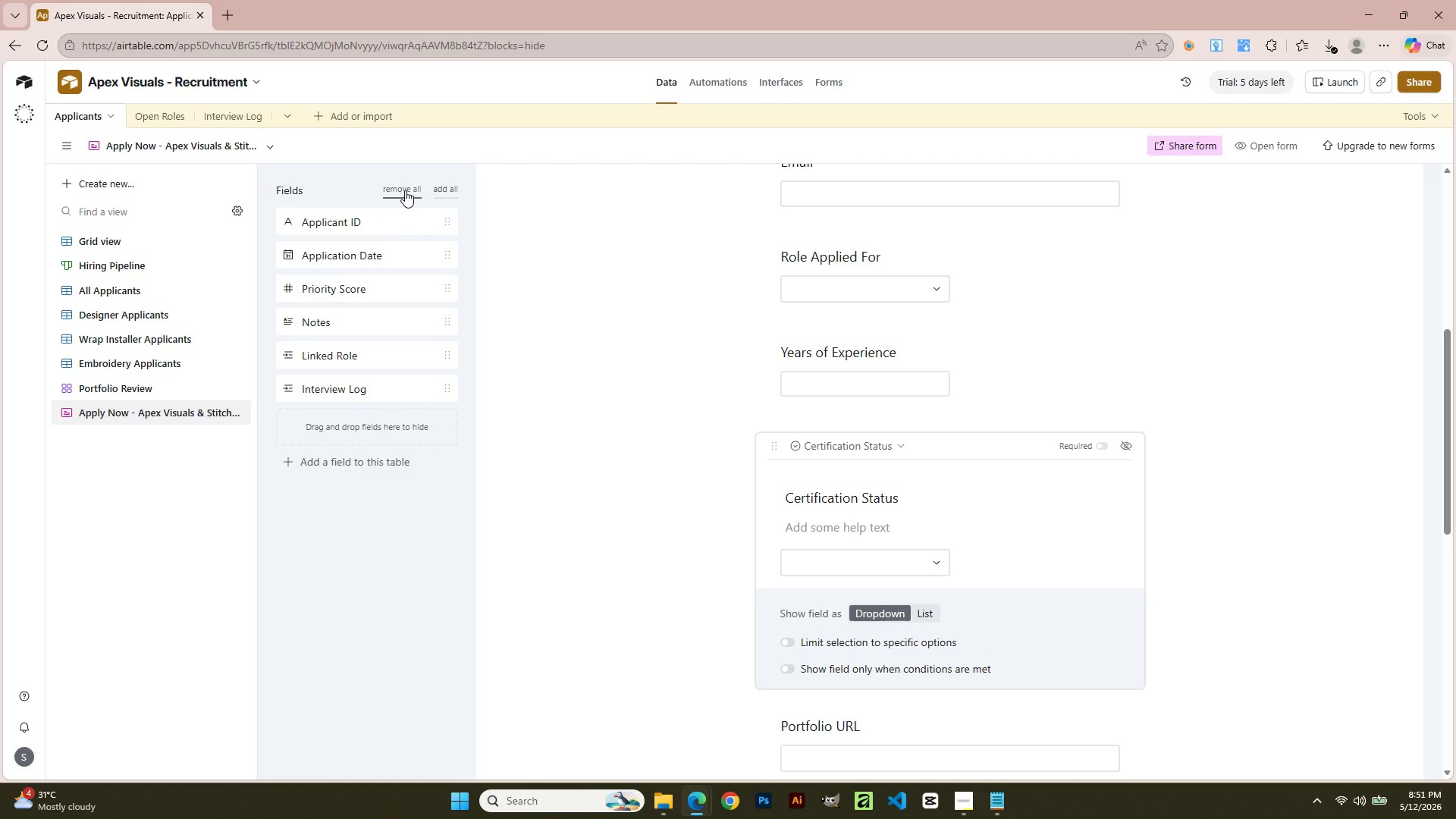 
wait(16.93)
 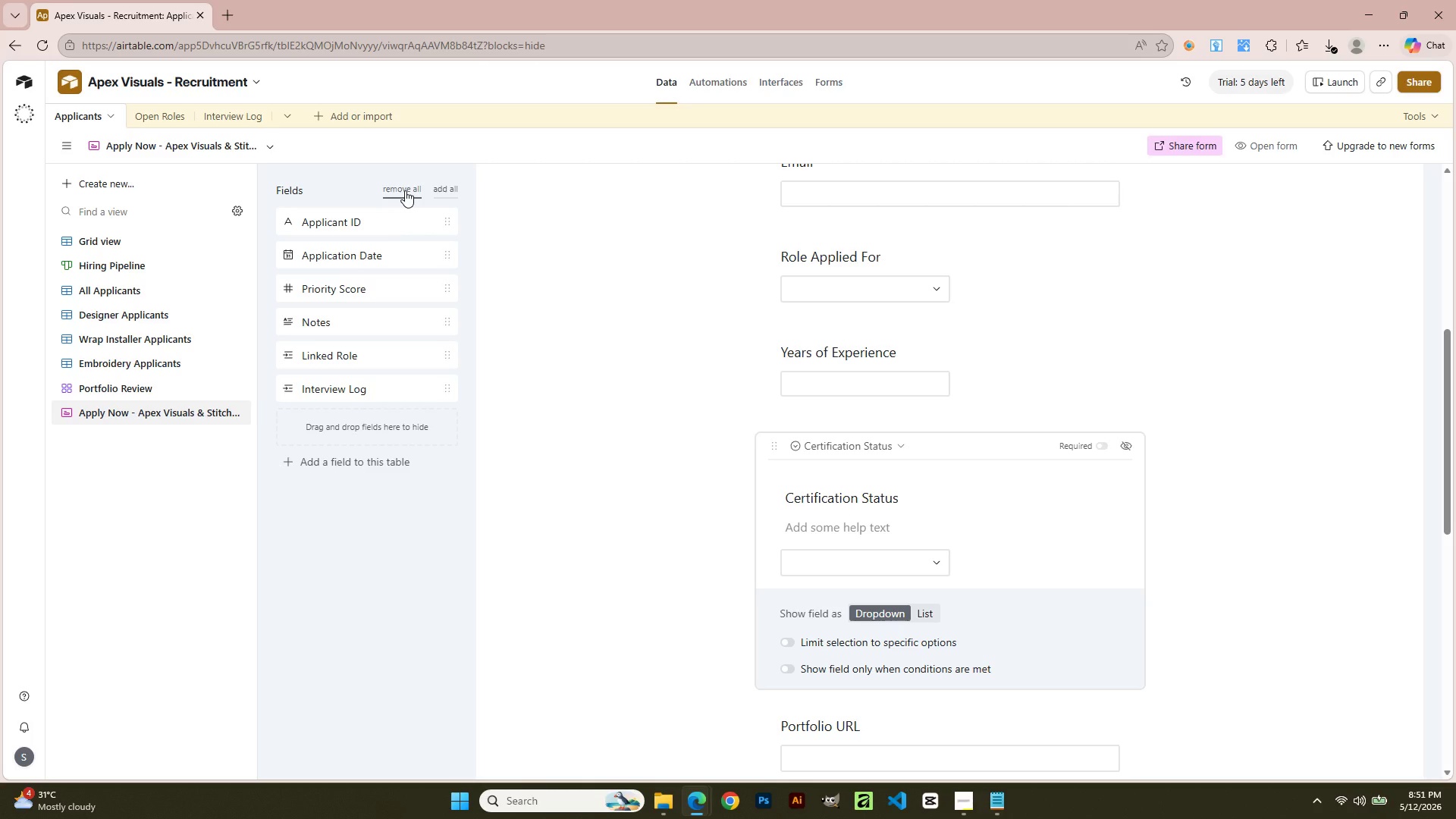 
left_click([852, 573])
 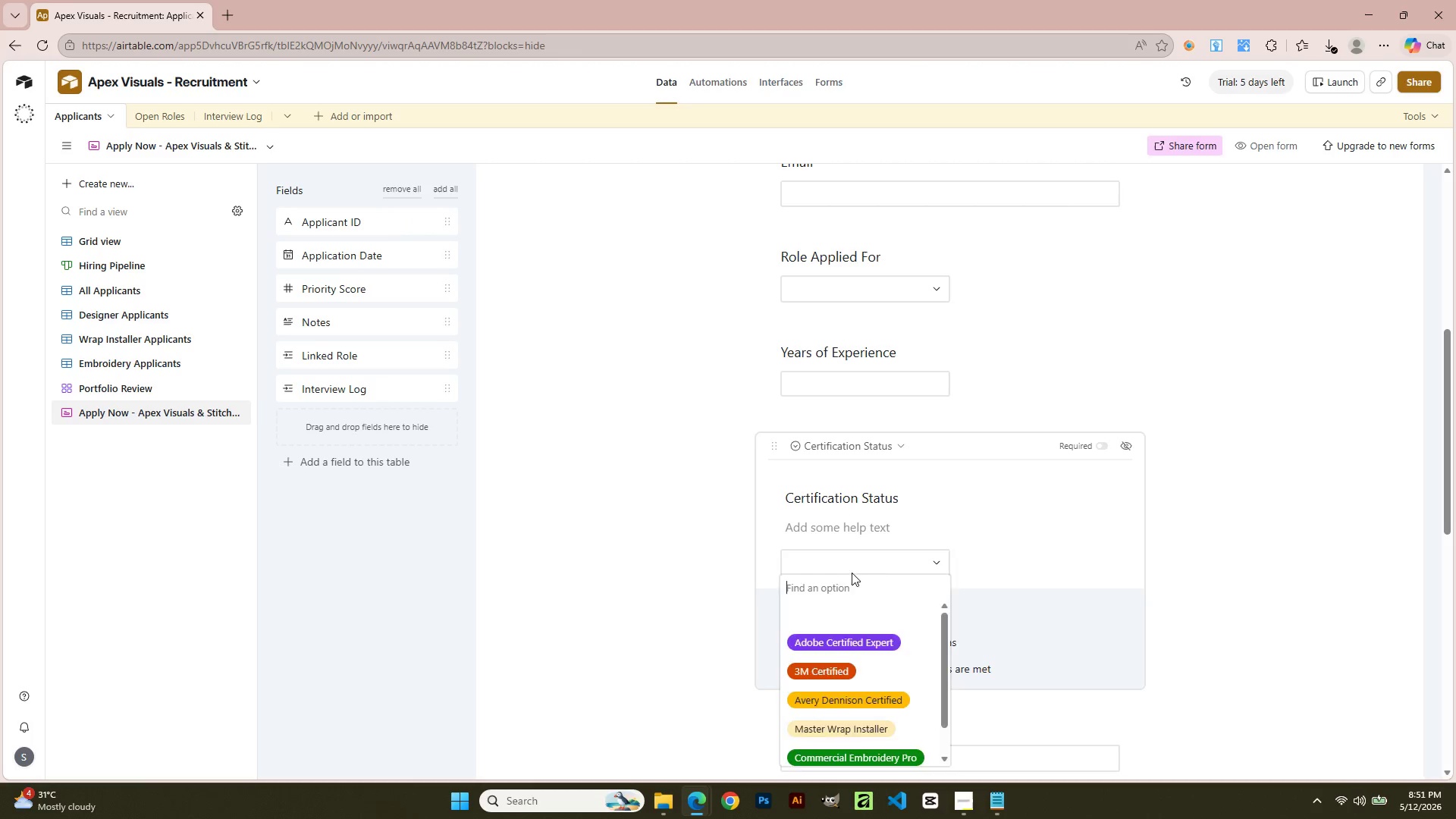 
left_click([852, 573])
 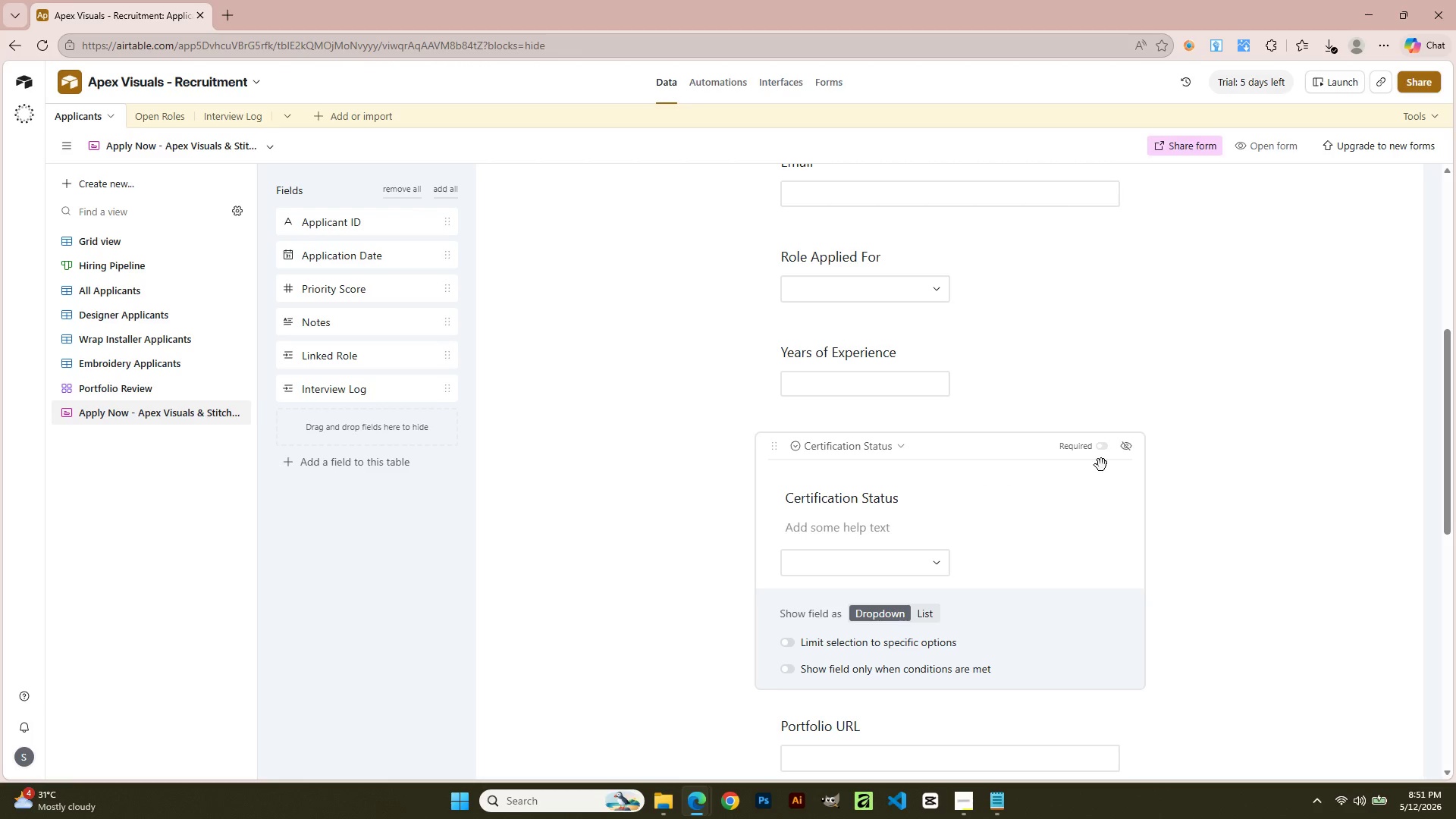 
left_click([1102, 445])
 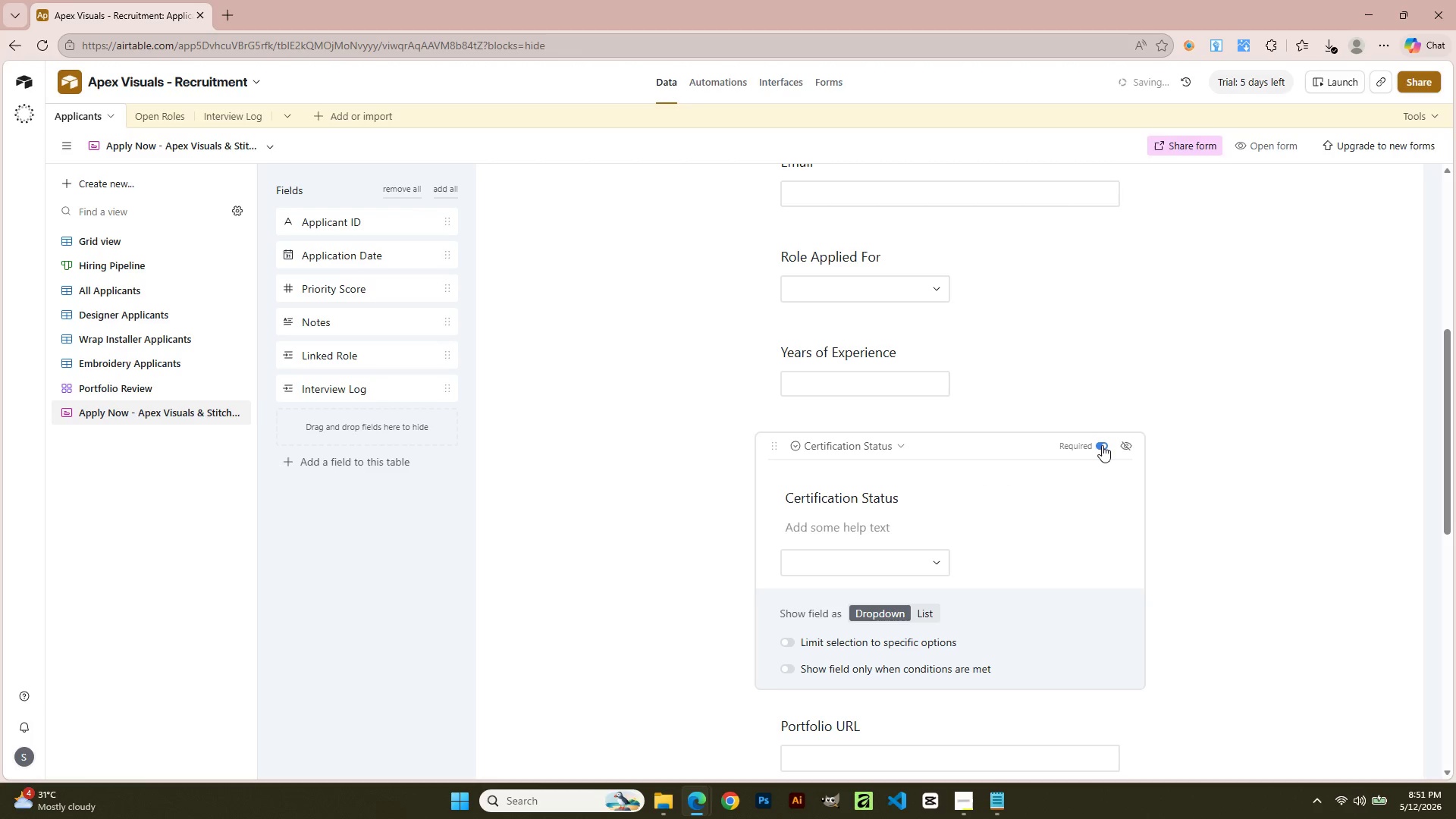 
left_click([1101, 444])
 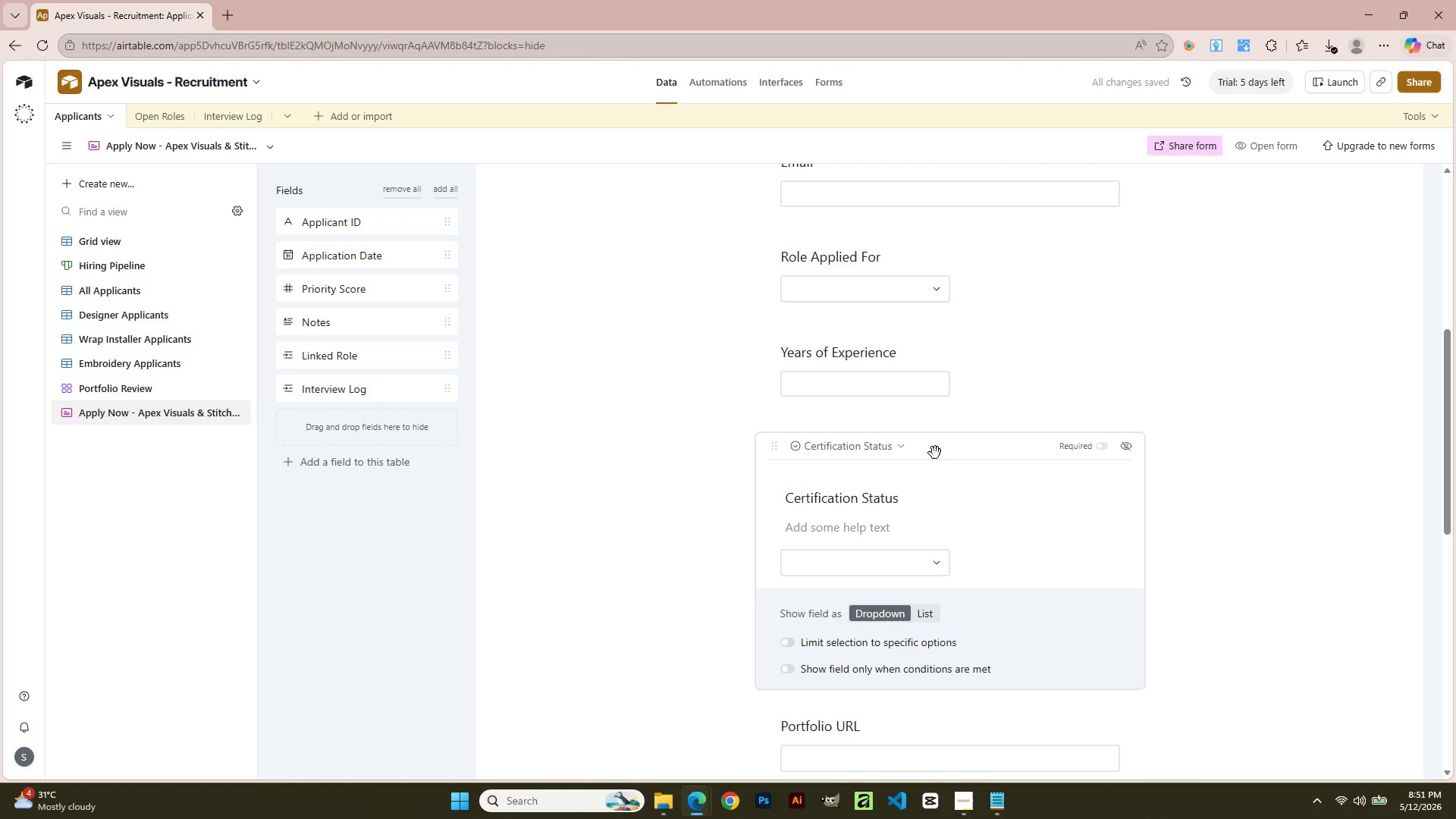 
left_click([877, 454])
 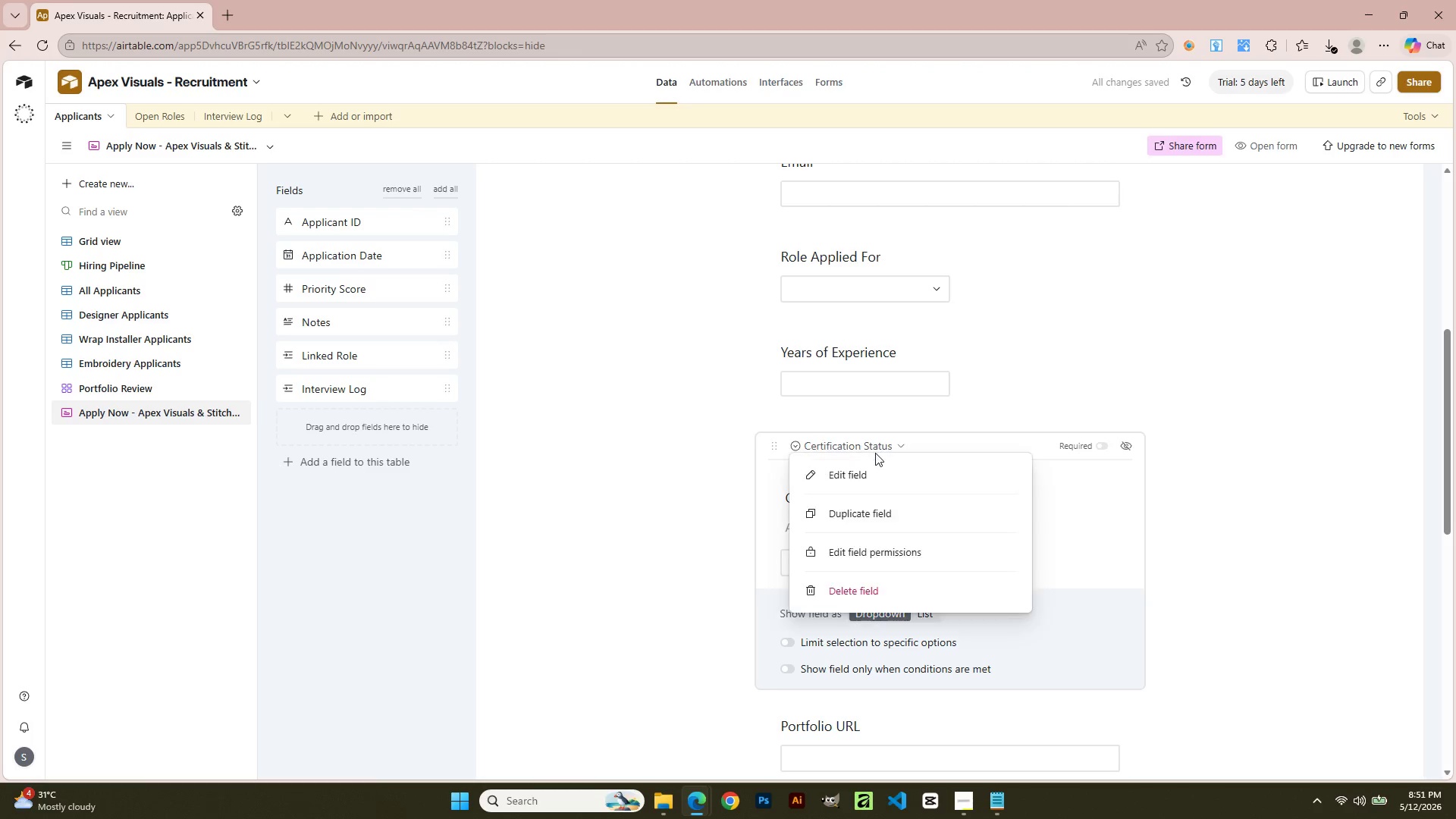 
double_click([875, 453])
 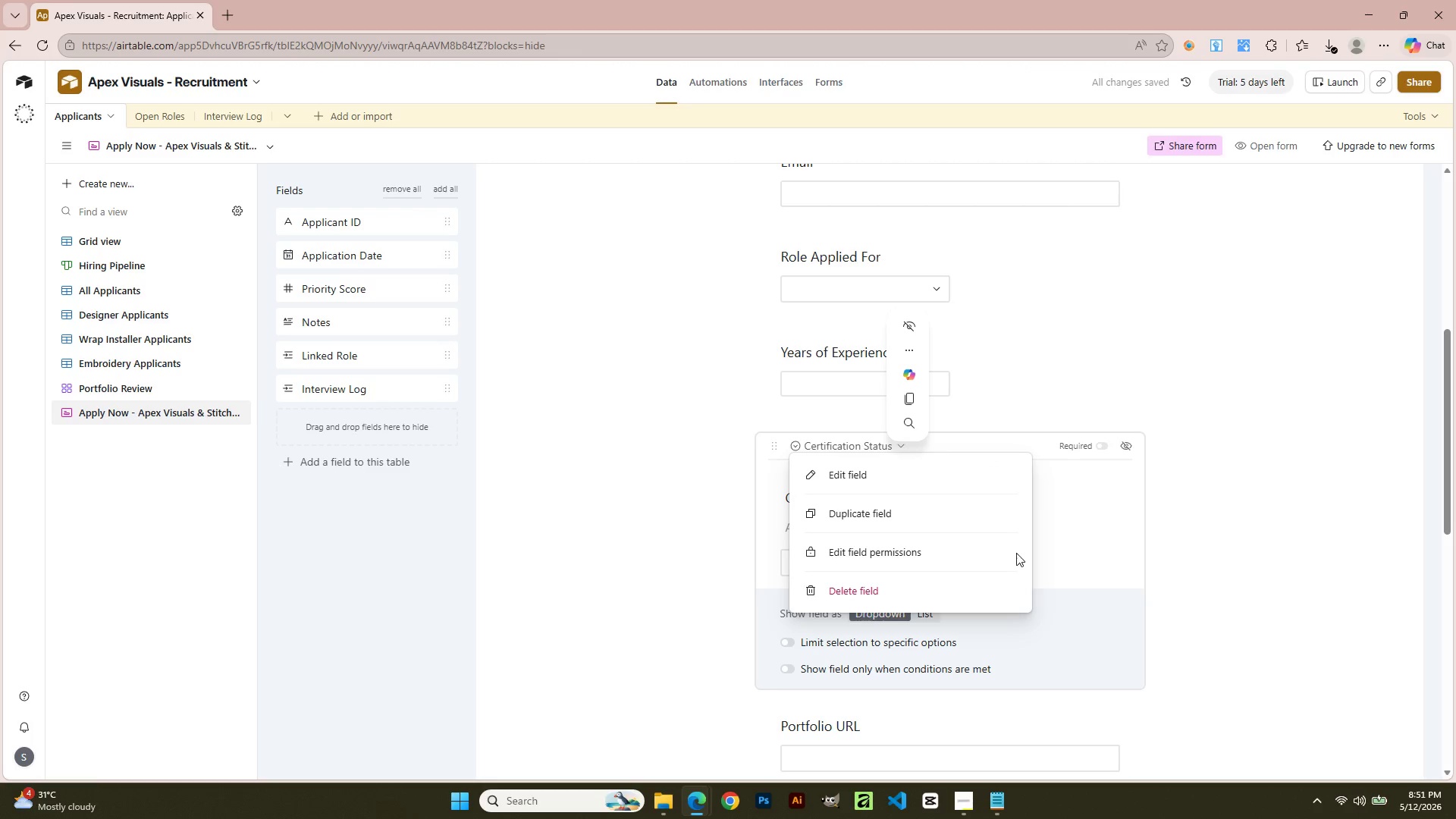 
left_click([1080, 609])
 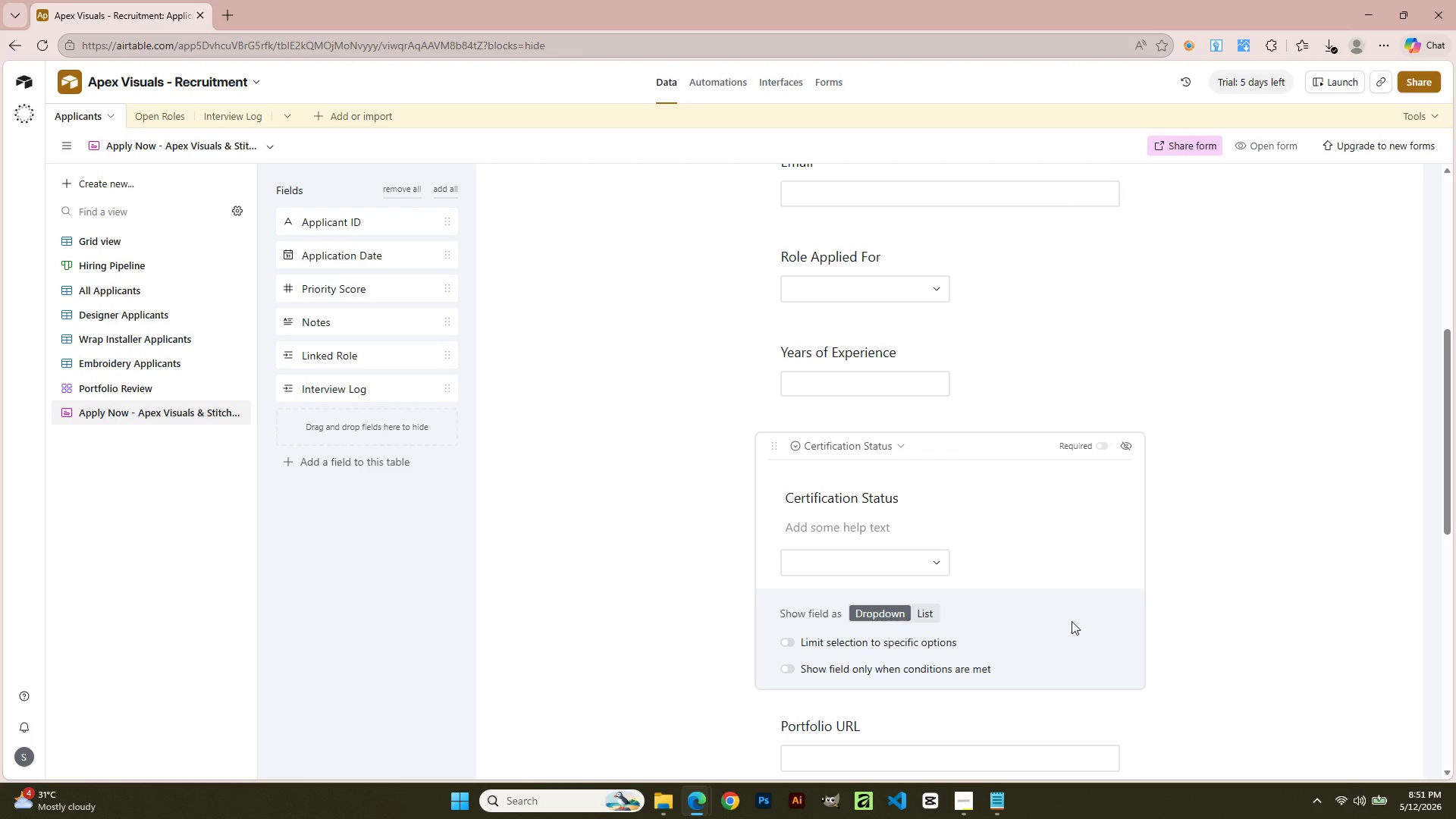 
double_click([1018, 512])
 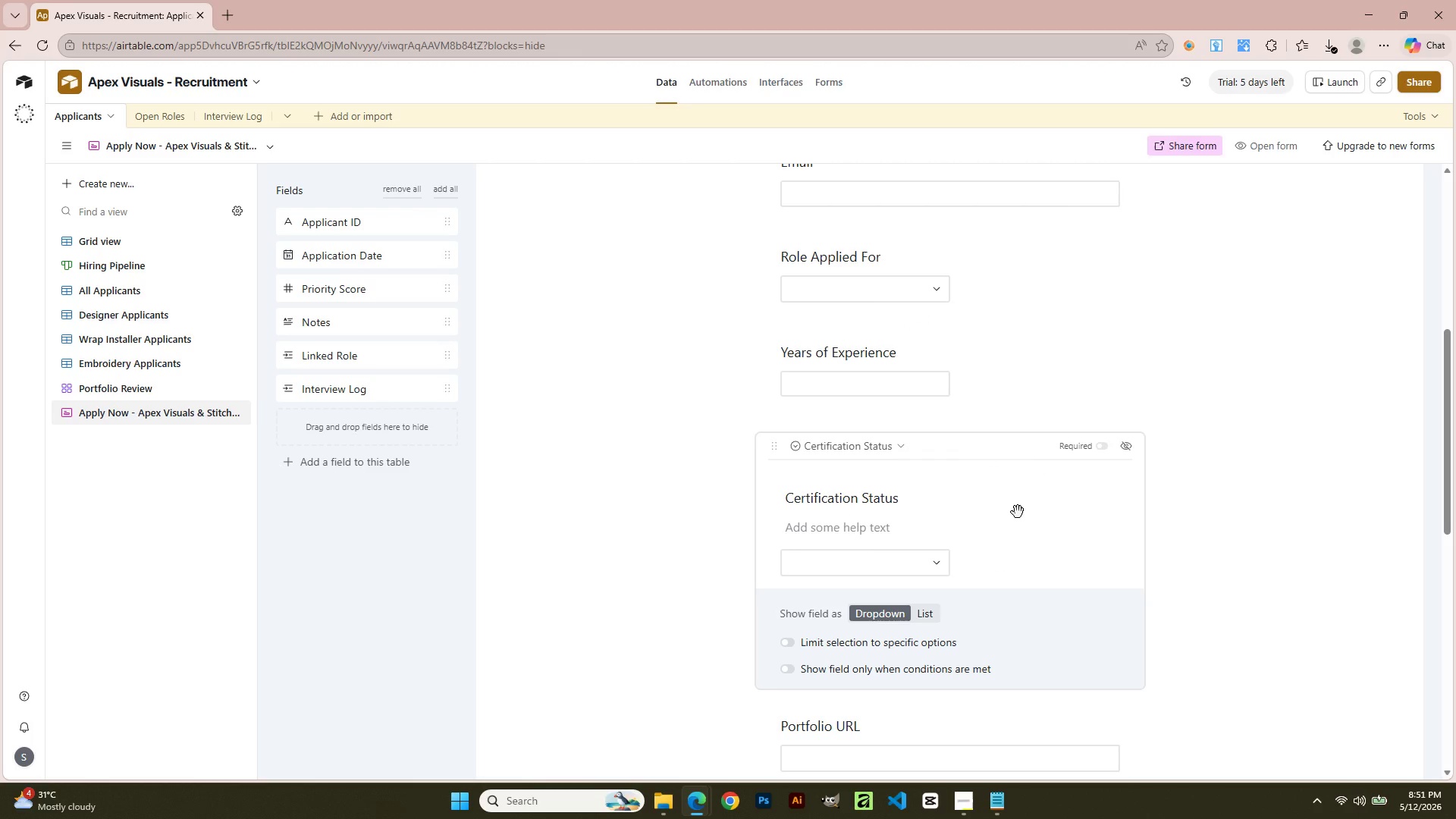 
triple_click([1018, 512])
 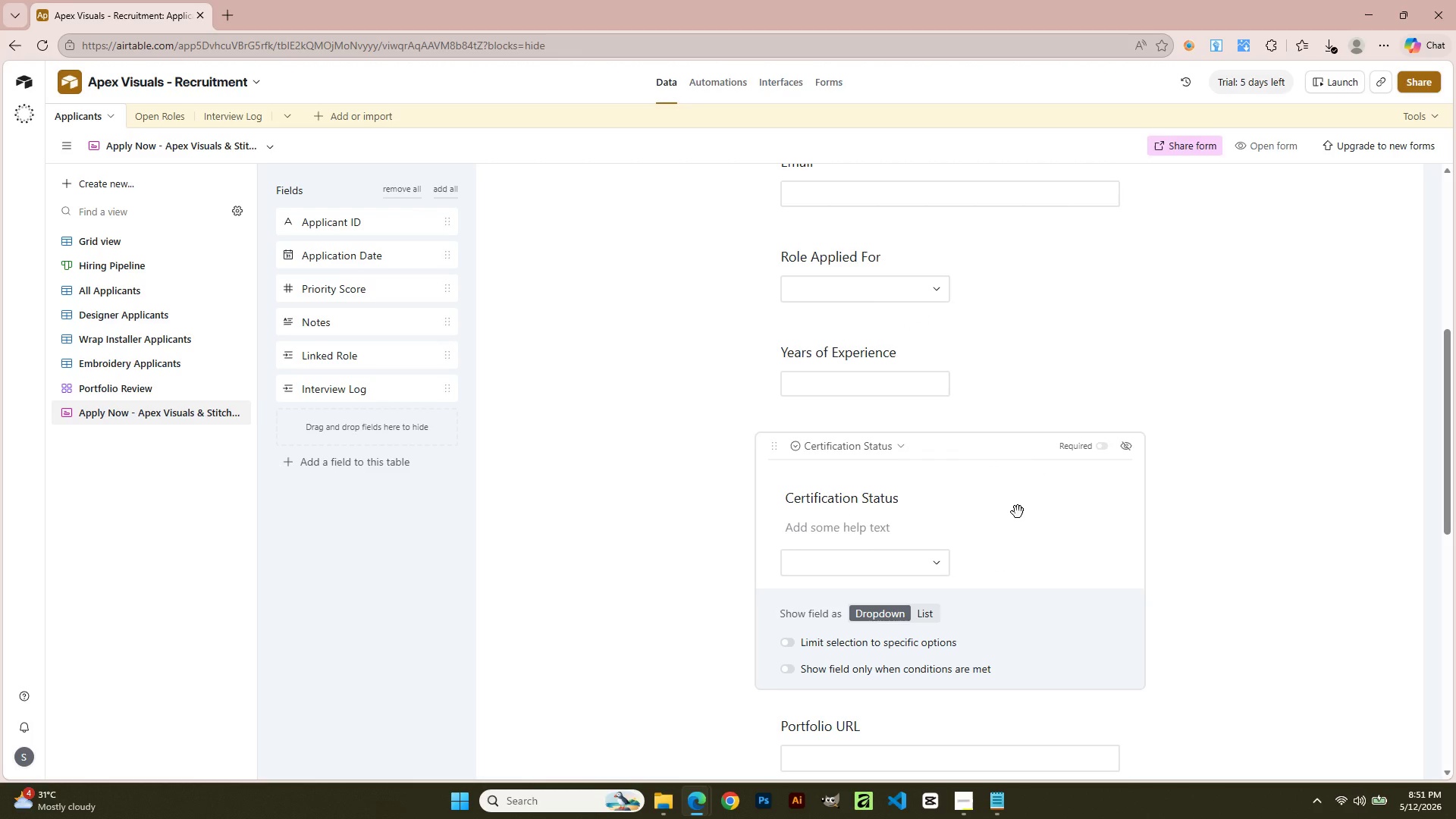 
triple_click([1018, 512])
 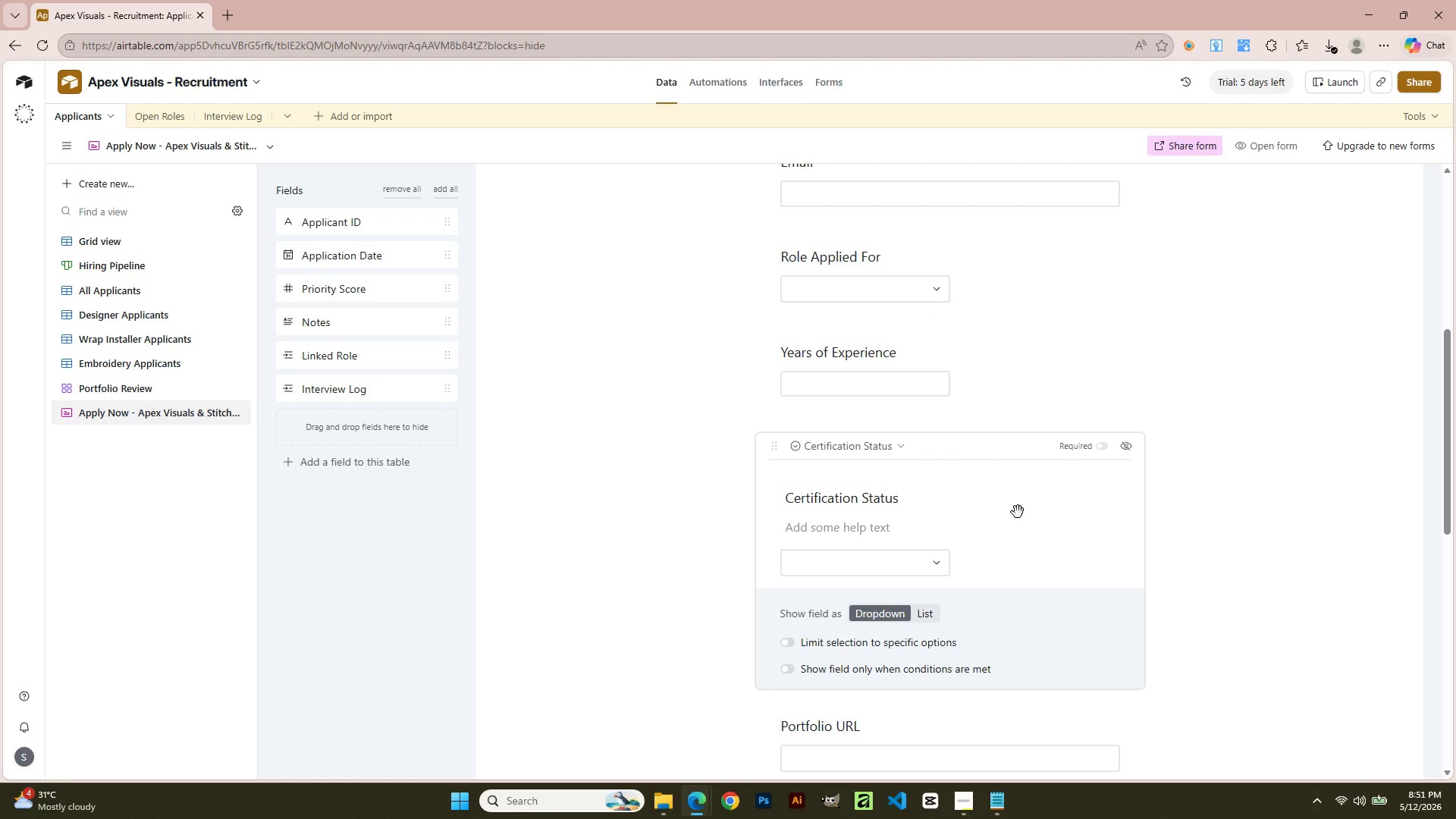 
triple_click([1018, 512])
 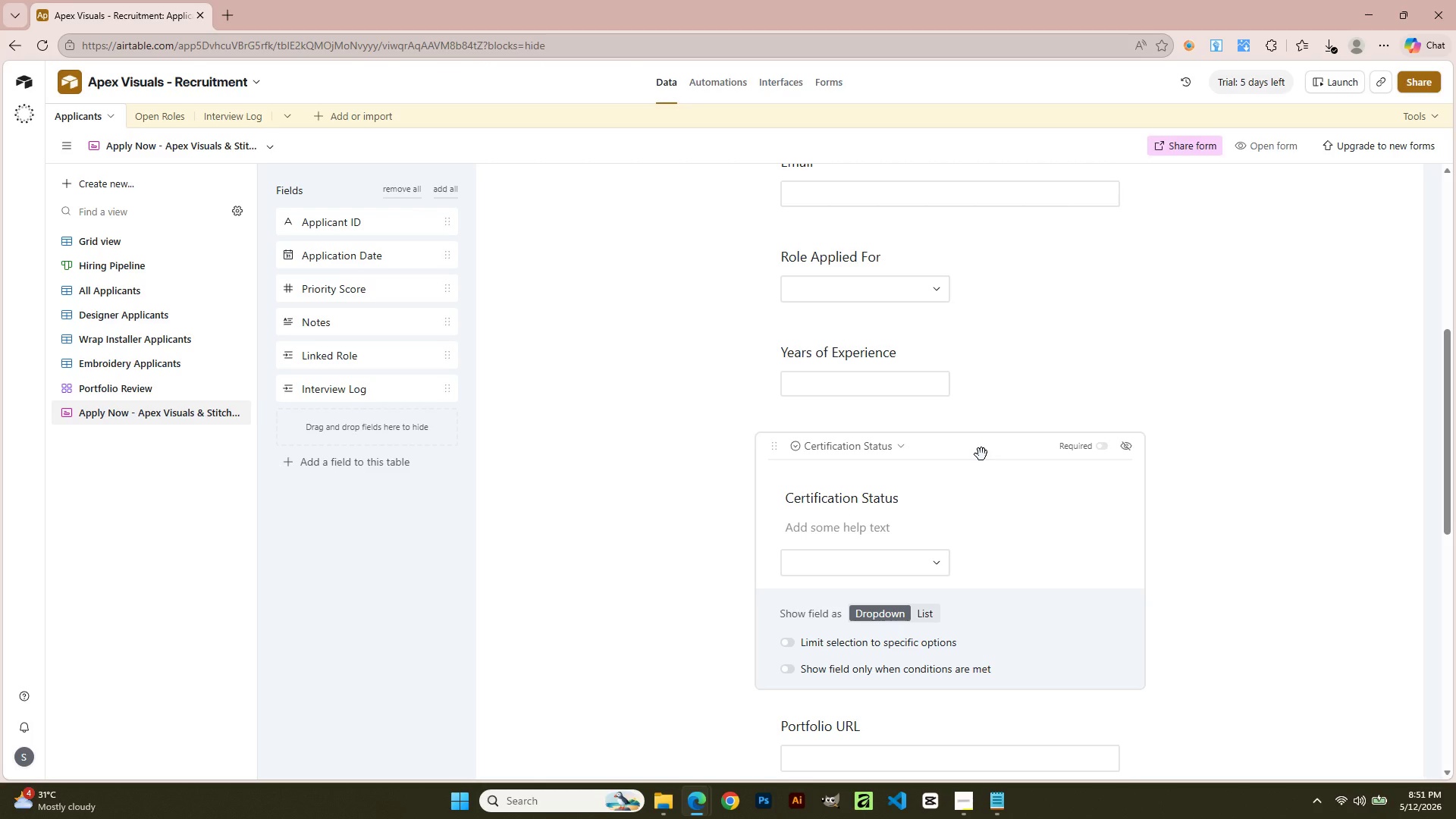 
double_click([981, 454])
 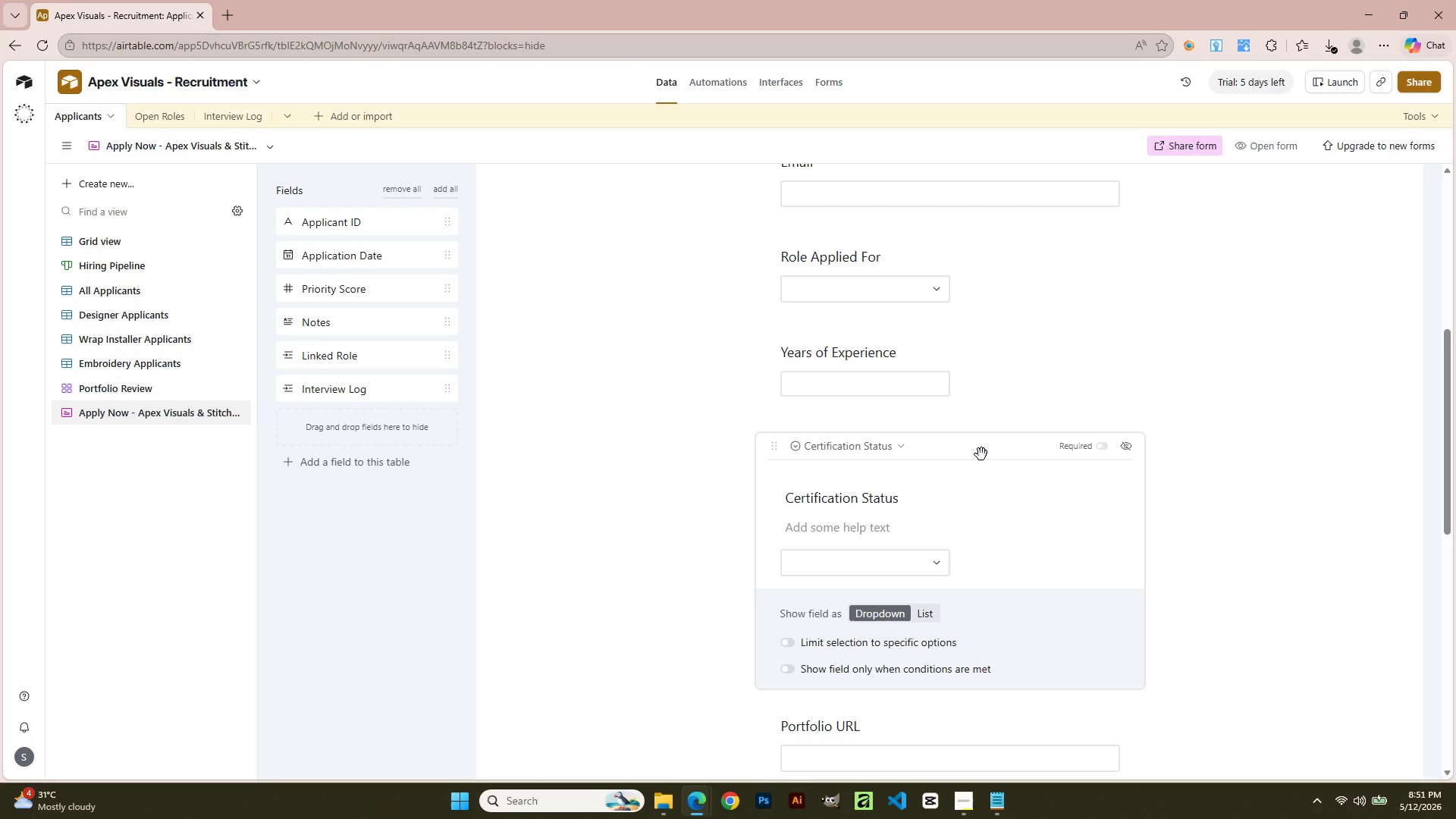 
triple_click([981, 454])
 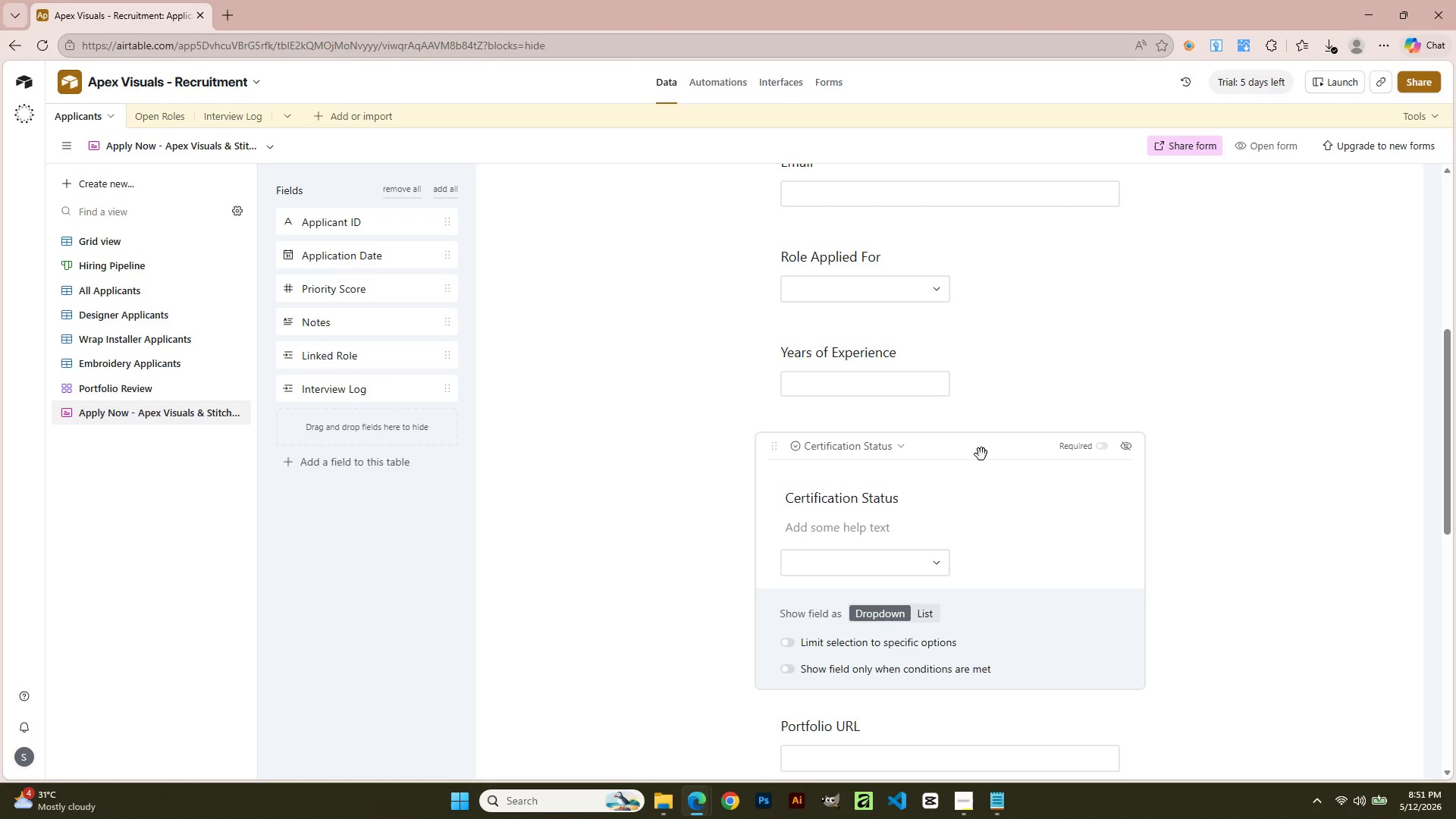 
triple_click([981, 454])
 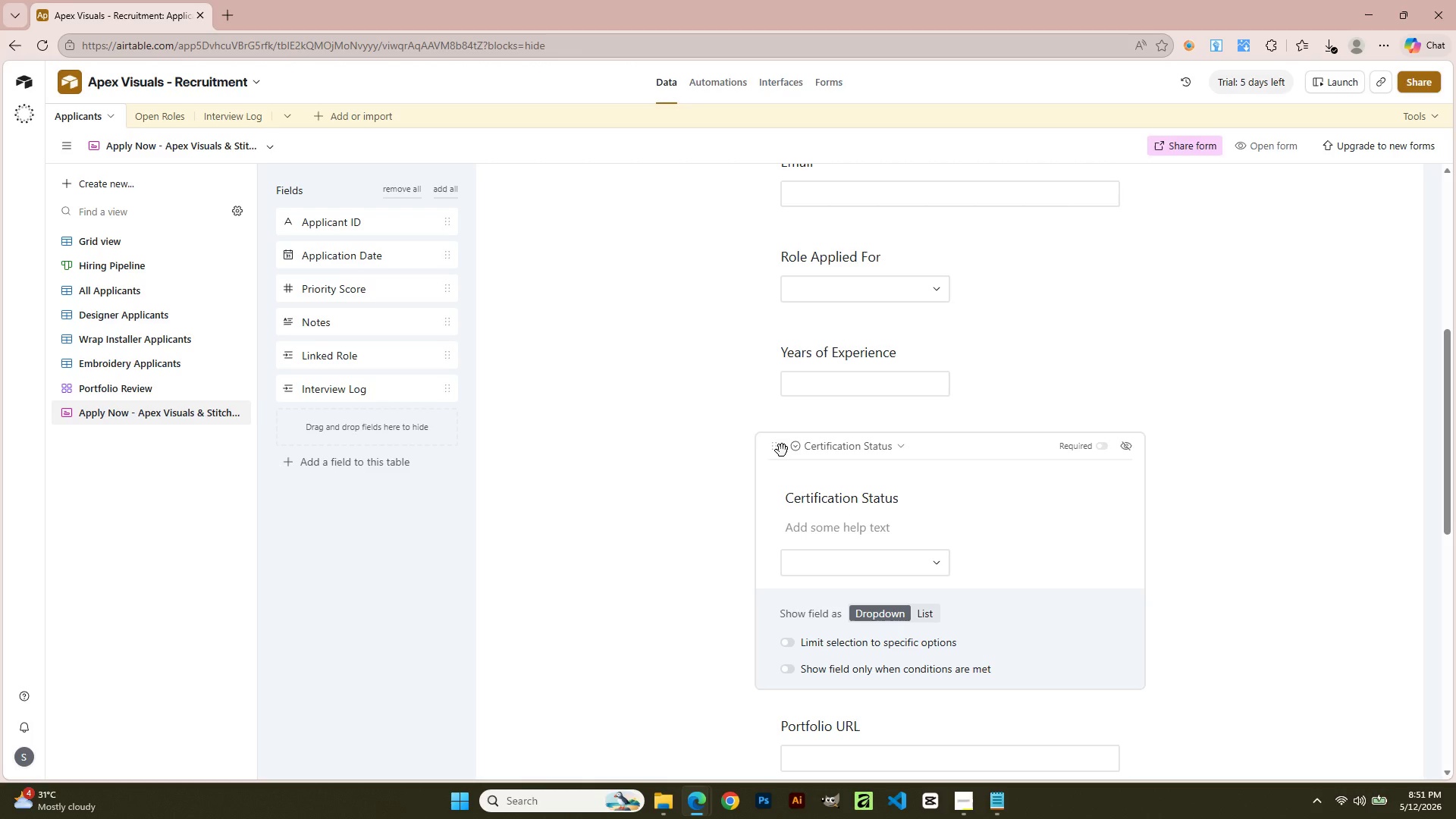 
left_click([781, 449])
 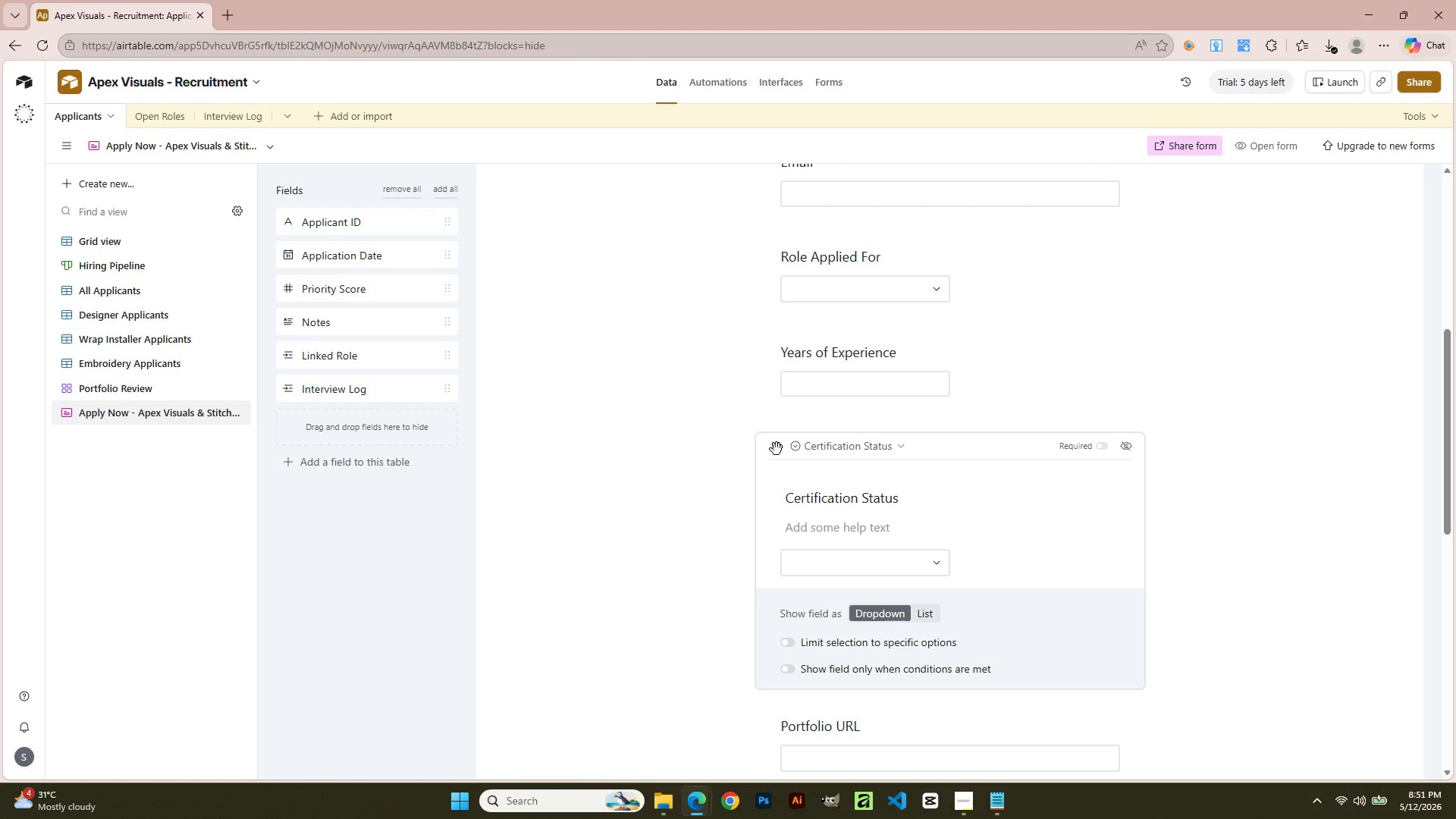 
double_click([777, 449])
 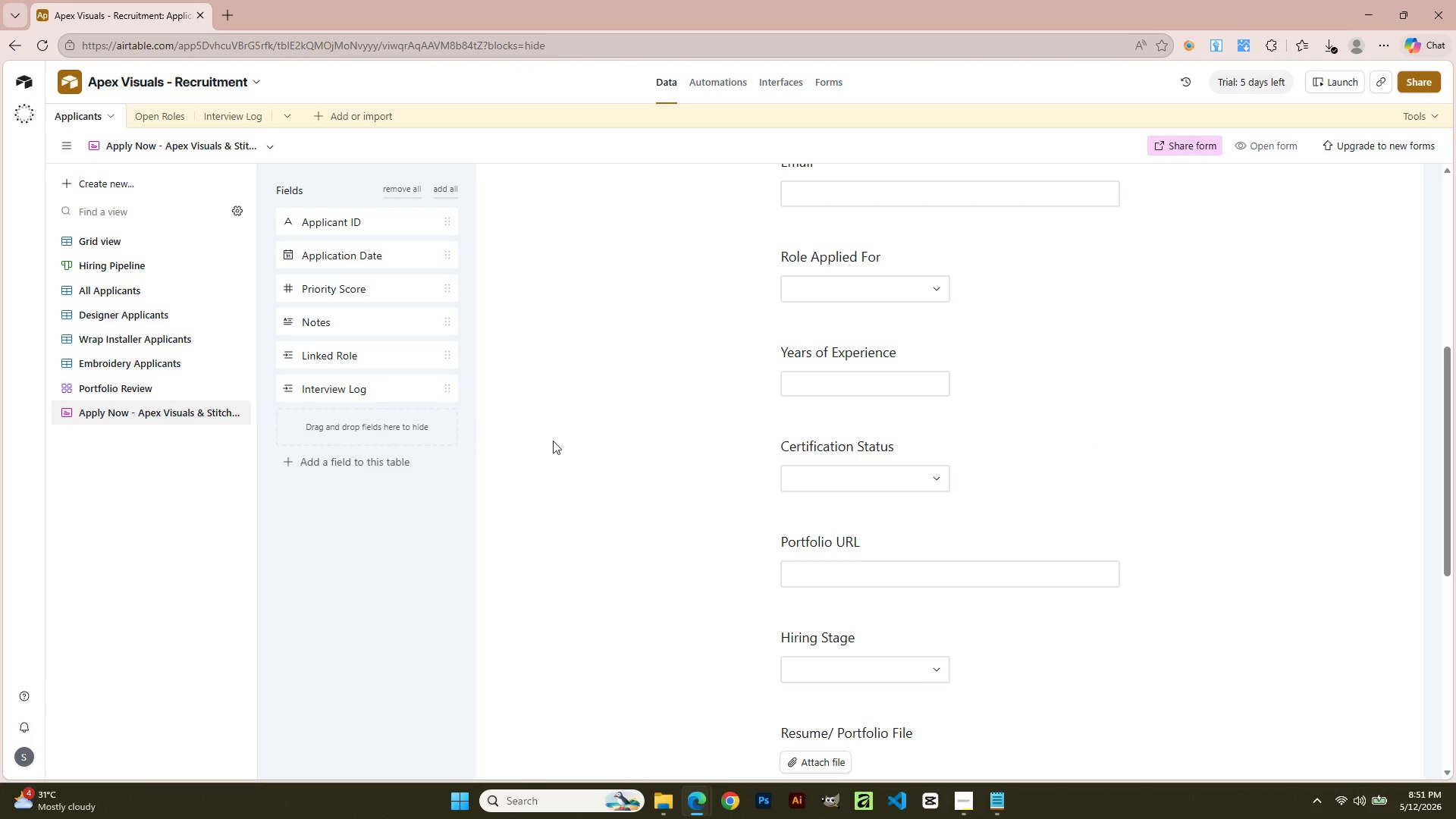 
left_click([863, 461])
 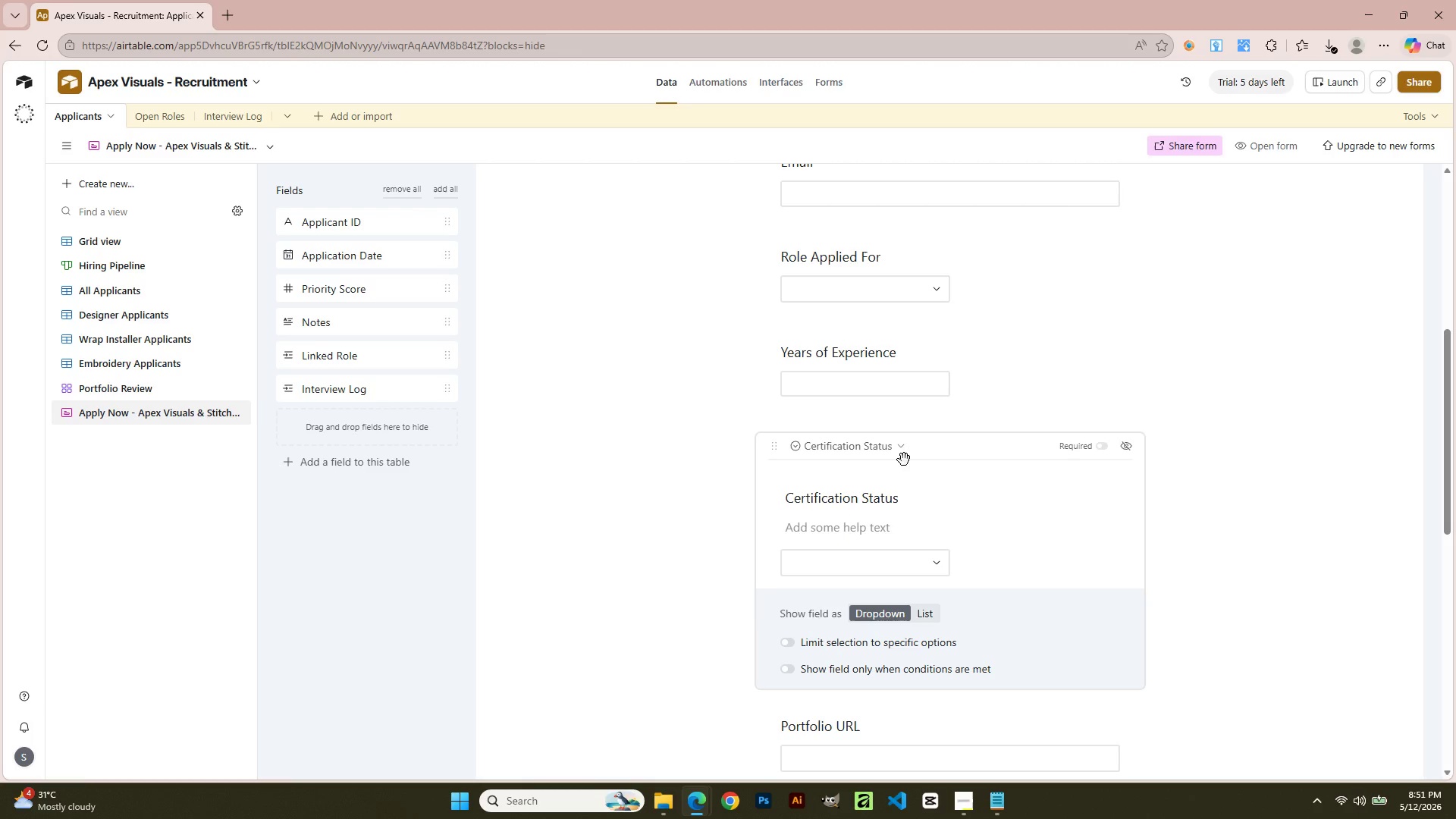 
left_click([866, 453])
 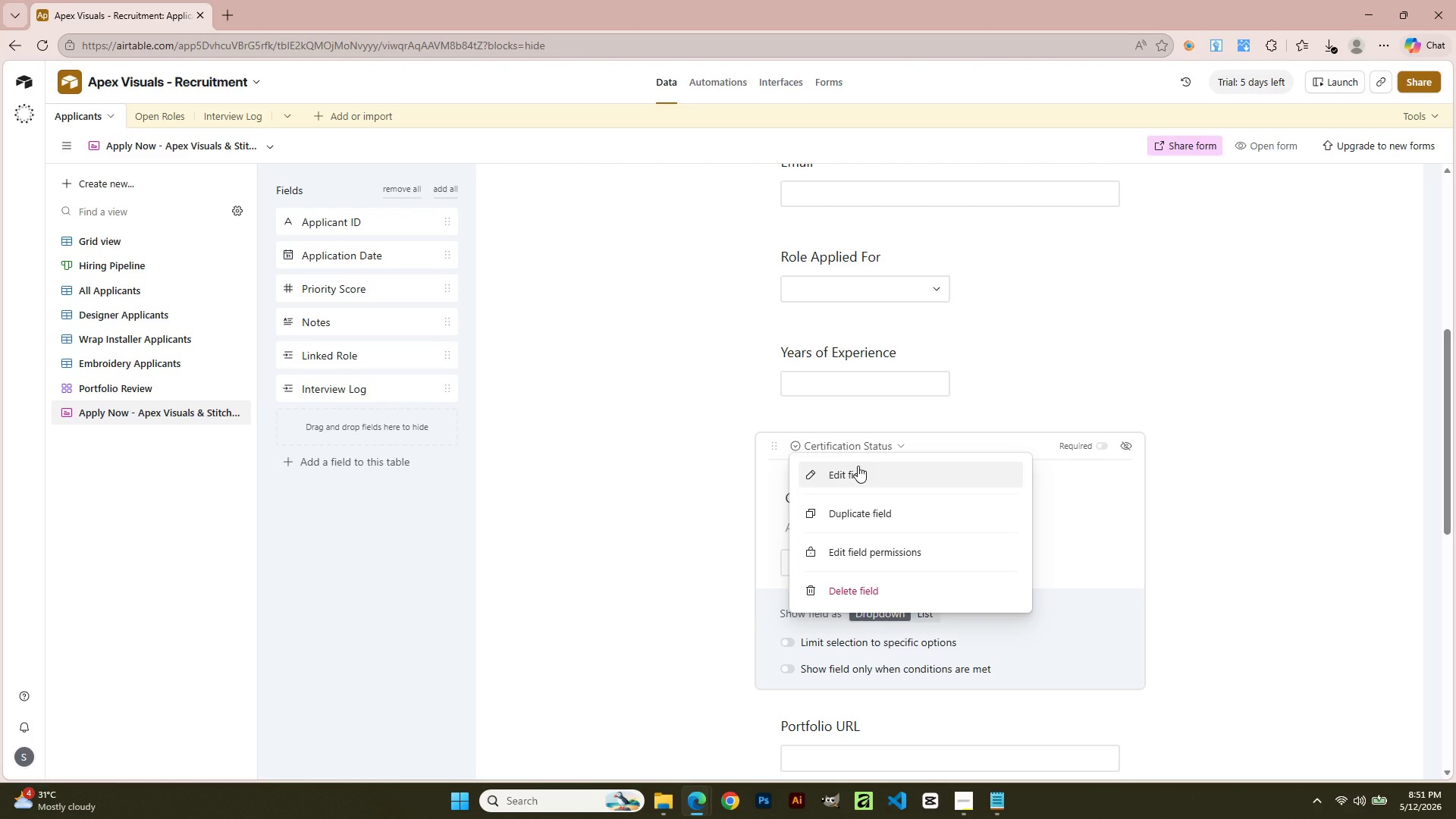 
left_click([858, 466])
 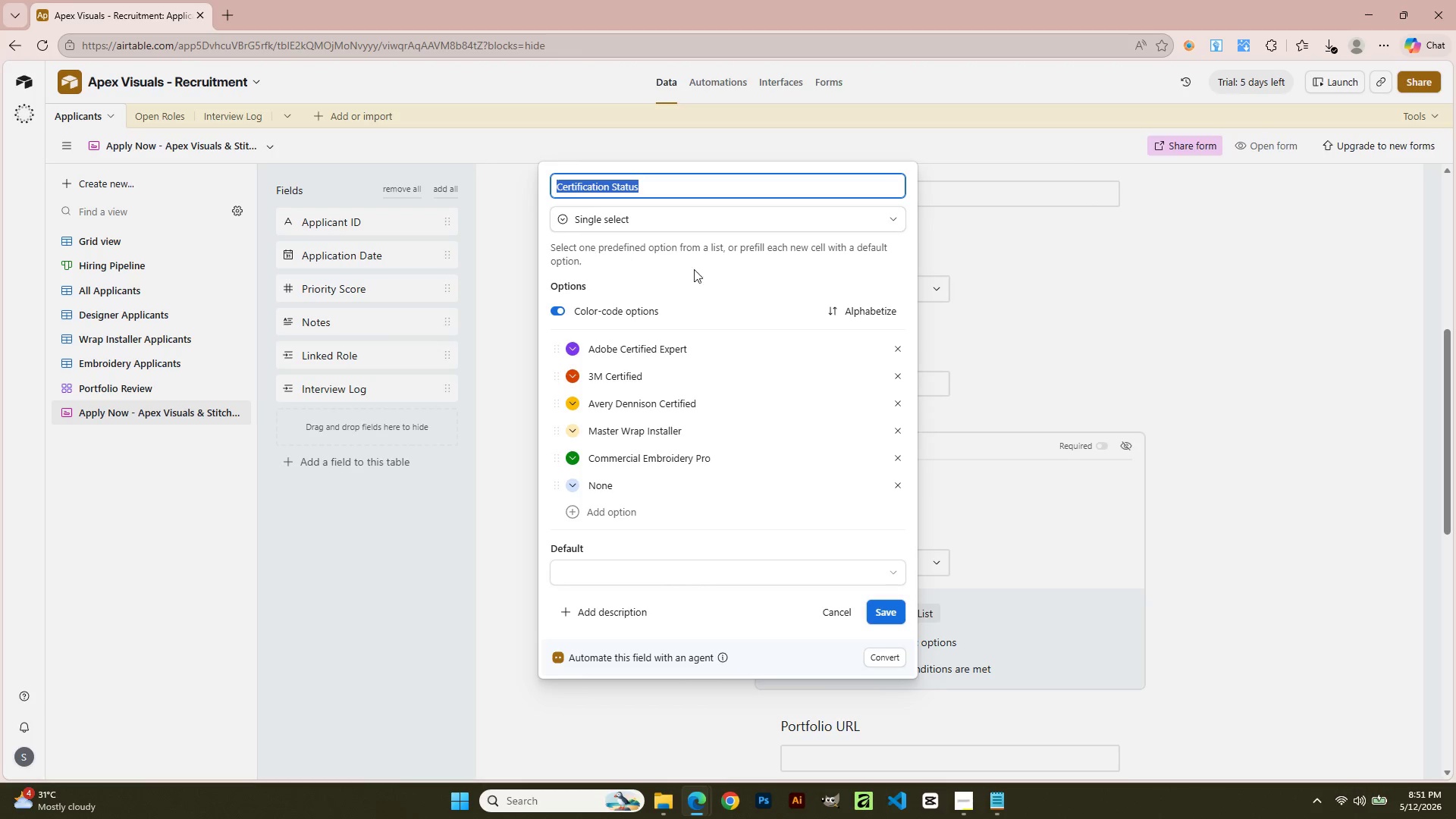 
wait(14.62)
 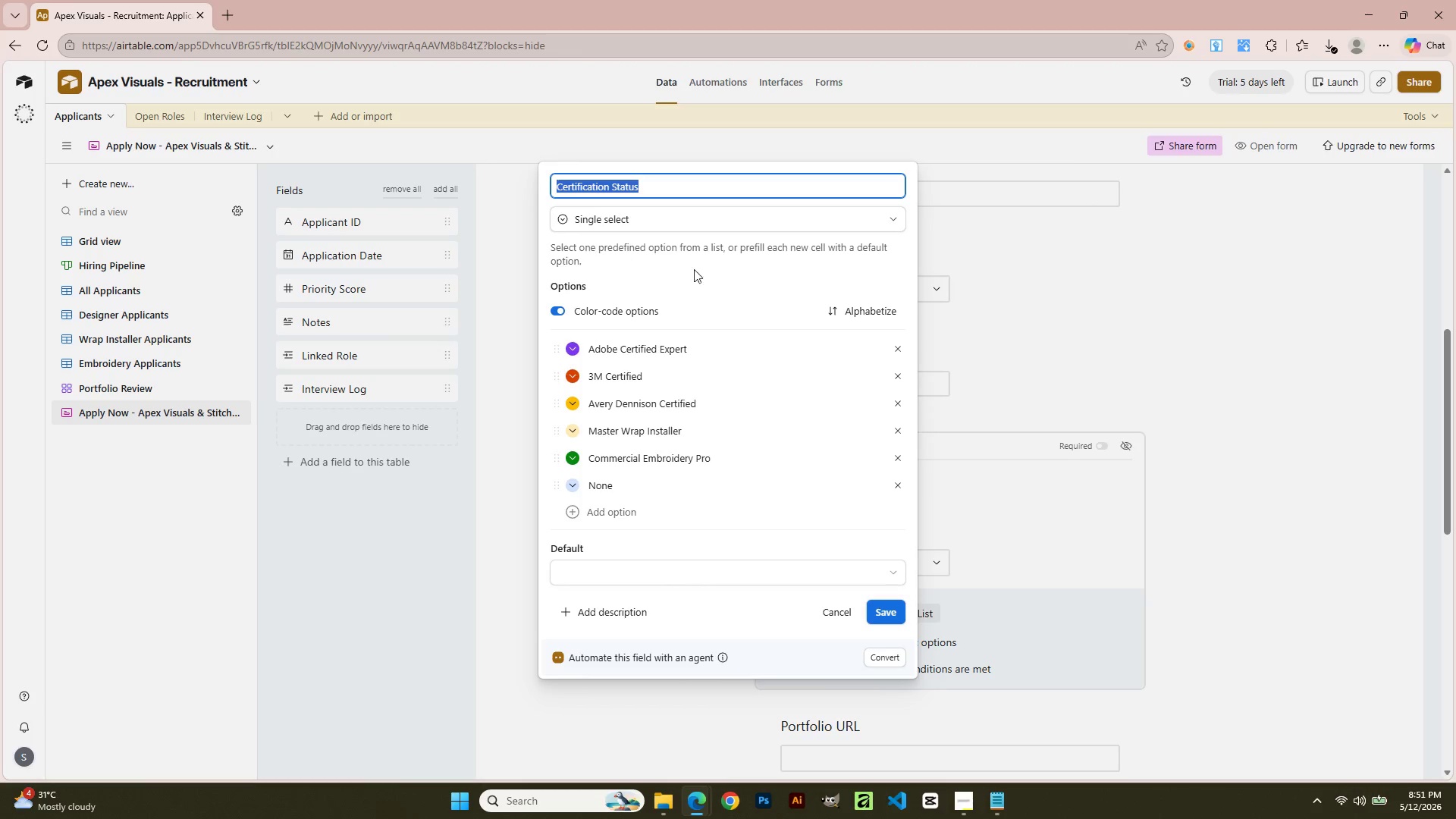 
left_click([374, 359])
 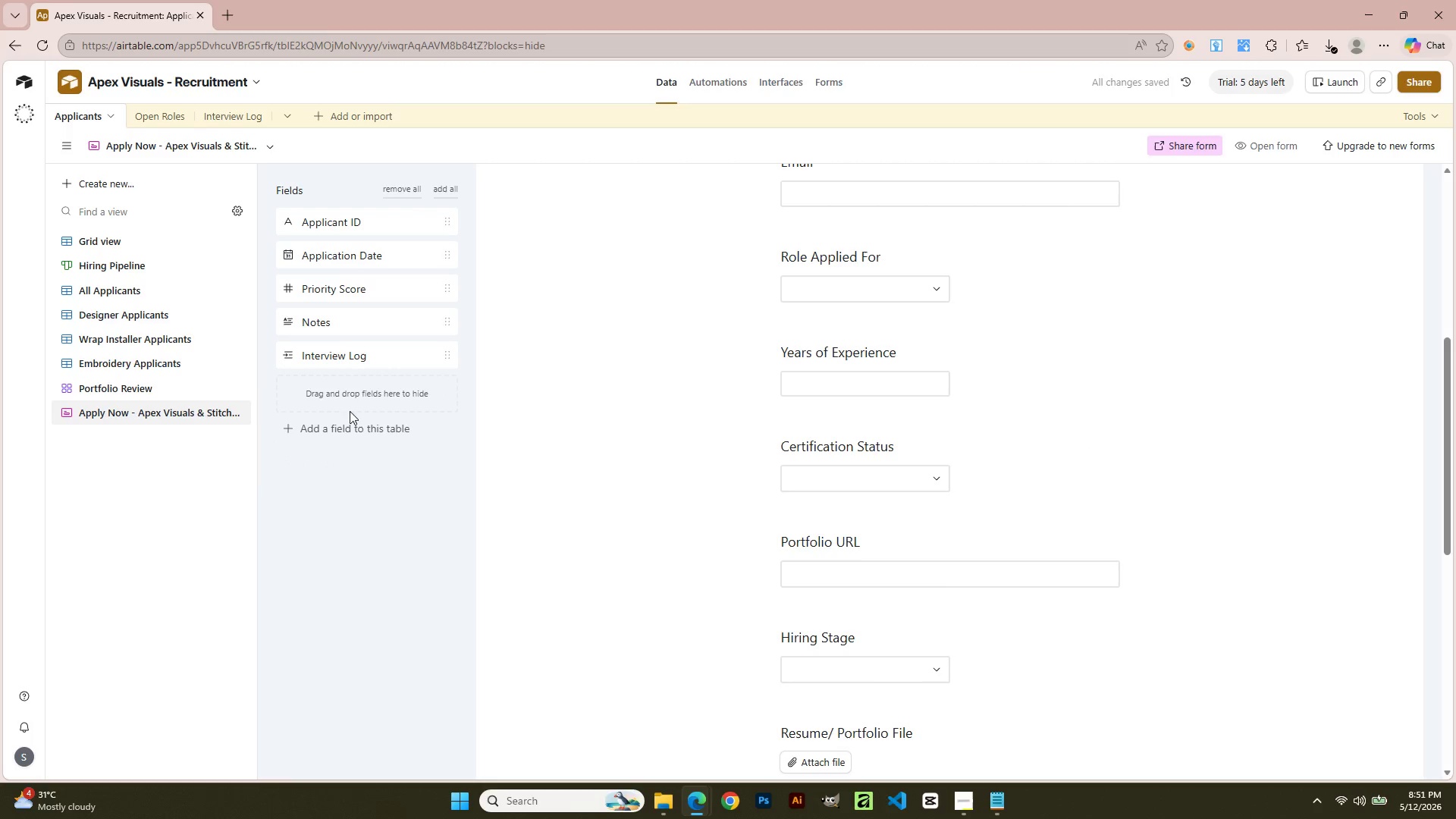 
left_click([914, 493])
 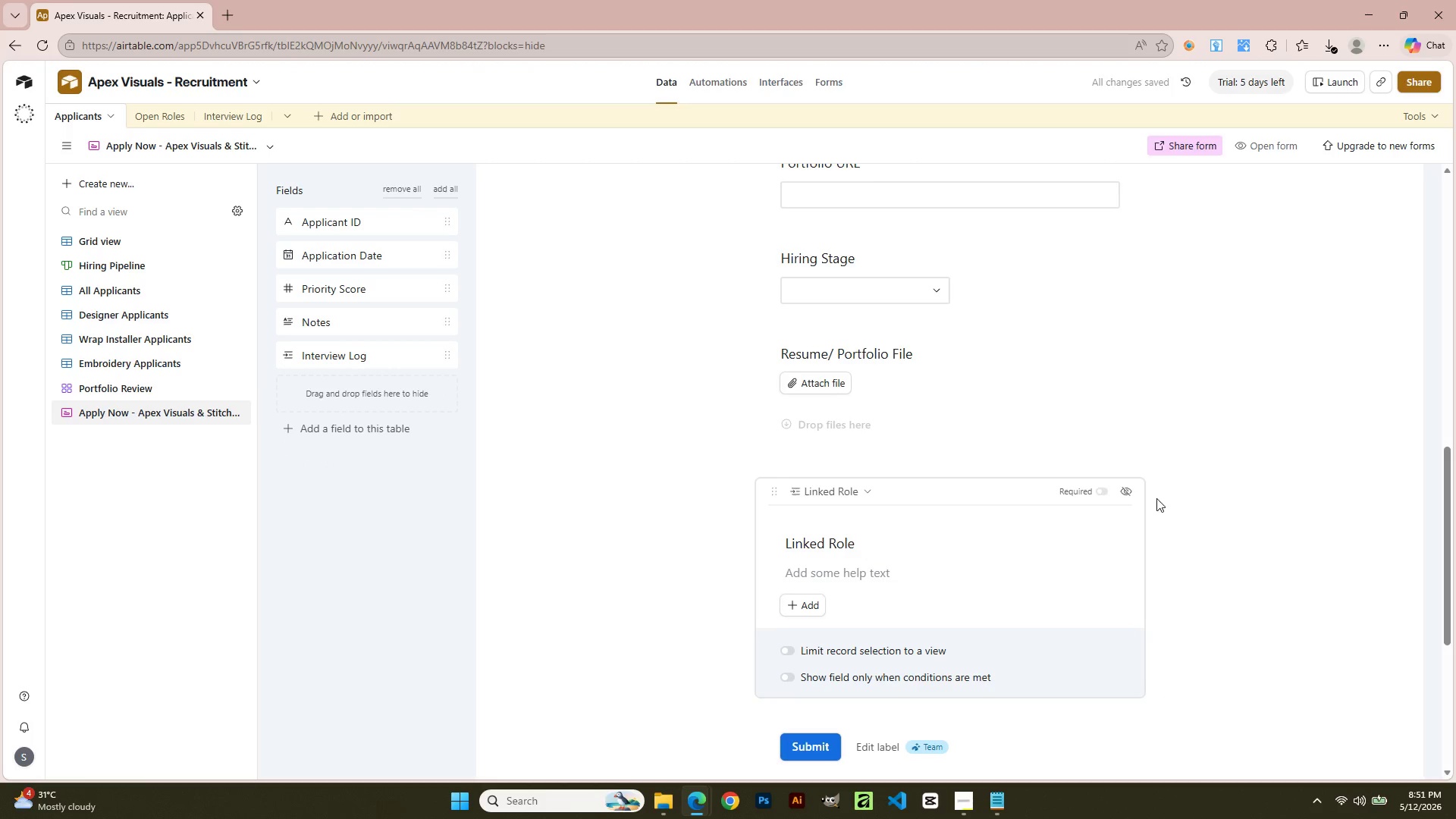 
scroll: coordinate [770, 581], scroll_direction: down, amount: 5.0
 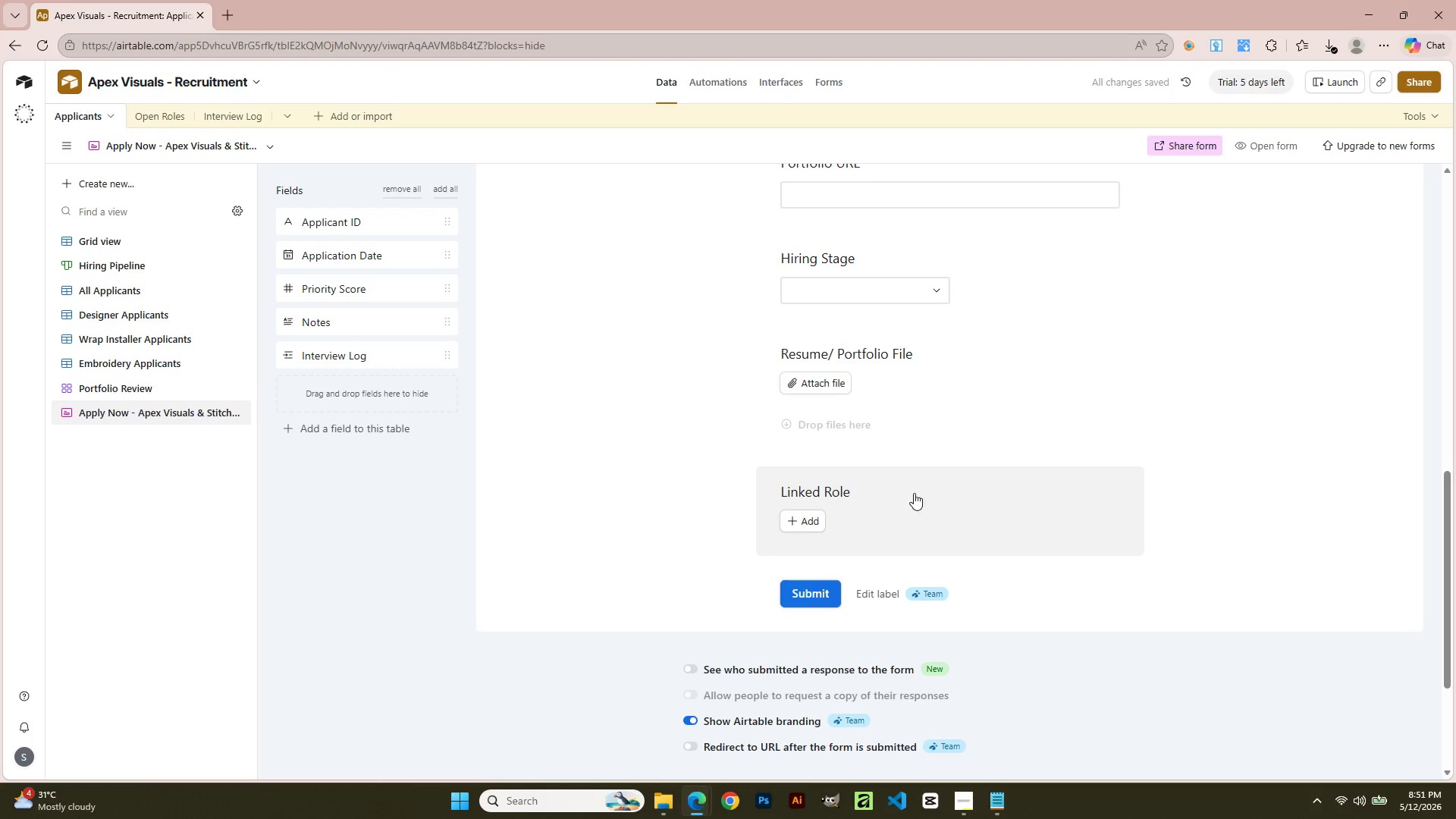 
left_click([1117, 488])
 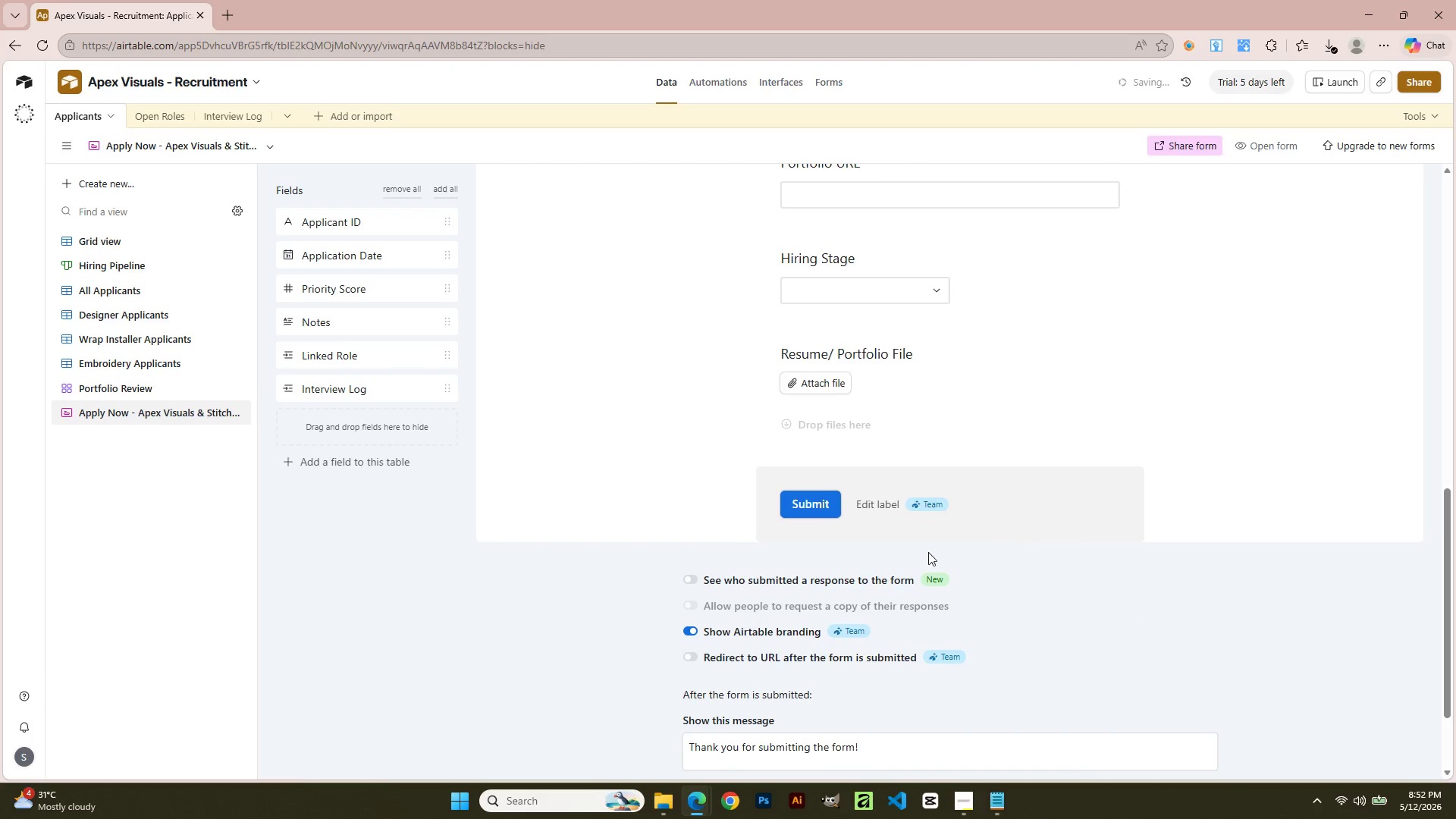 
scroll: coordinate [874, 629], scroll_direction: down, amount: 2.0
 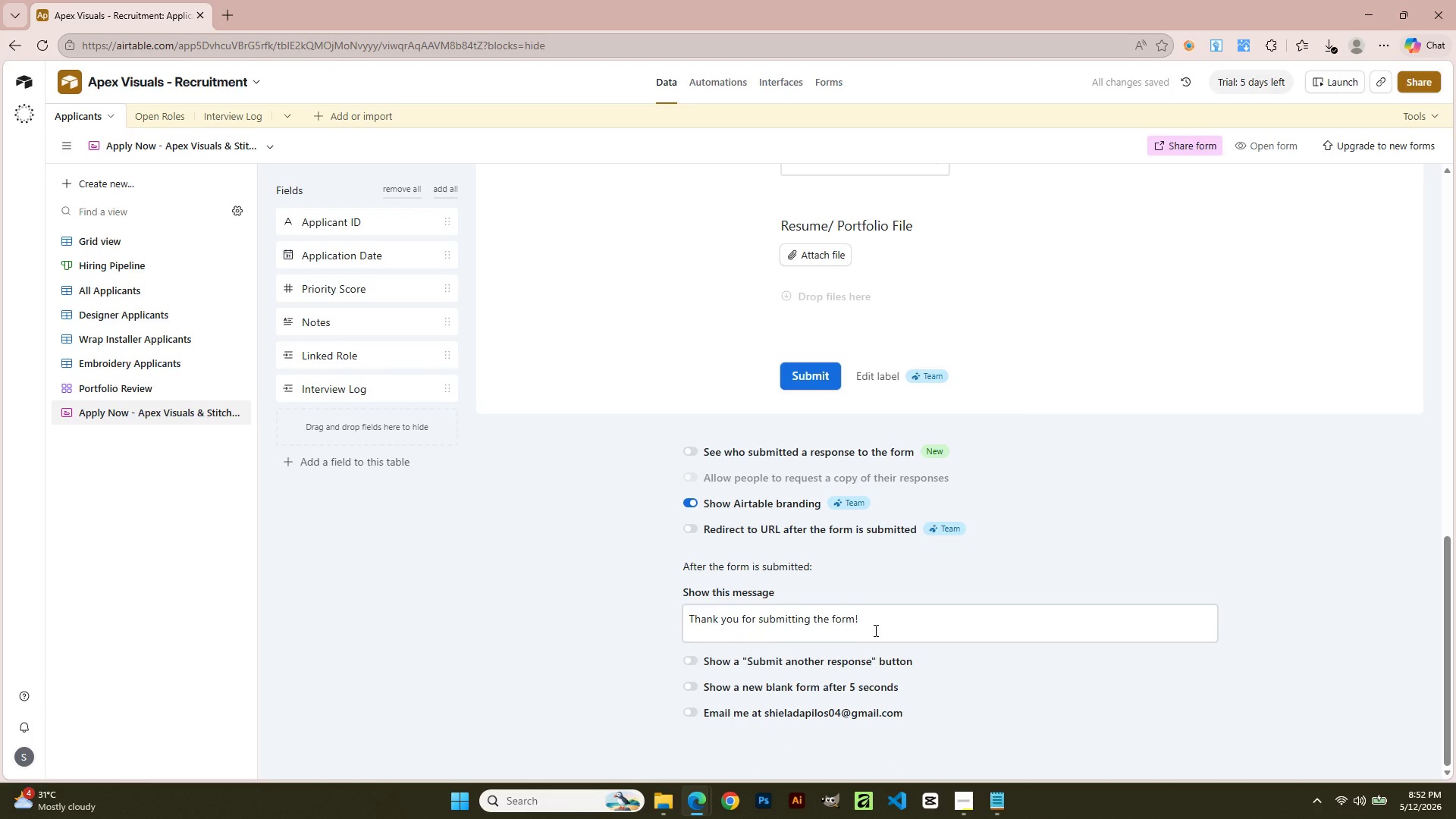 
scroll: coordinate [1055, 350], scroll_direction: up, amount: 14.0
 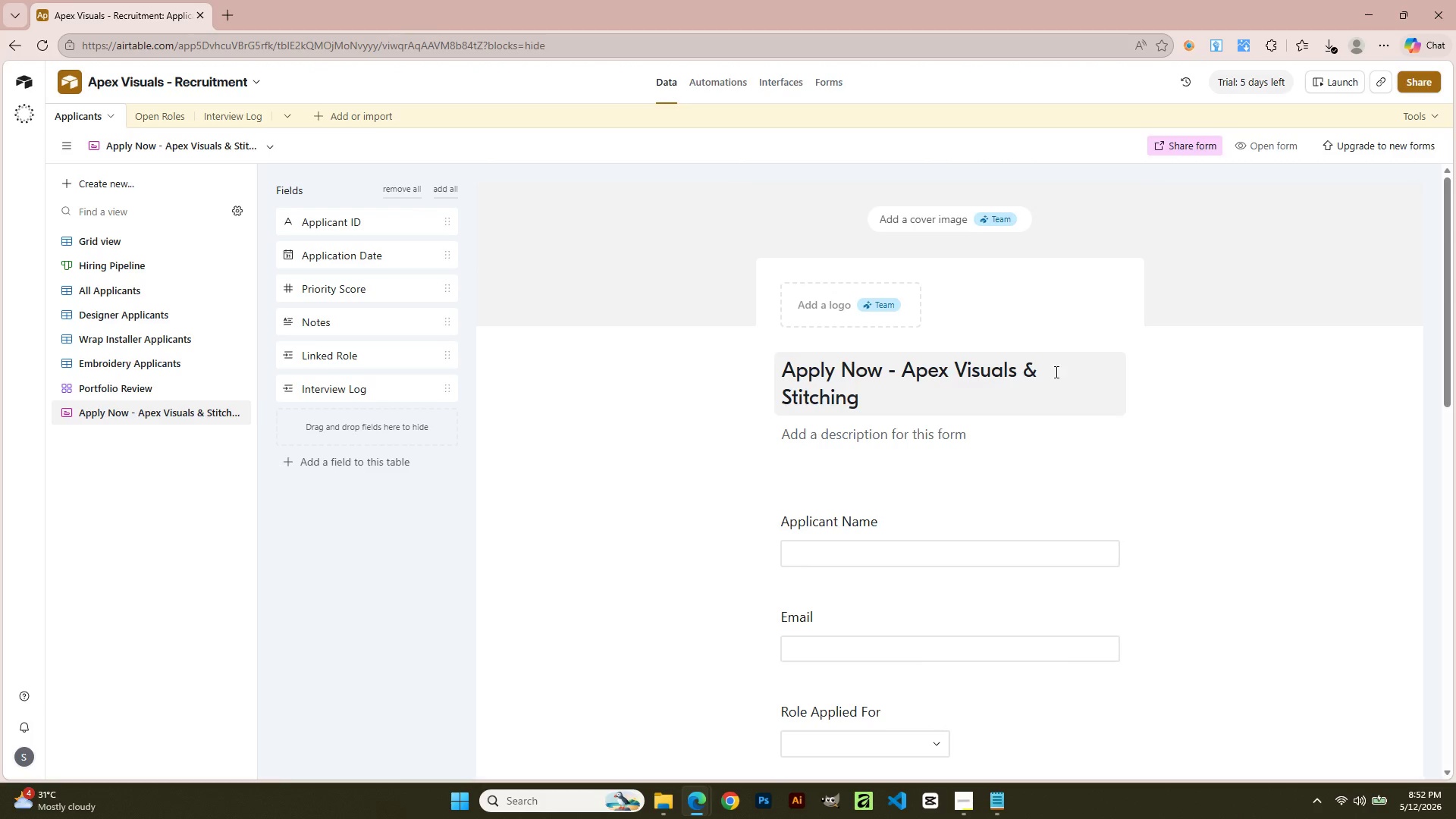 
scroll: coordinate [1082, 671], scroll_direction: down, amount: 1.0
 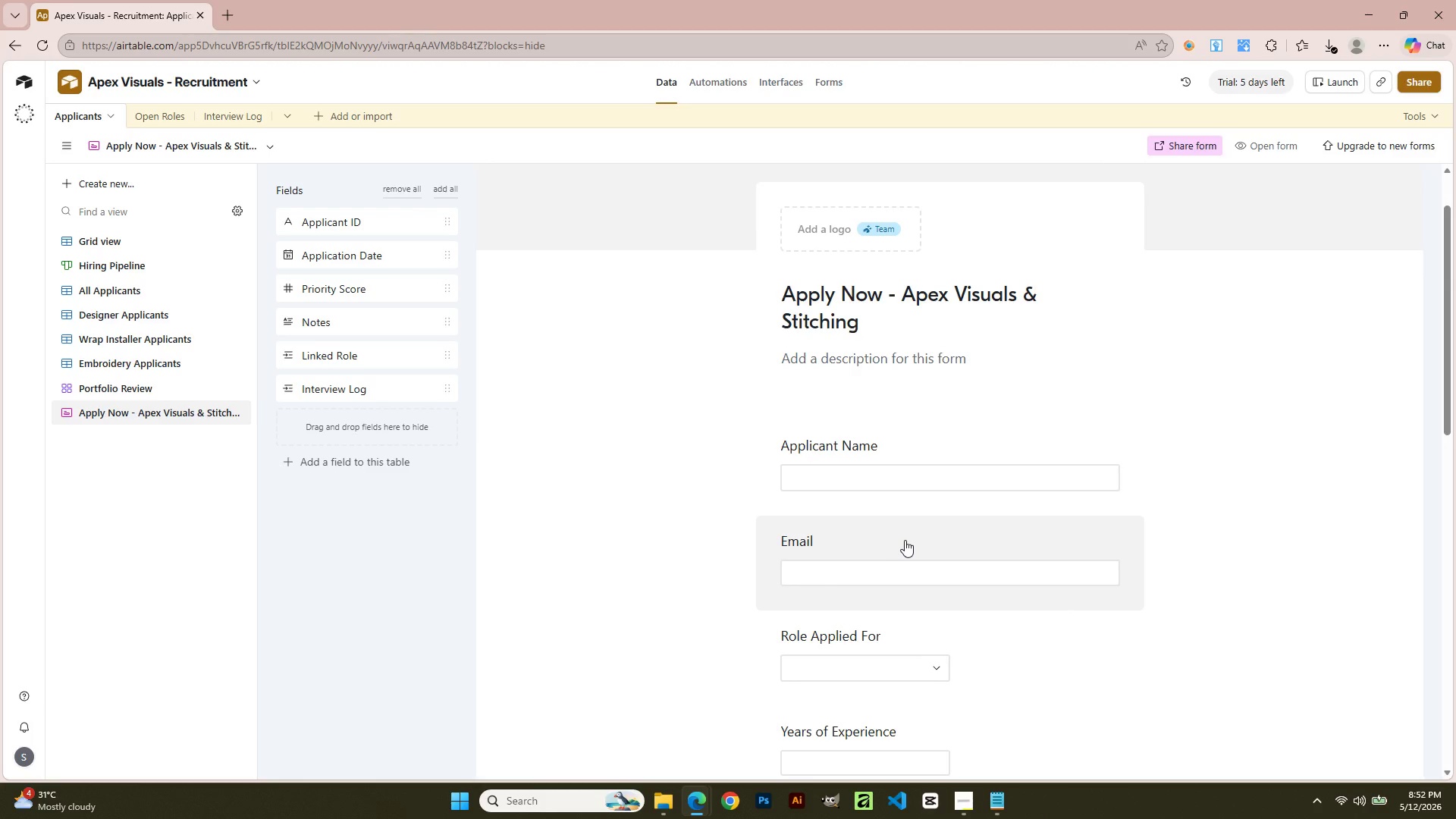 
left_click([1018, 462])
 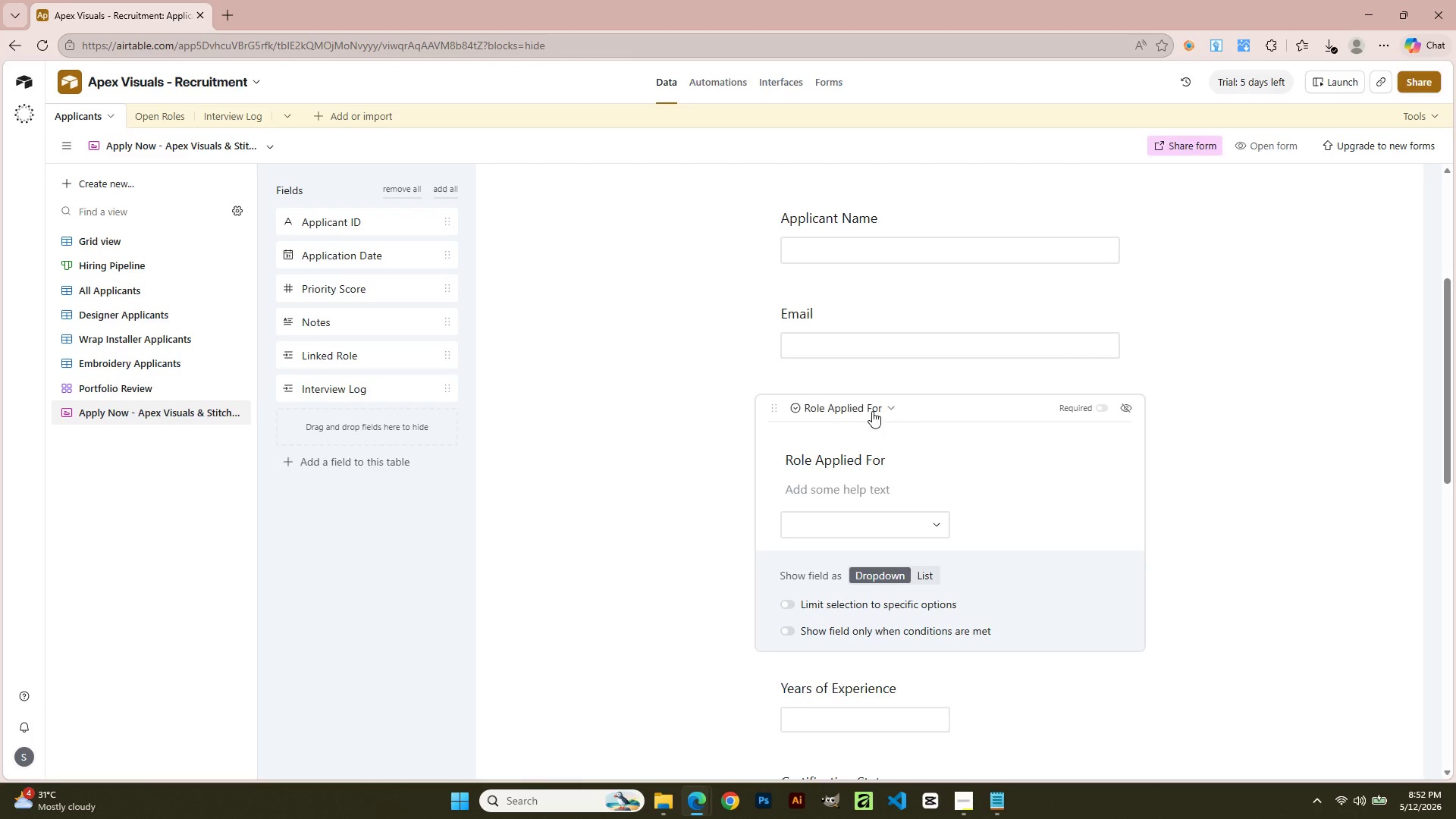 
scroll: coordinate [956, 557], scroll_direction: down, amount: 3.0
 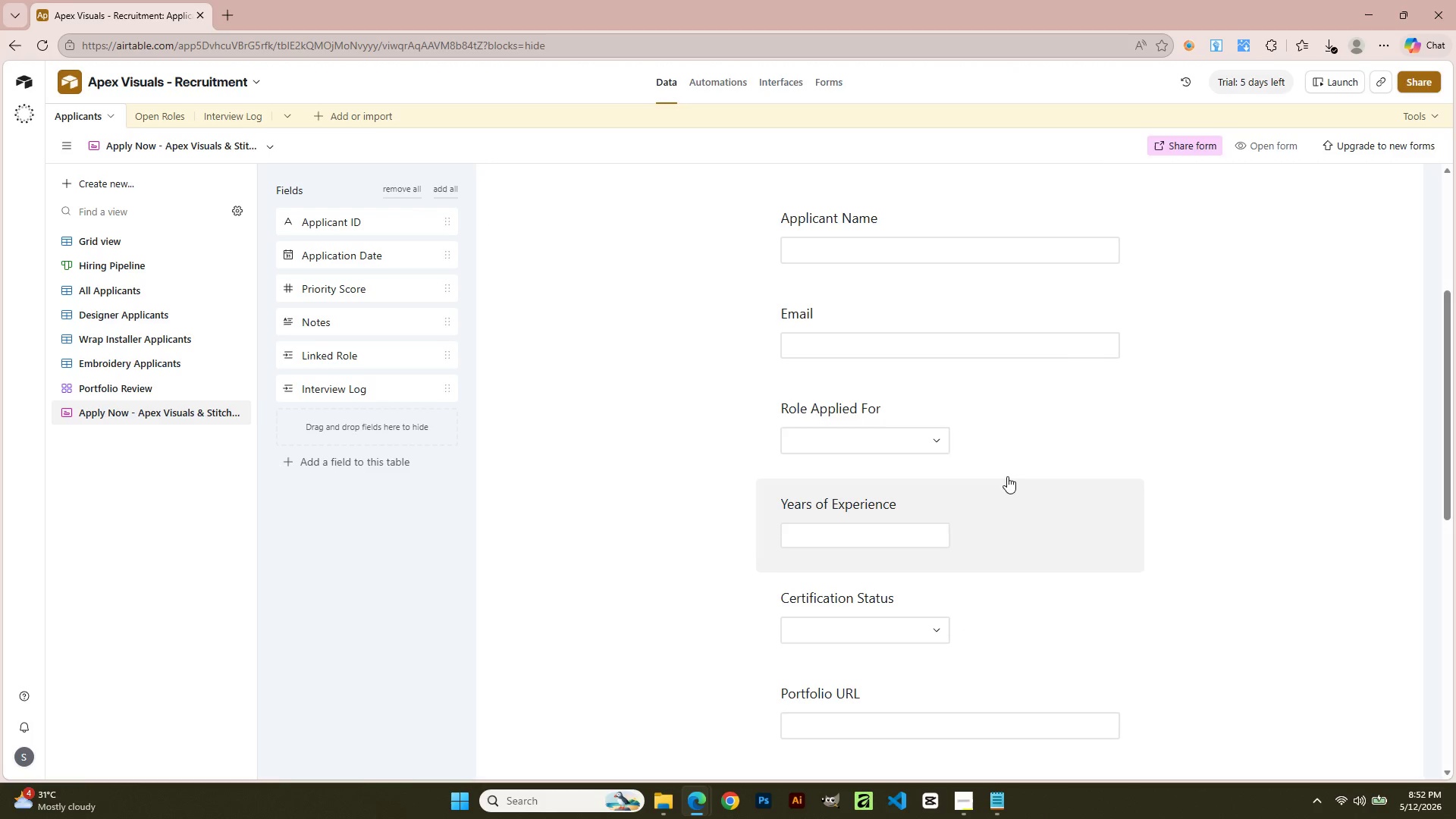 
left_click([870, 407])
 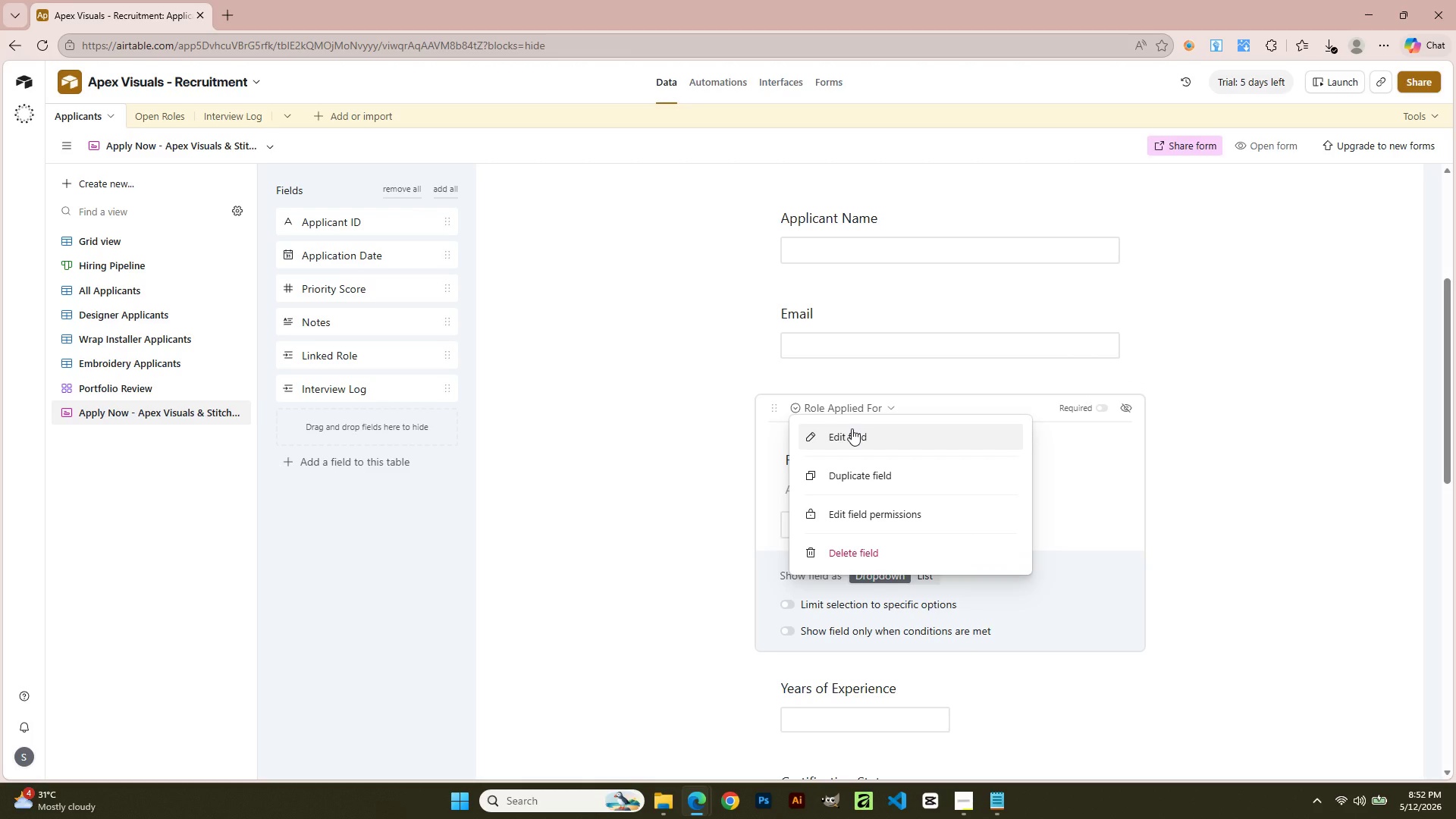 
left_click([852, 428])
 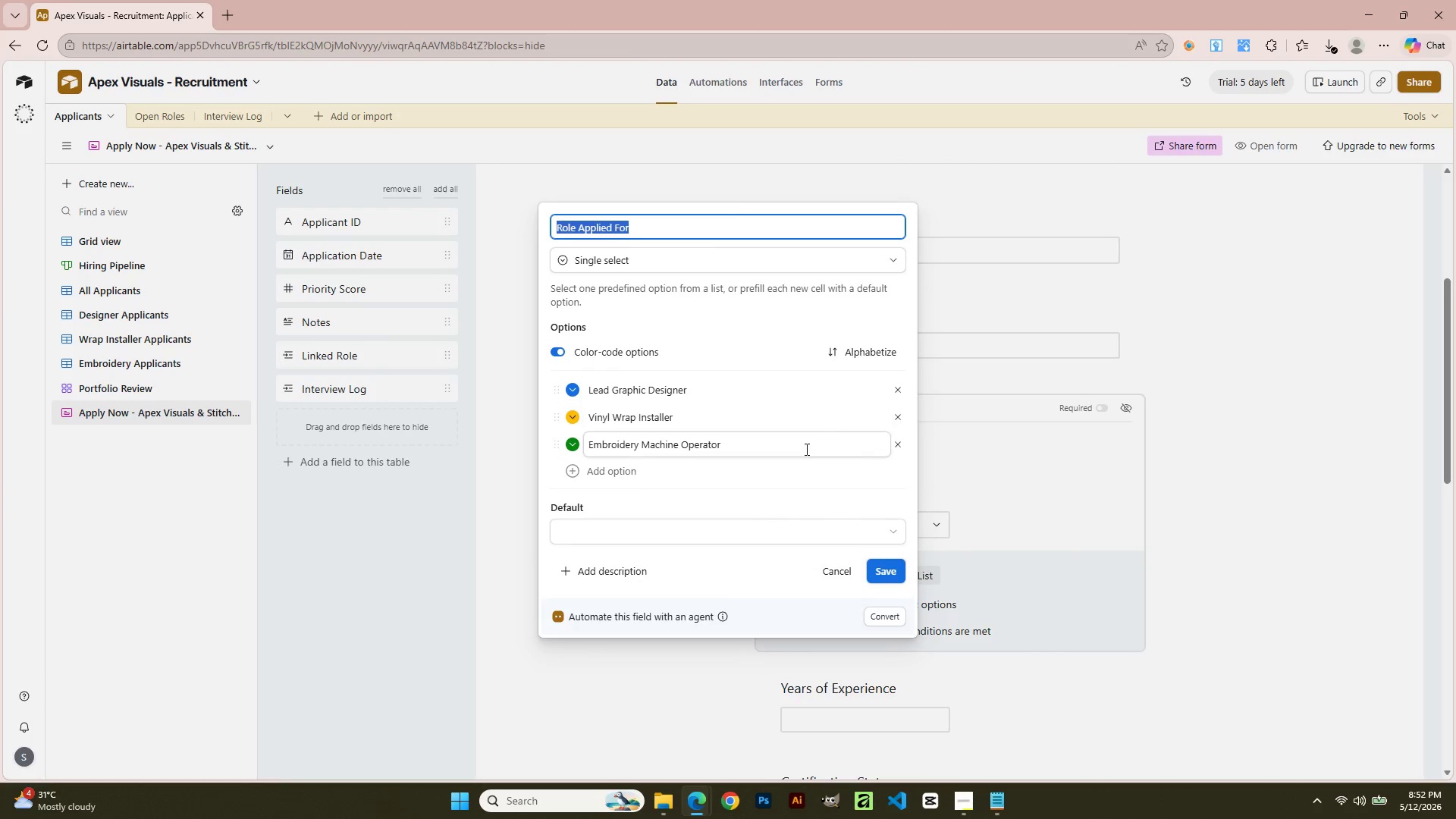 
left_click([723, 523])
 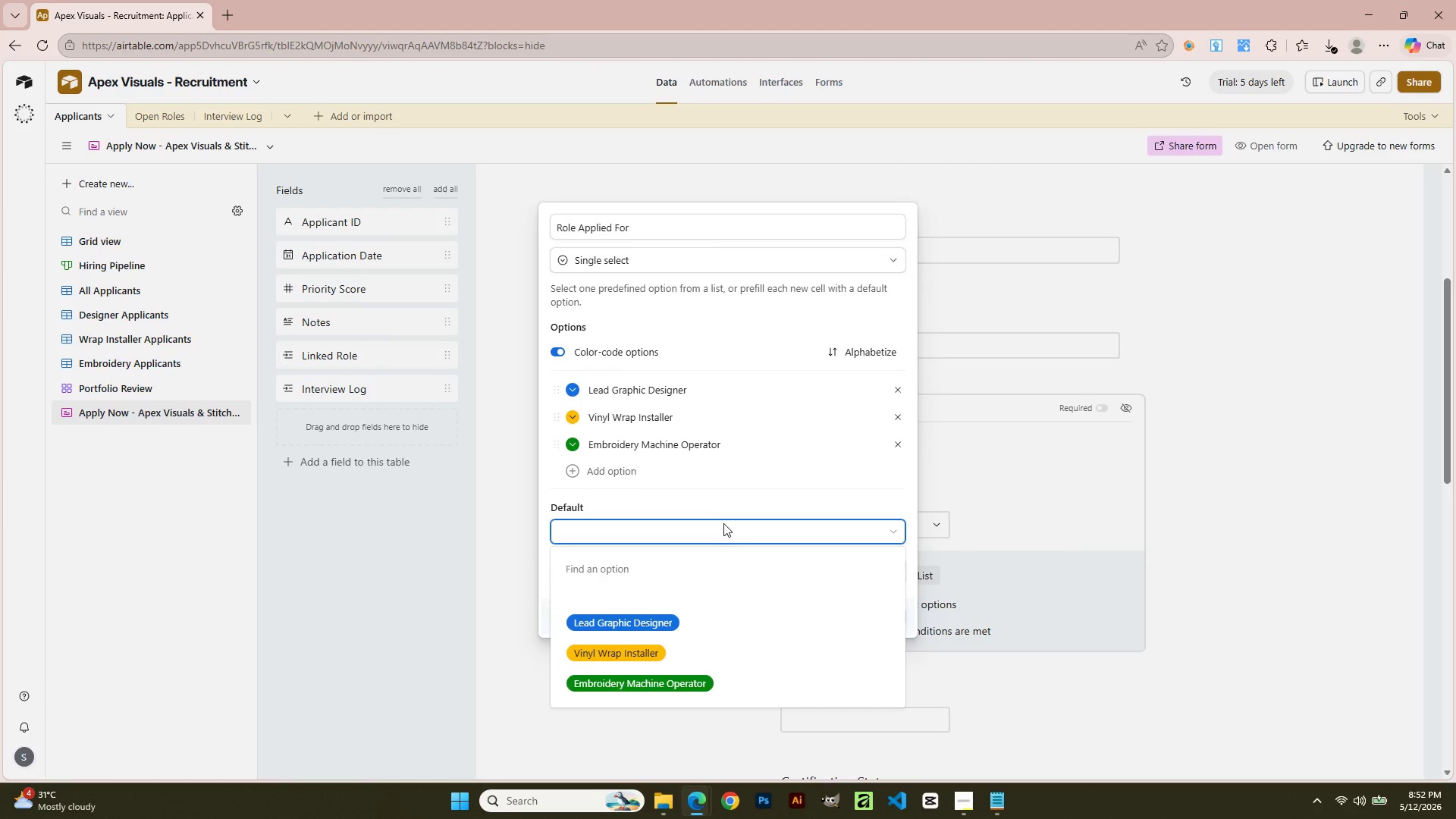 
left_click([723, 523])
 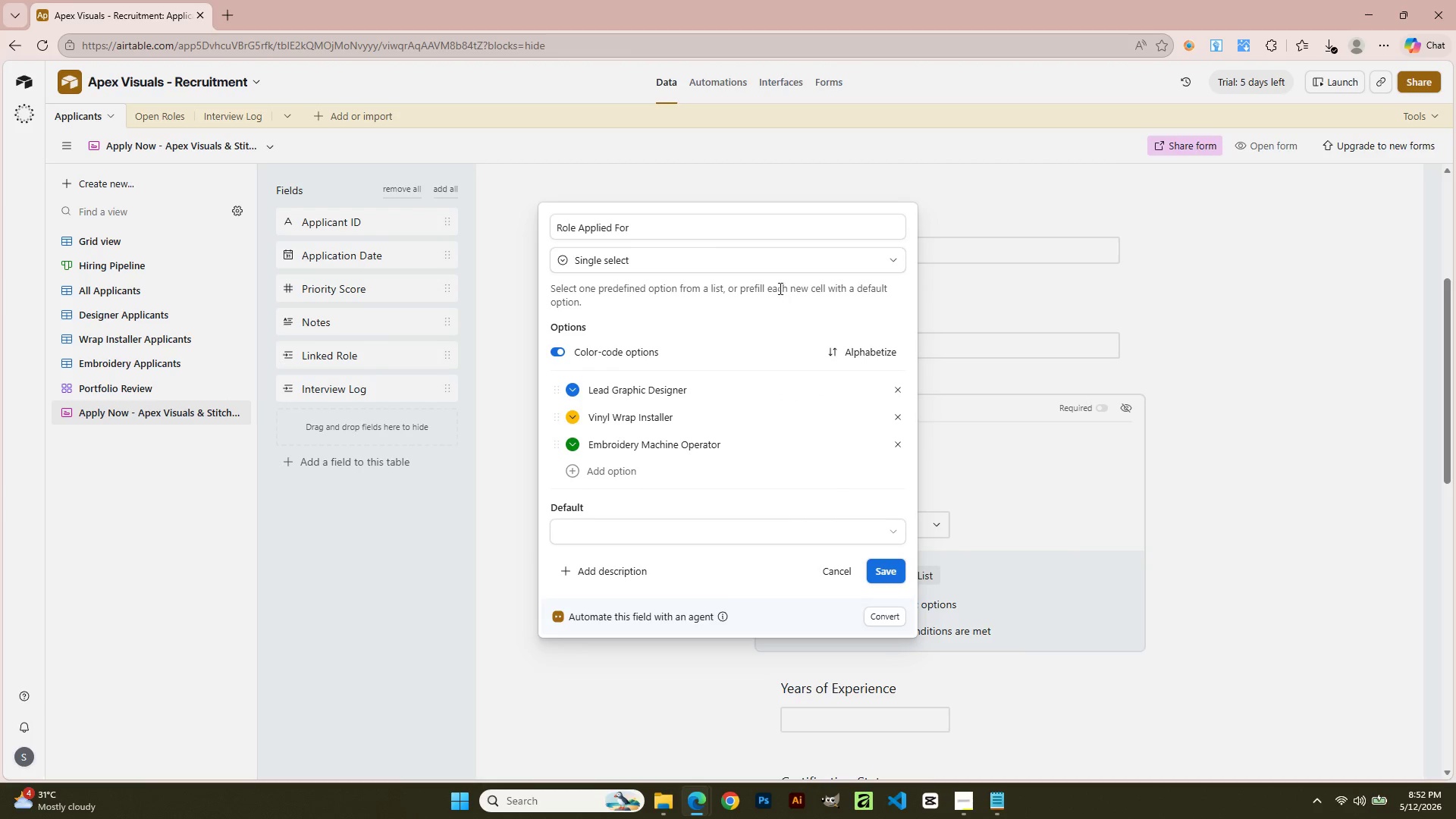 
left_click([1026, 278])
 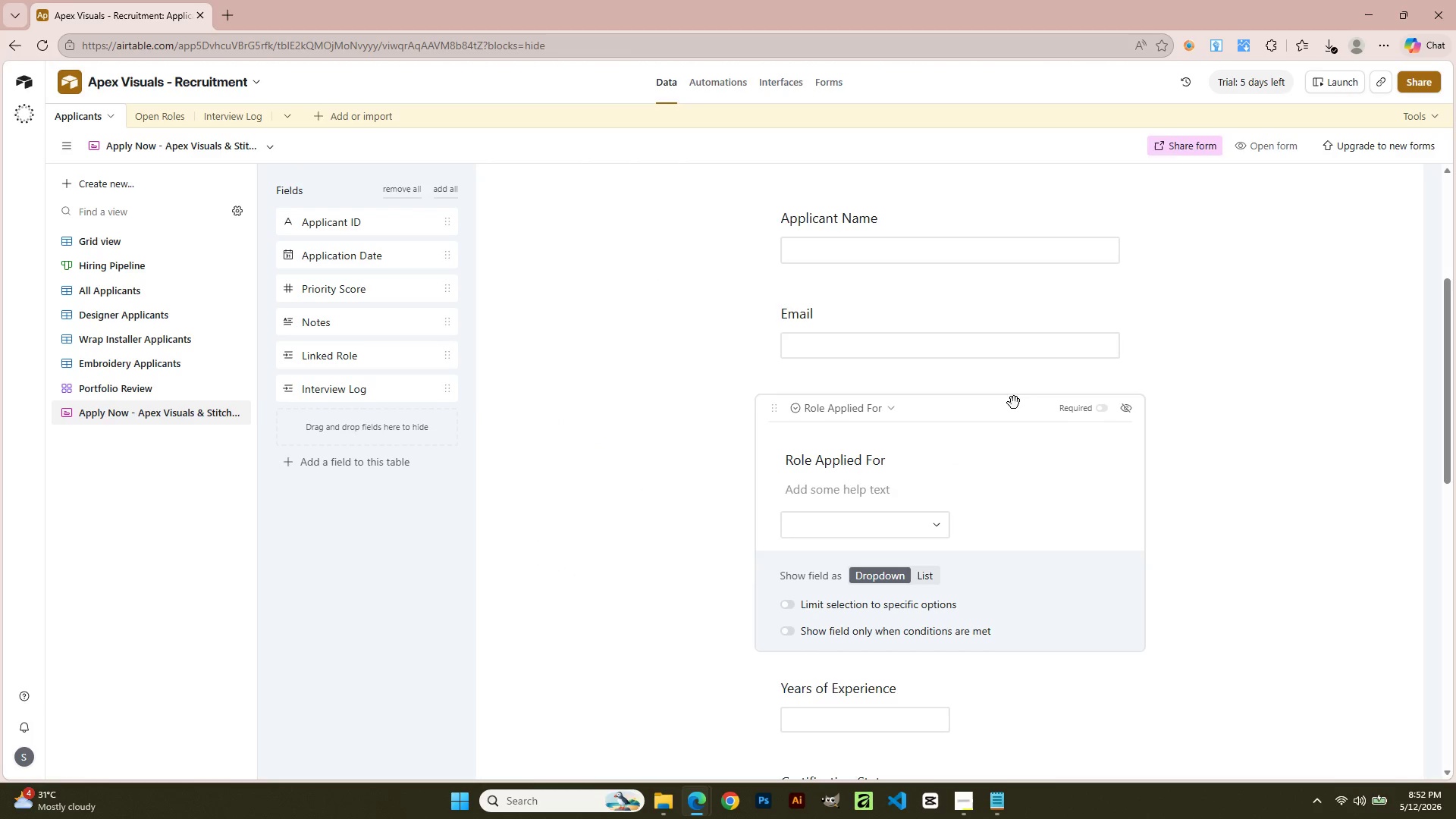 
left_click([885, 624])
 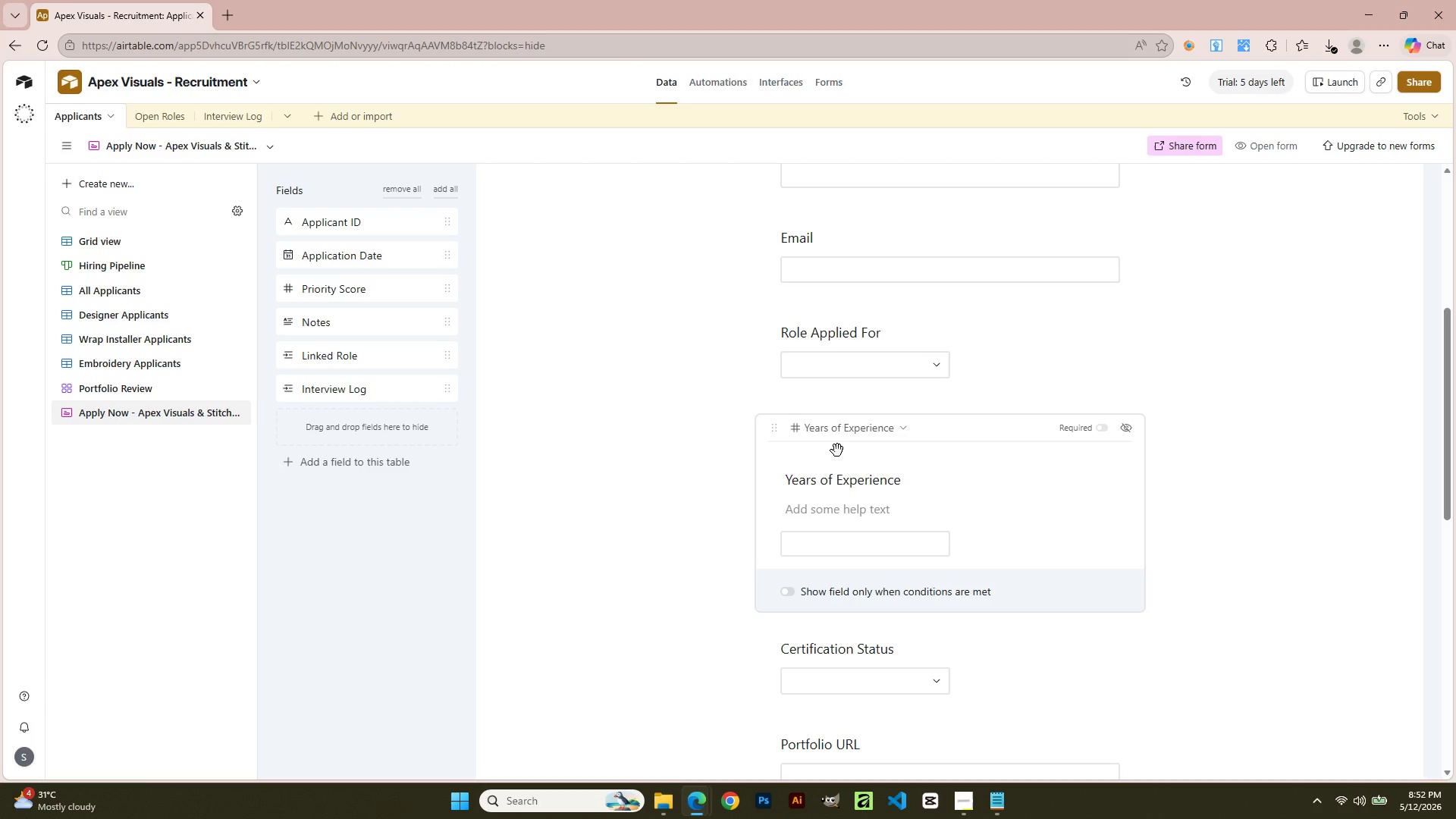 
scroll: coordinate [1014, 416], scroll_direction: down, amount: 1.0
 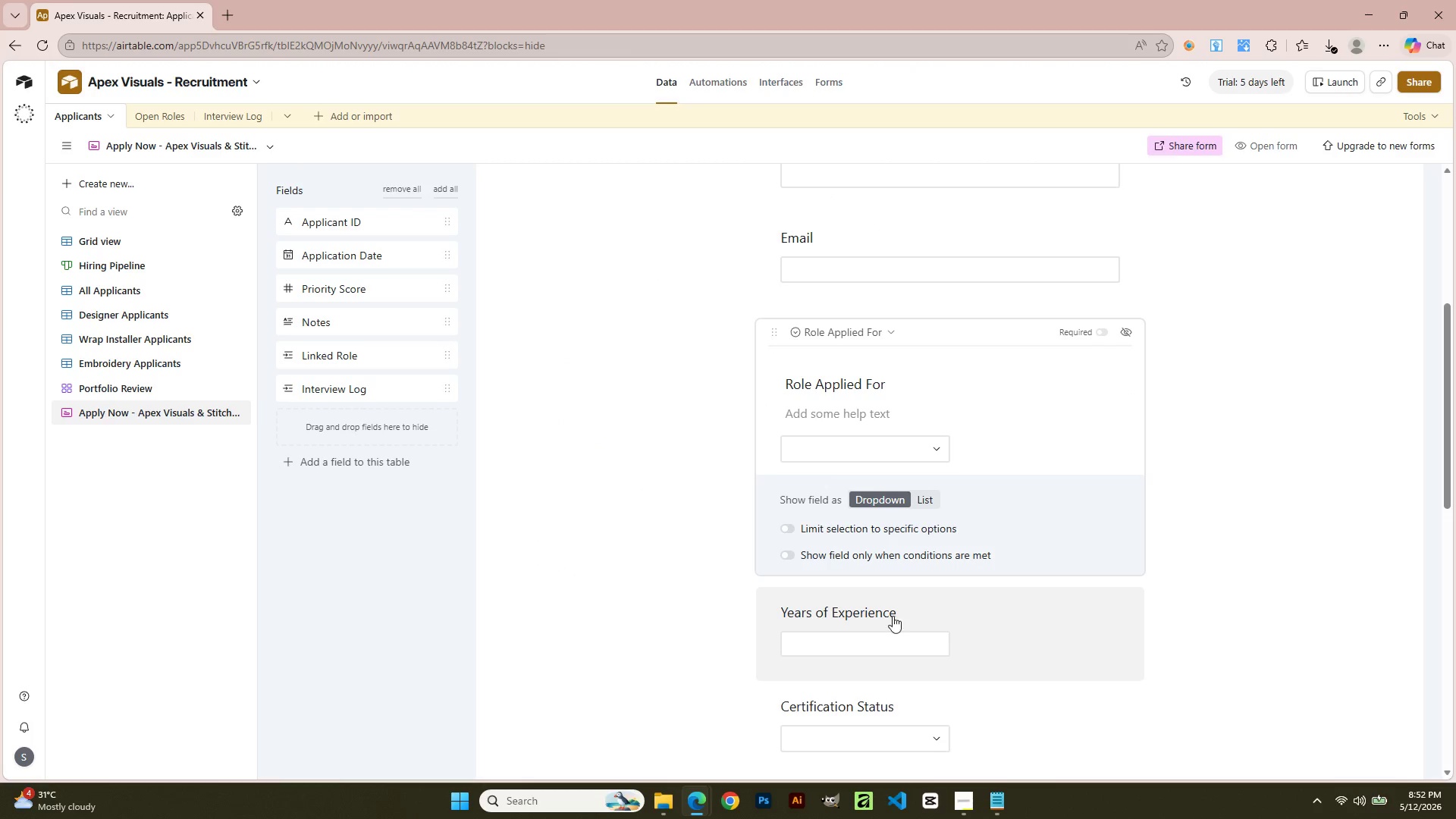 
left_click([837, 444])
 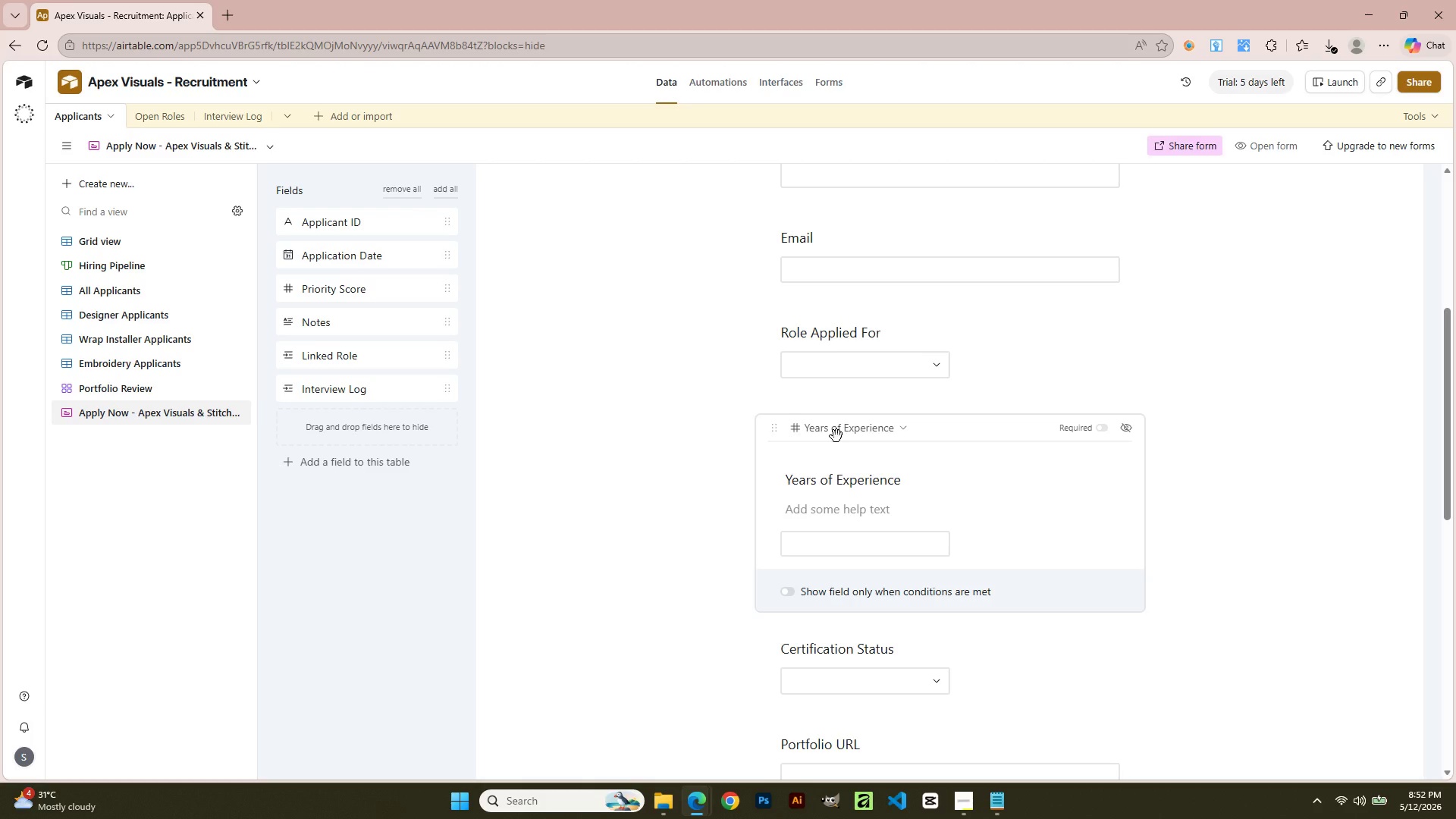 
double_click([836, 436])
 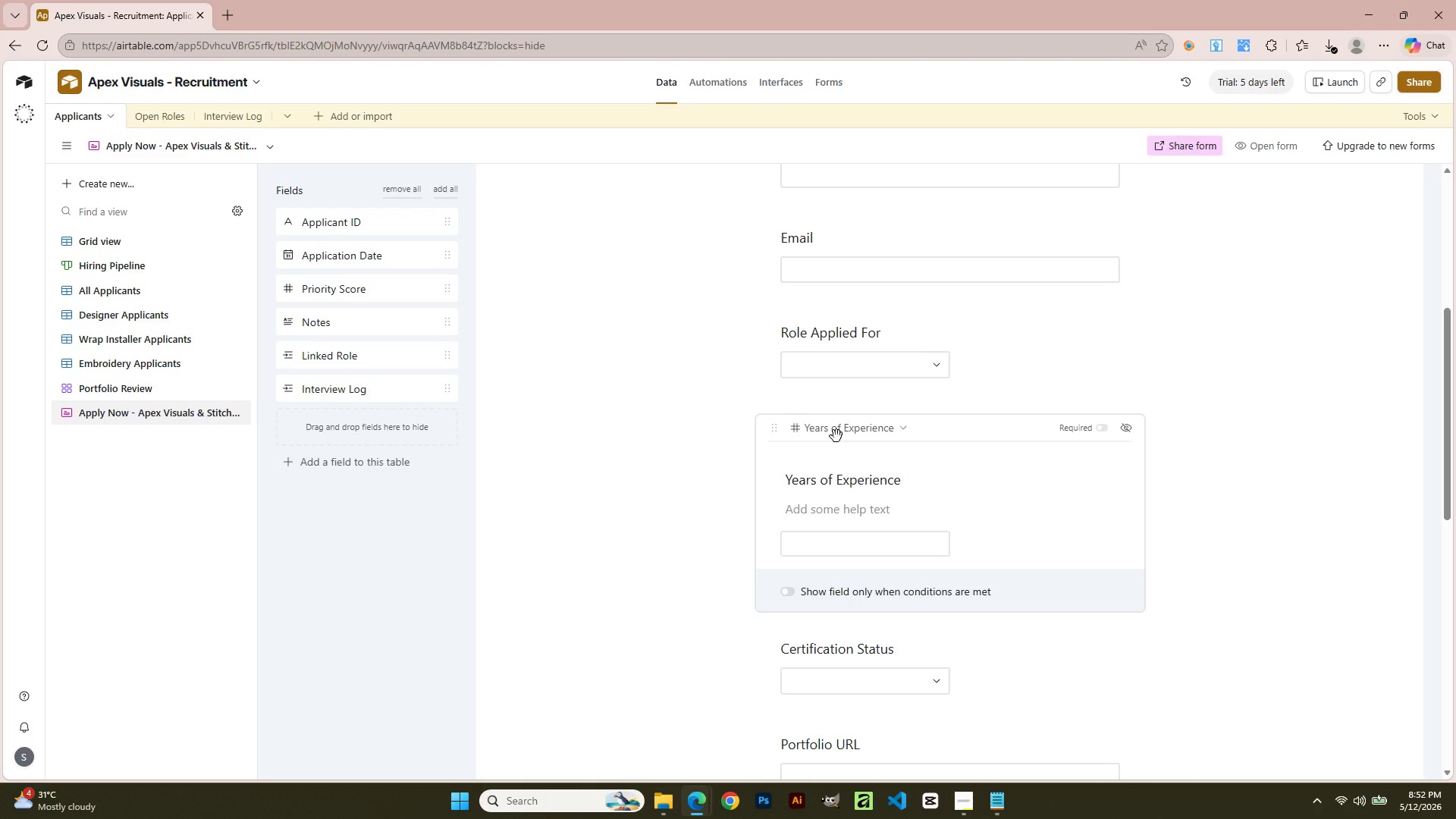 
triple_click([836, 436])
 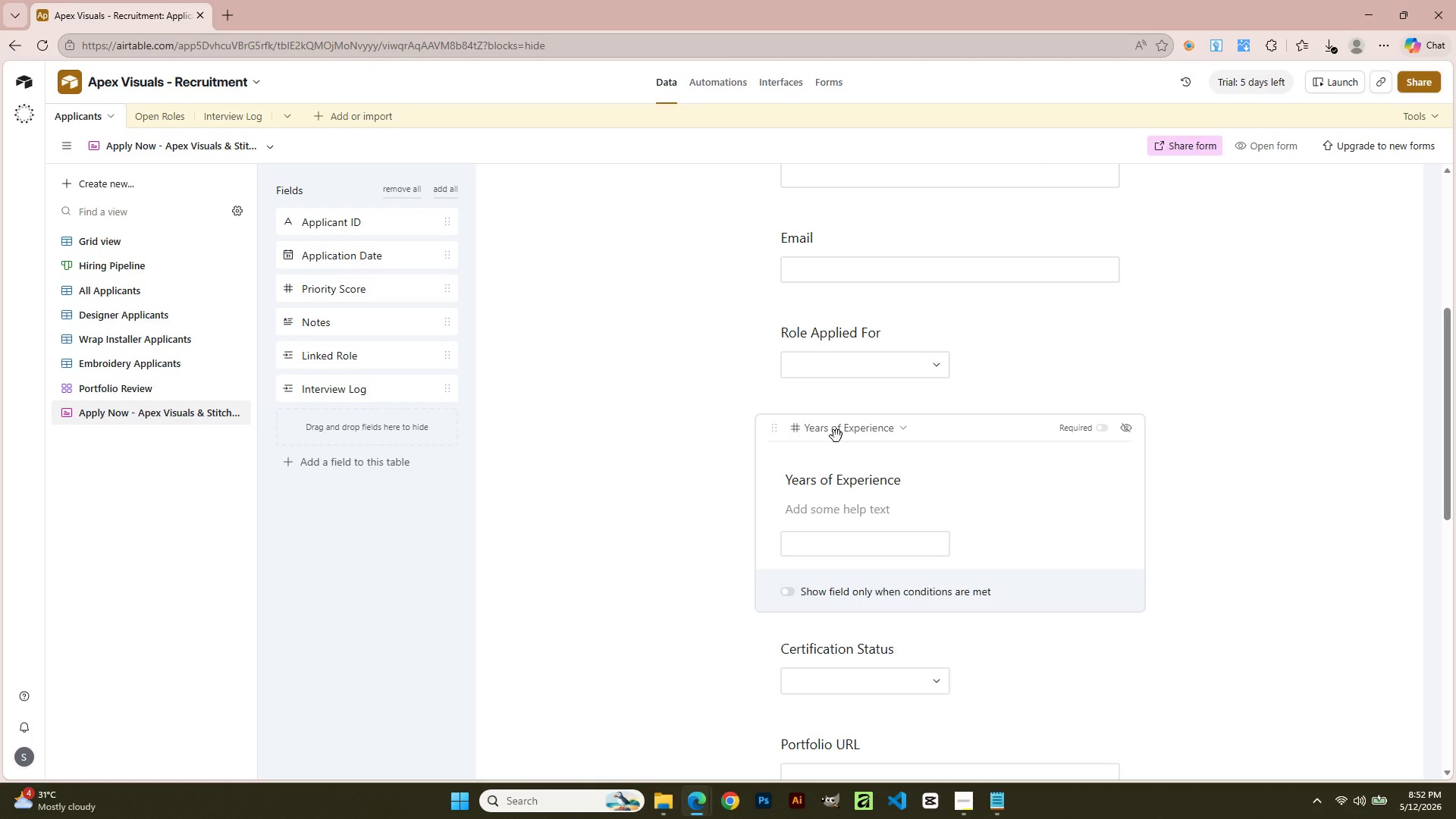 
triple_click([836, 436])
 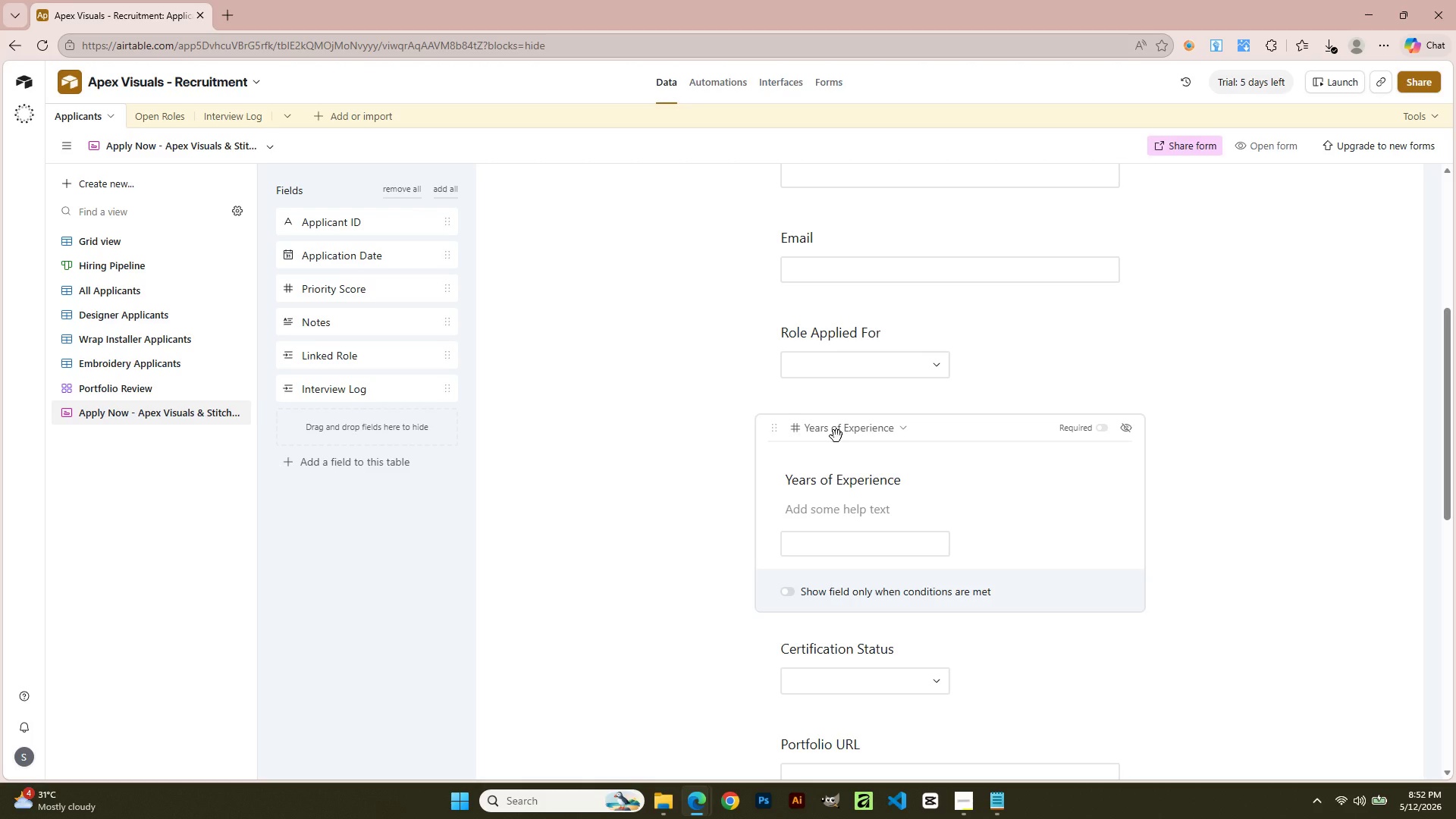 
triple_click([836, 436])
 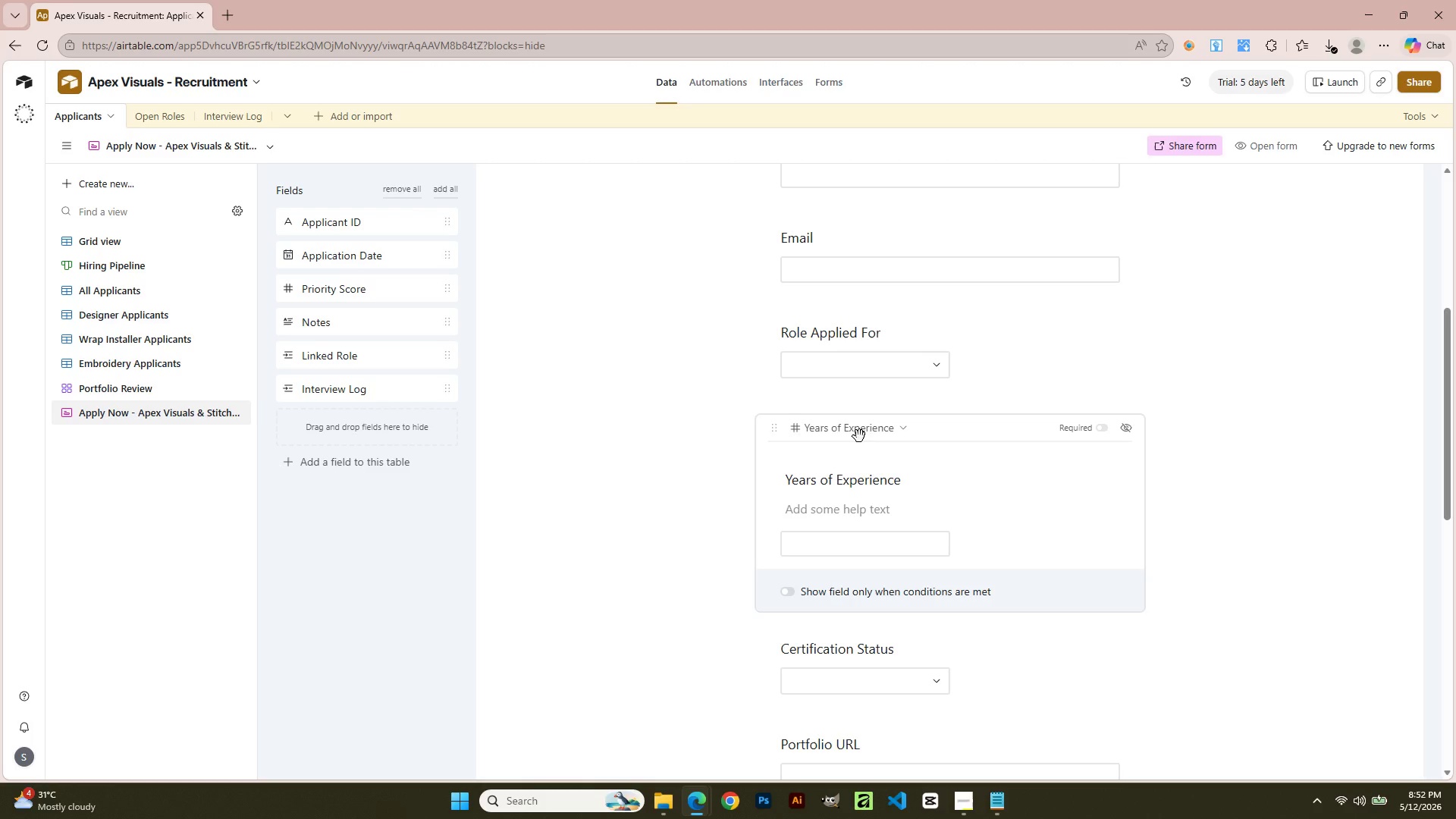 
double_click([859, 436])
 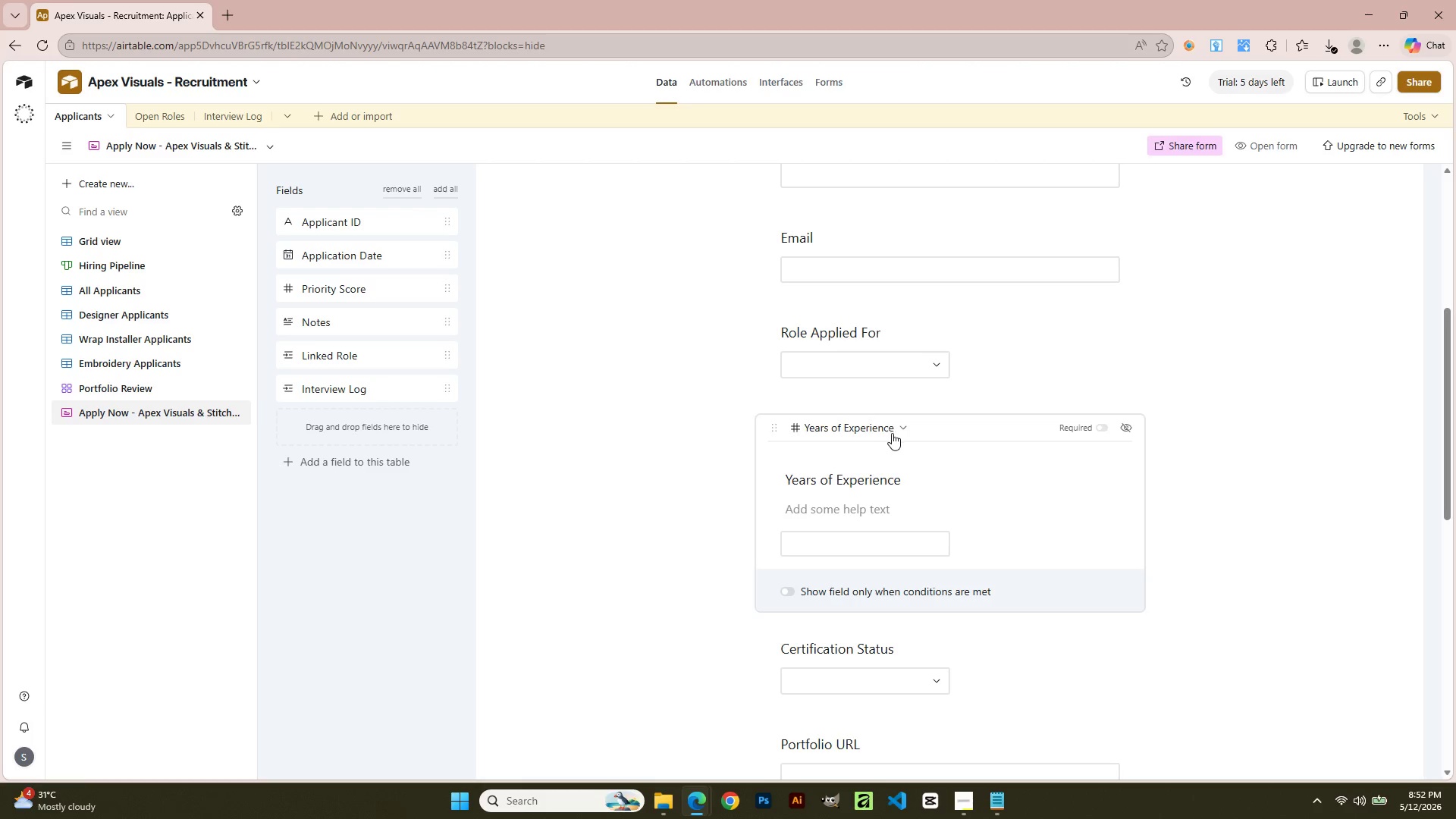 
triple_click([892, 433])
 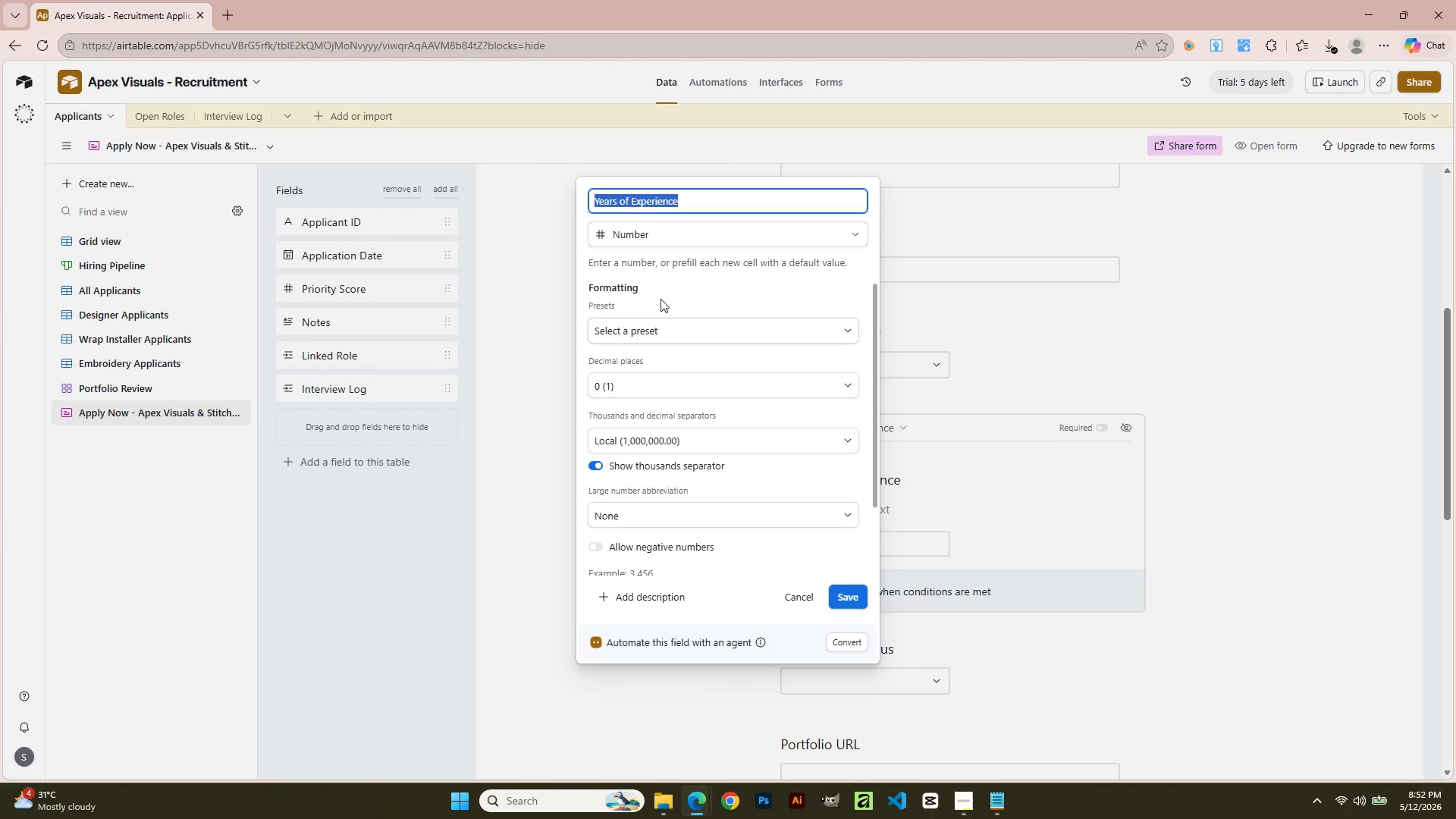 
scroll: coordinate [710, 529], scroll_direction: down, amount: 1.0
 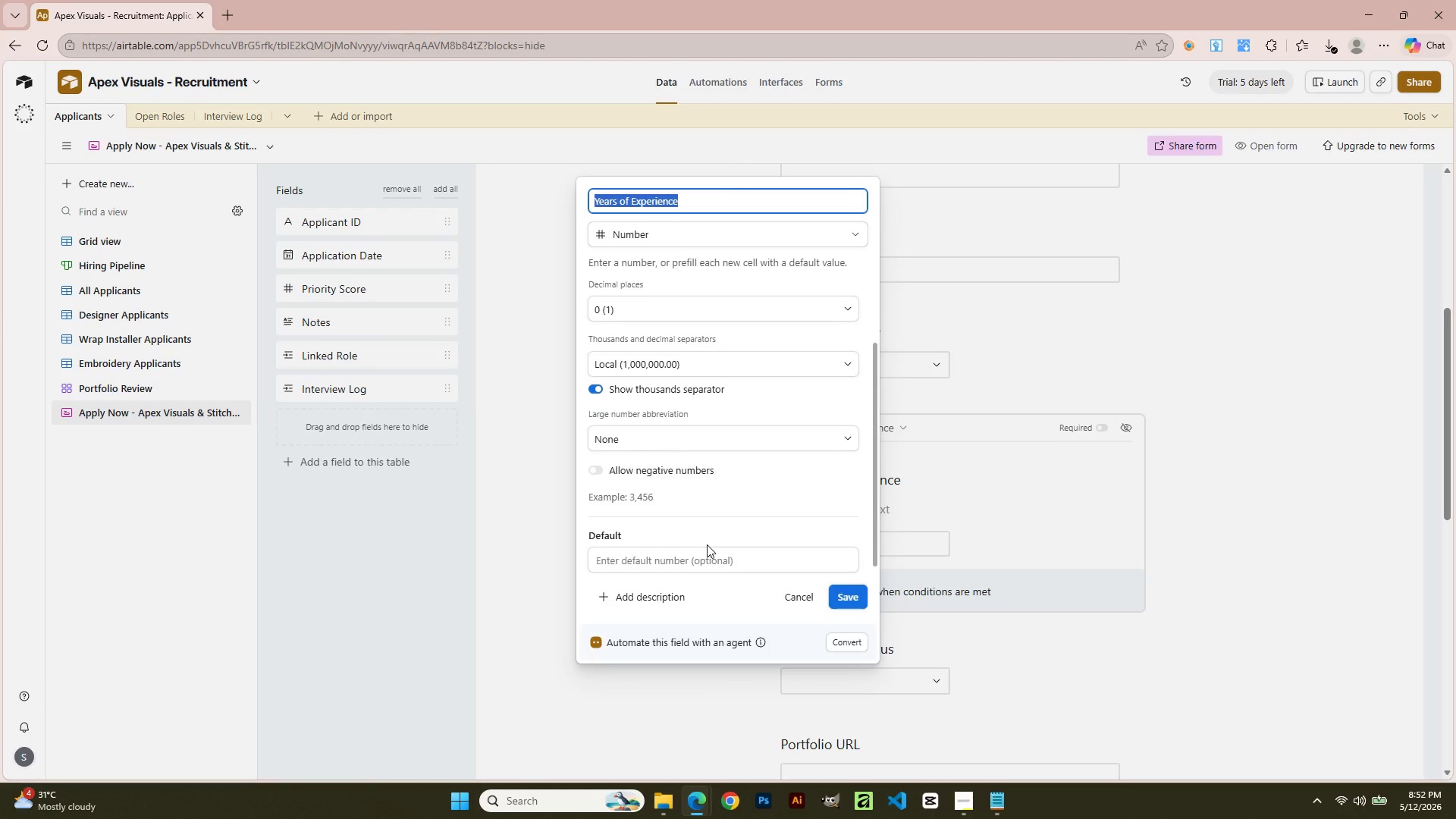 
left_click([930, 216])
 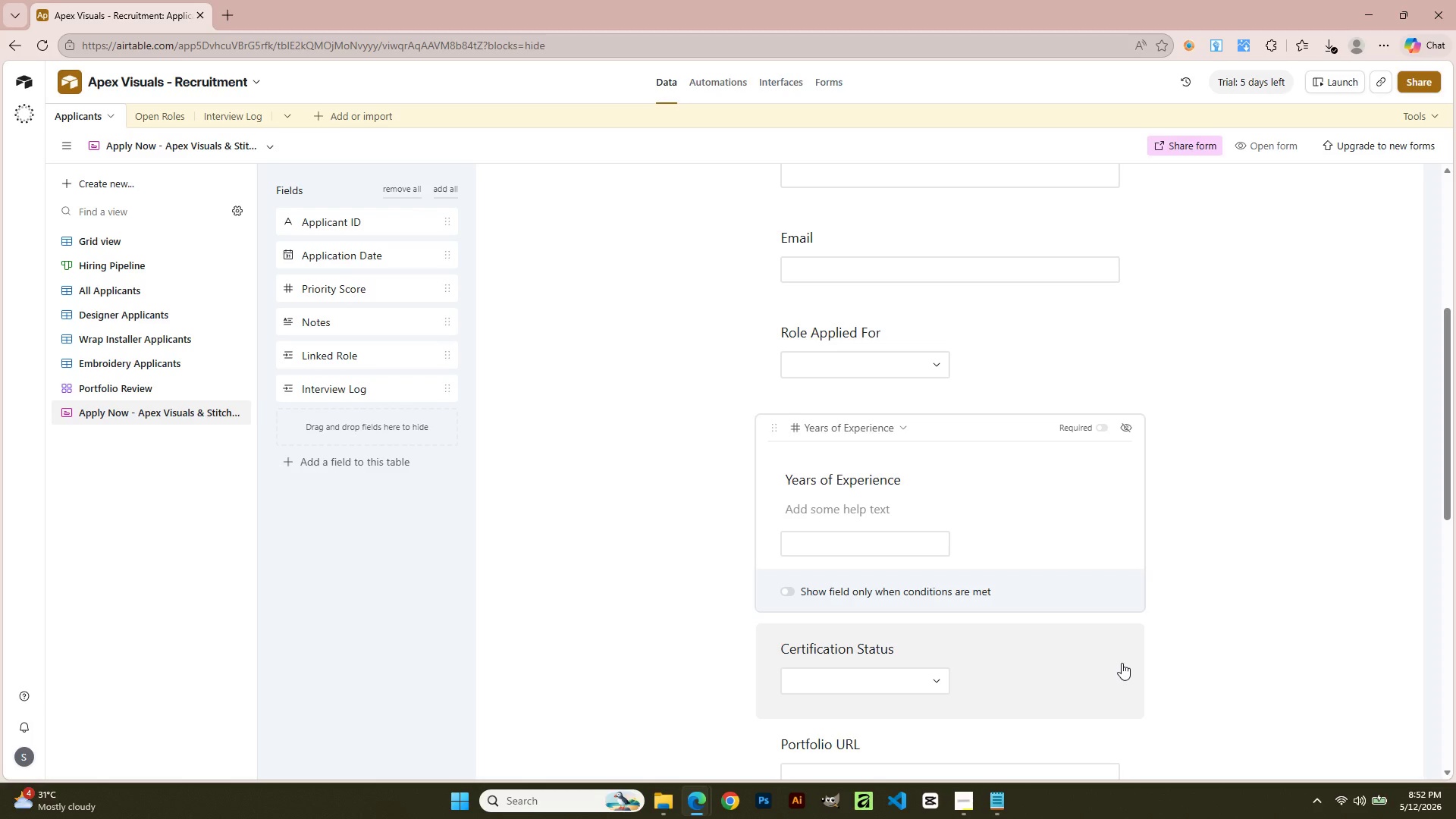 
scroll: coordinate [707, 544], scroll_direction: down, amount: 4.0
 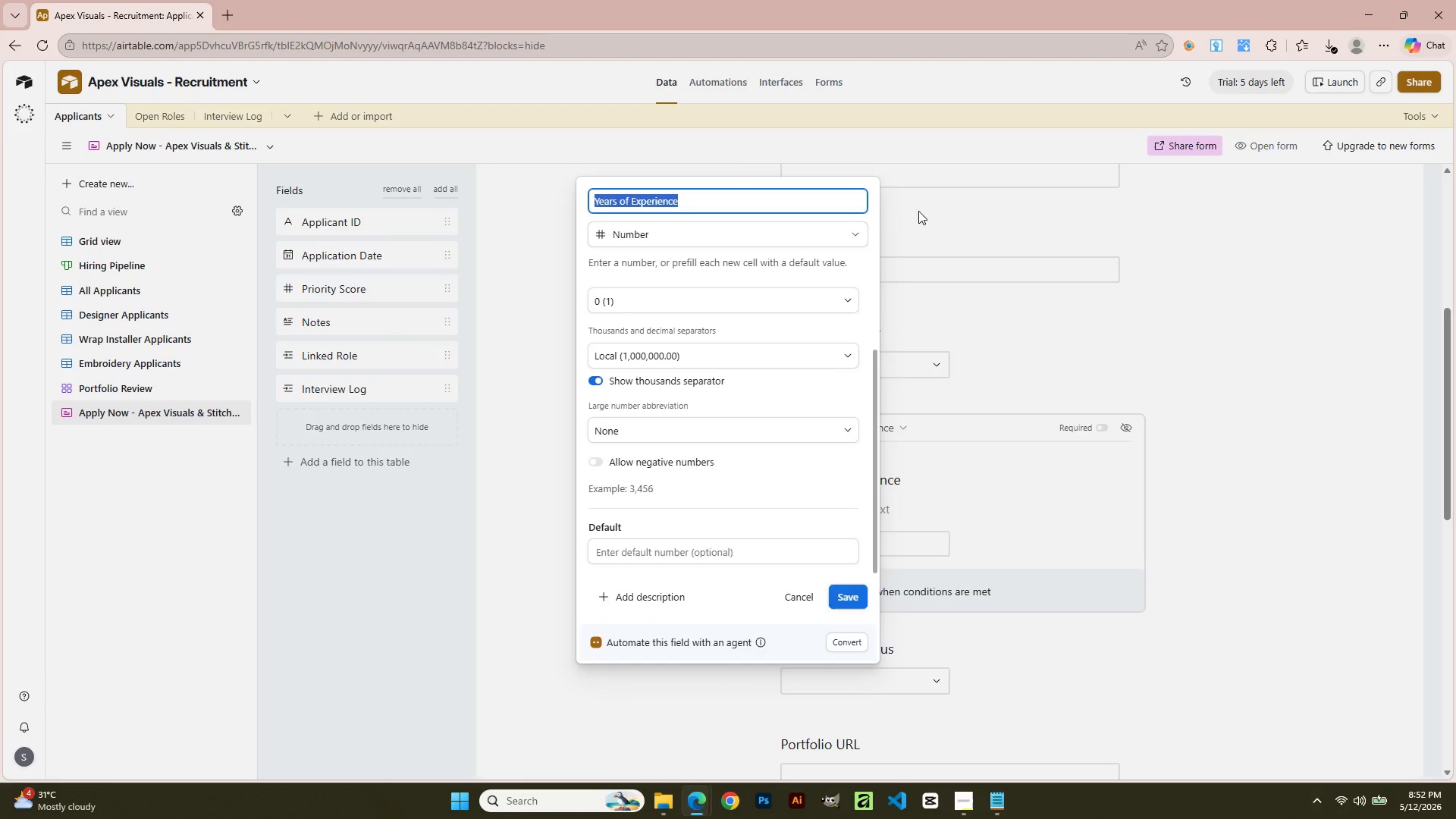 
left_click([1334, 588])
 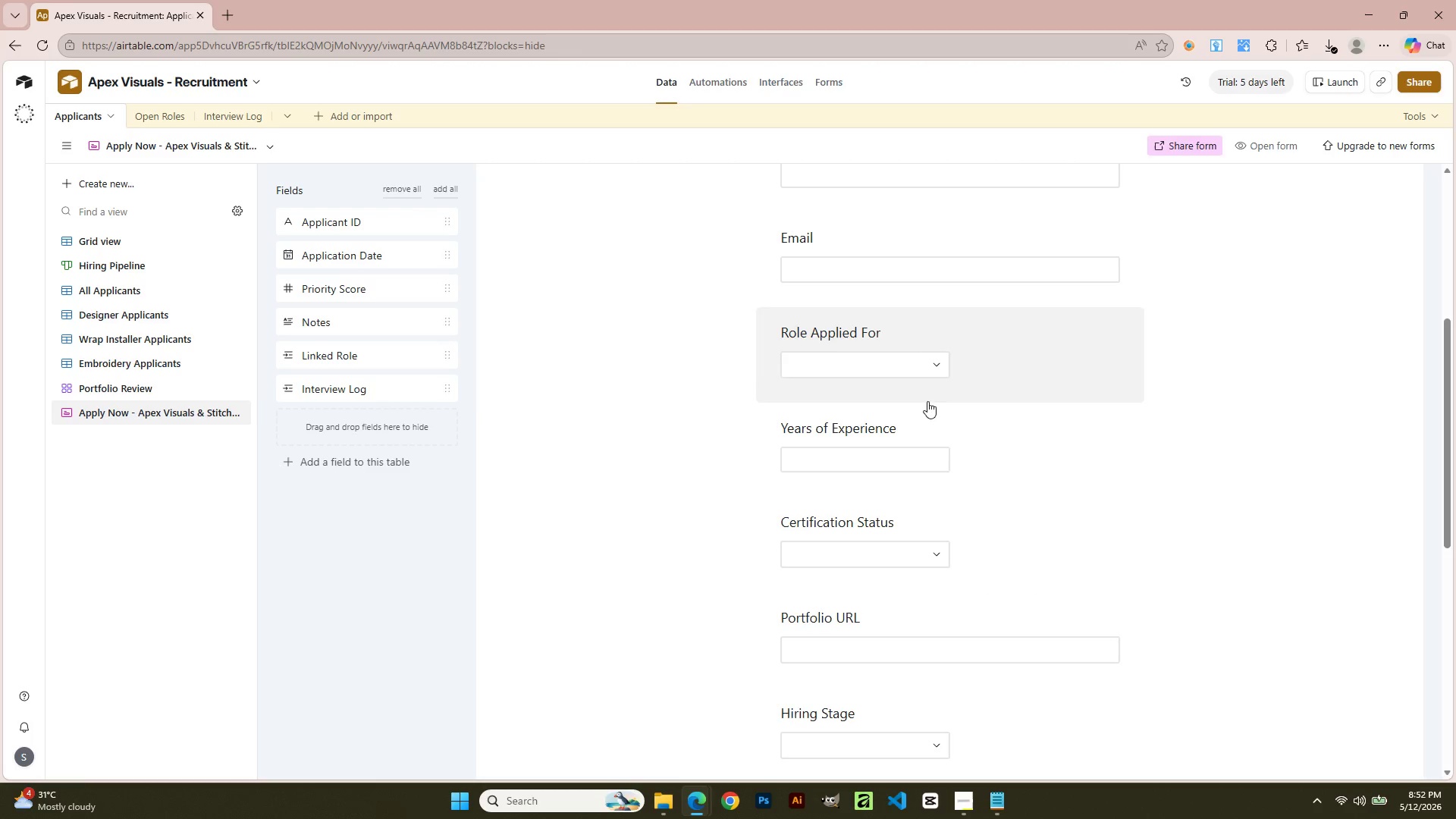 
left_click([940, 460])
 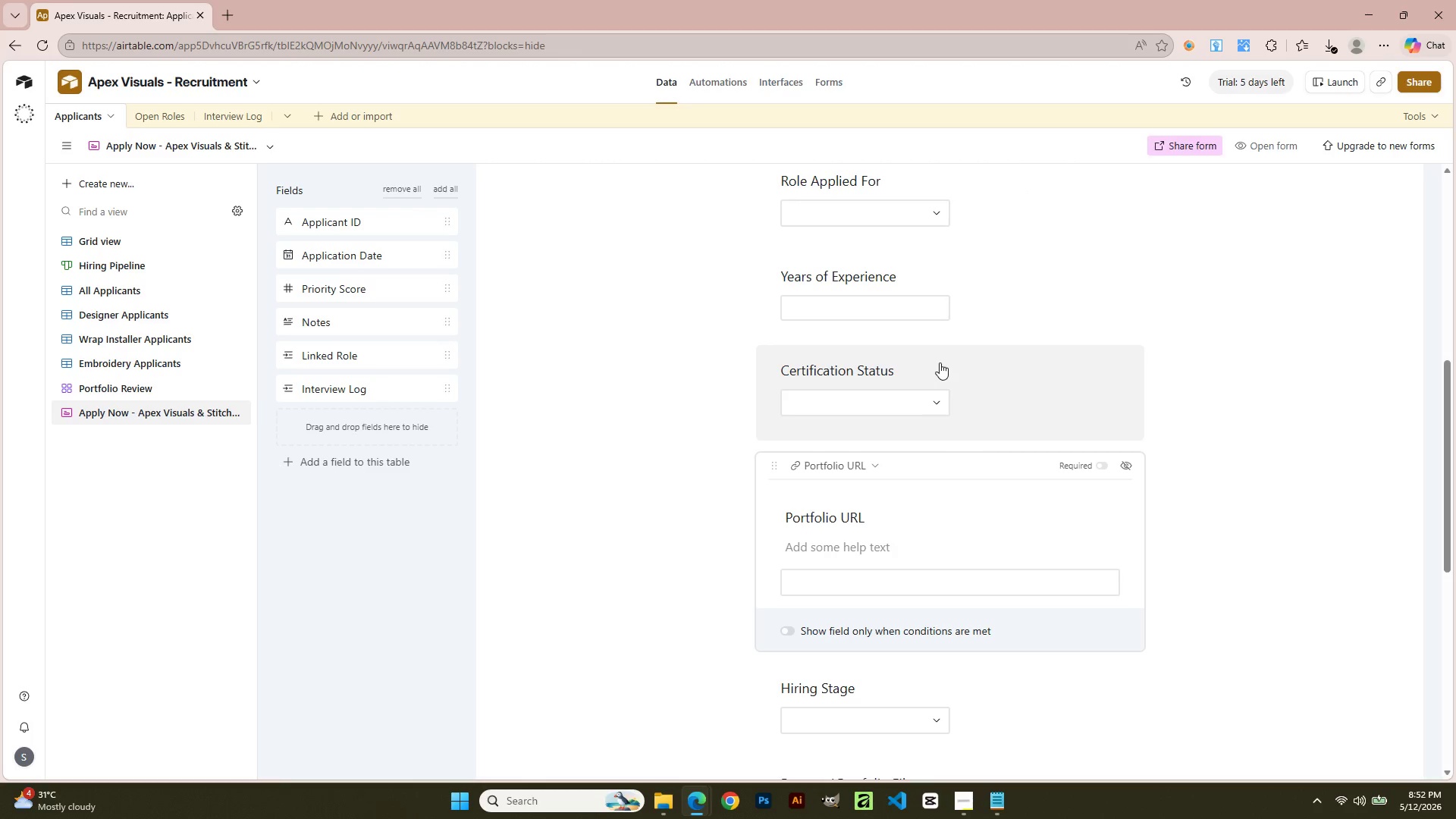 
scroll: coordinate [924, 465], scroll_direction: down, amount: 2.0
 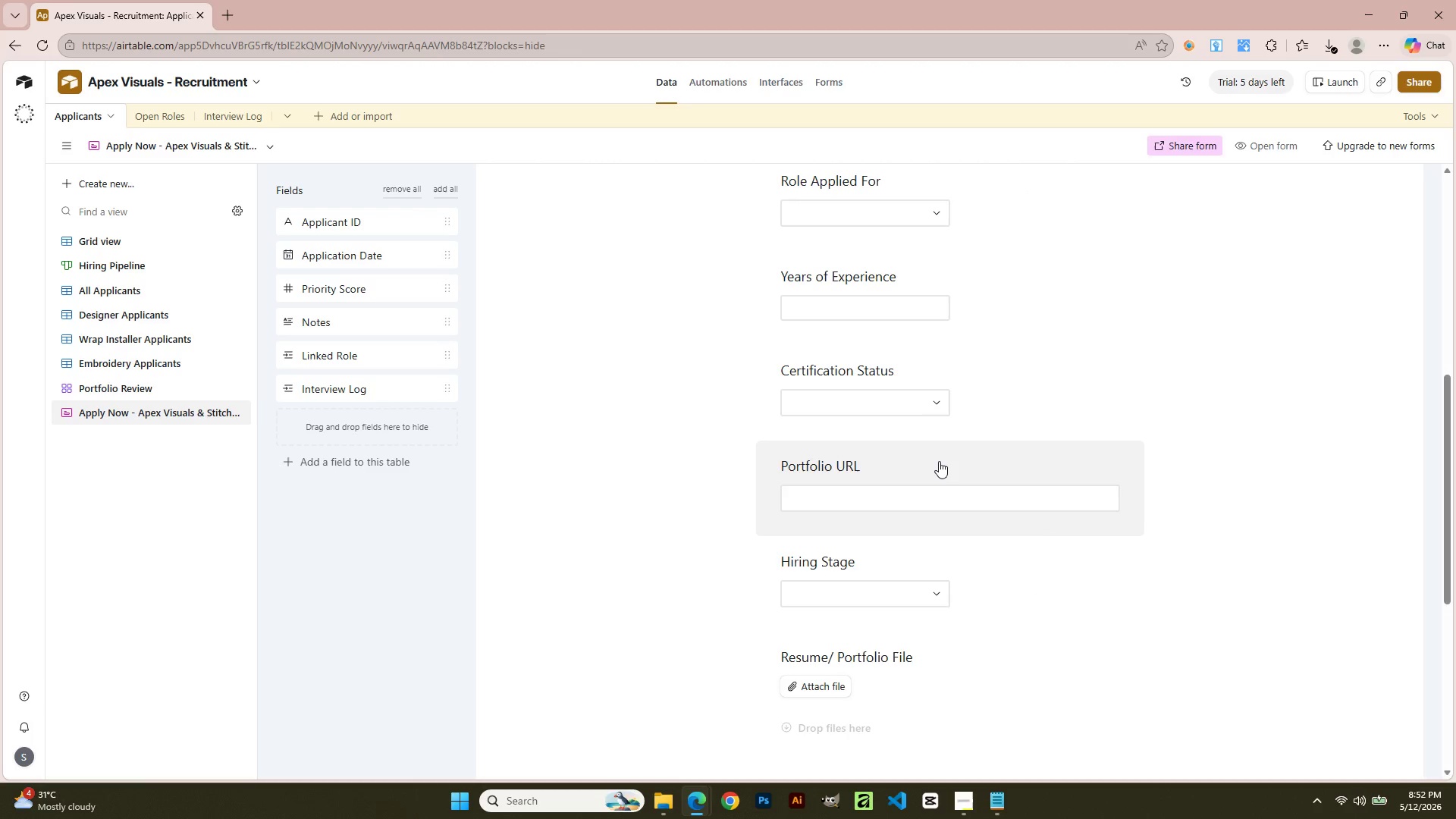 
double_click([940, 362])
 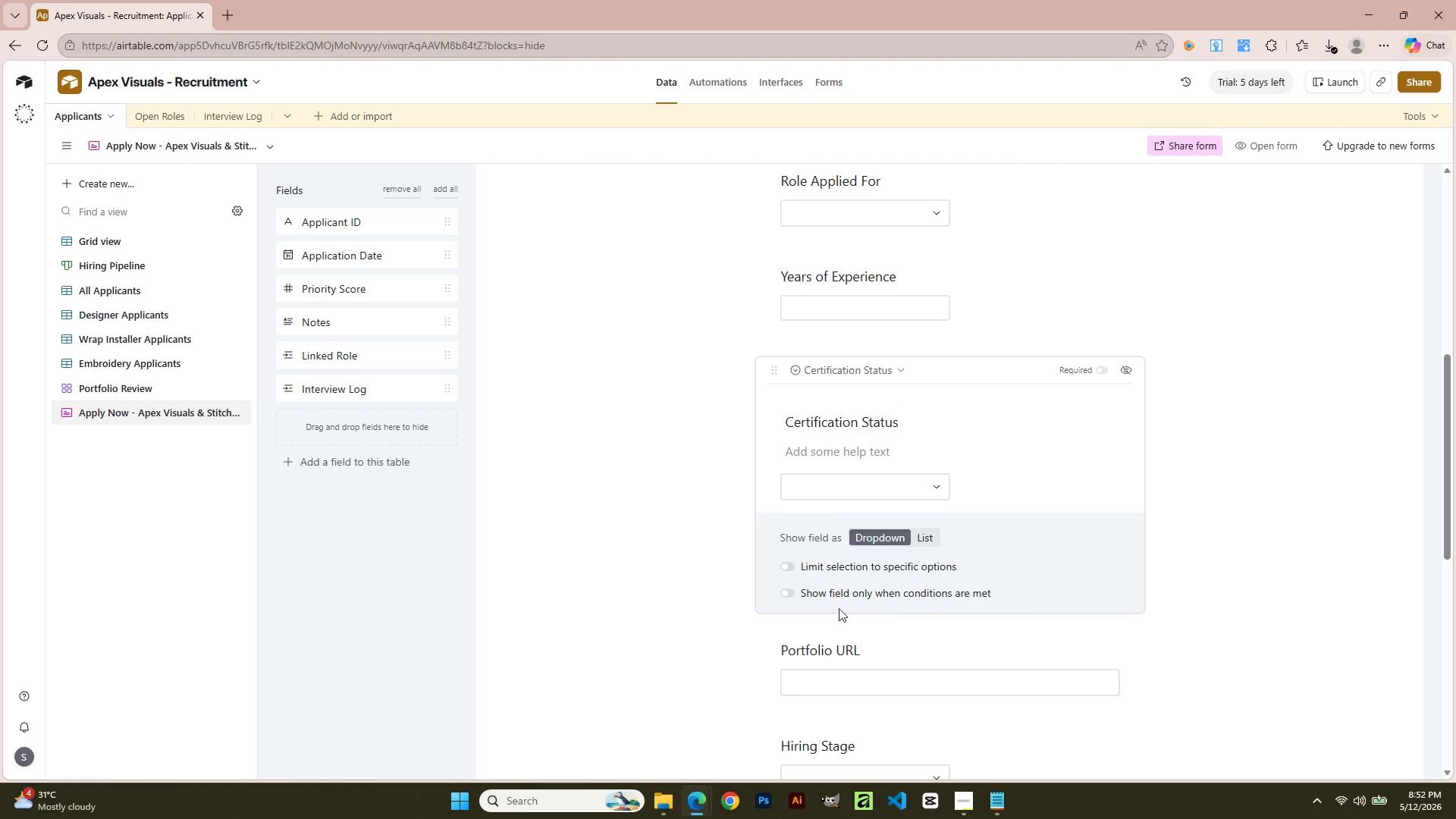 
left_click([797, 593])
 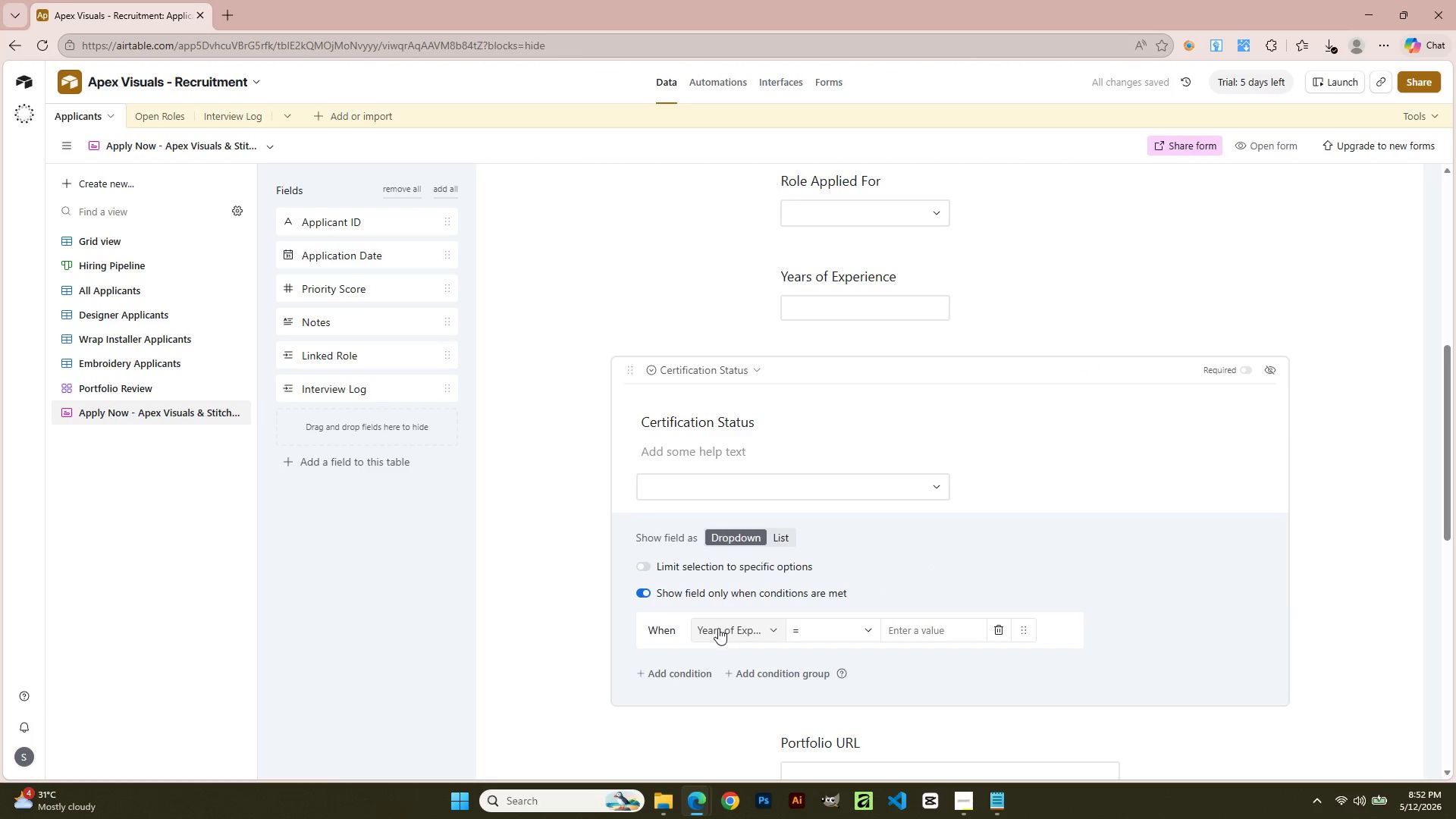 
wait(6.19)
 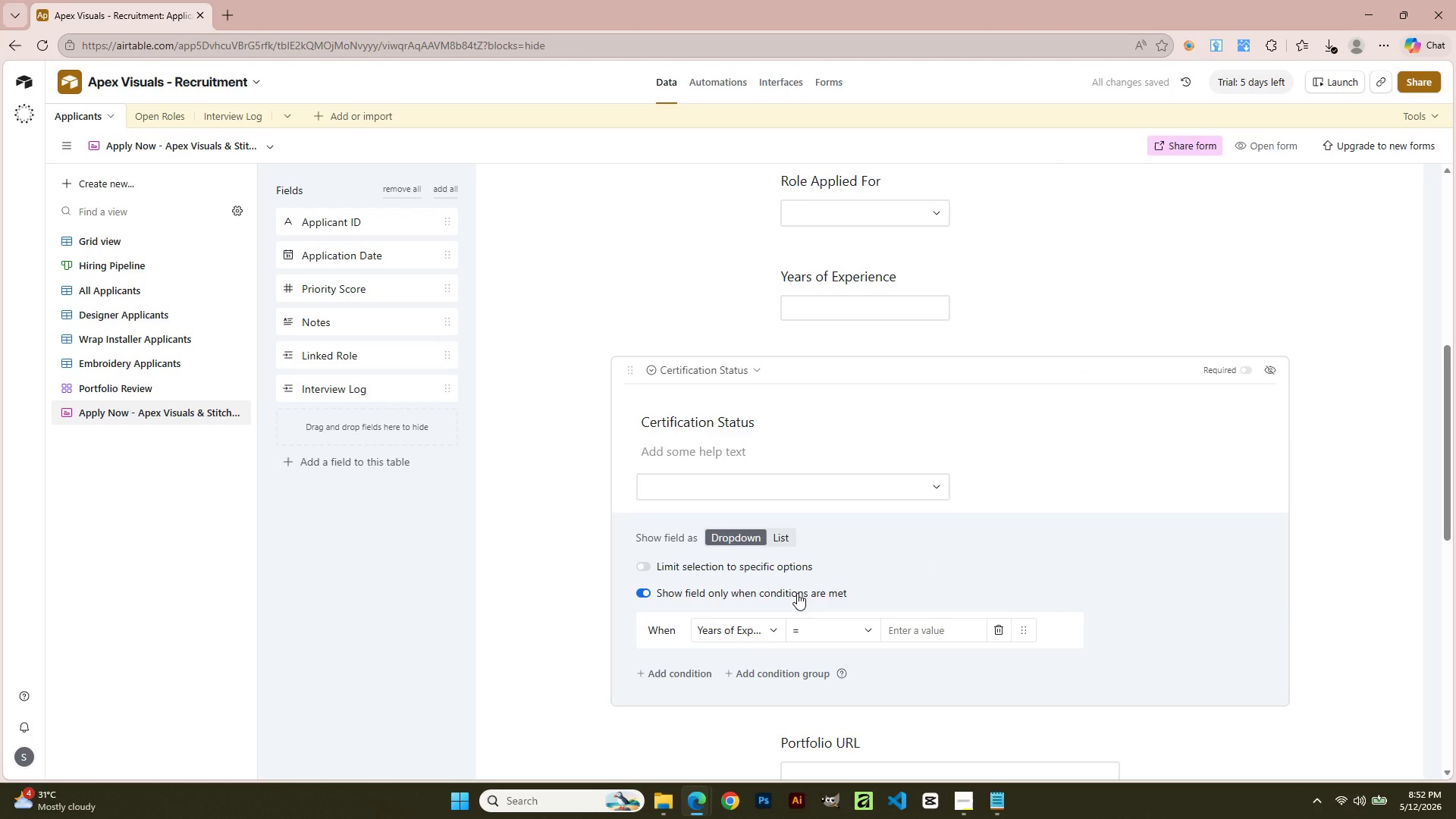 
mouse_move([702, 667])
 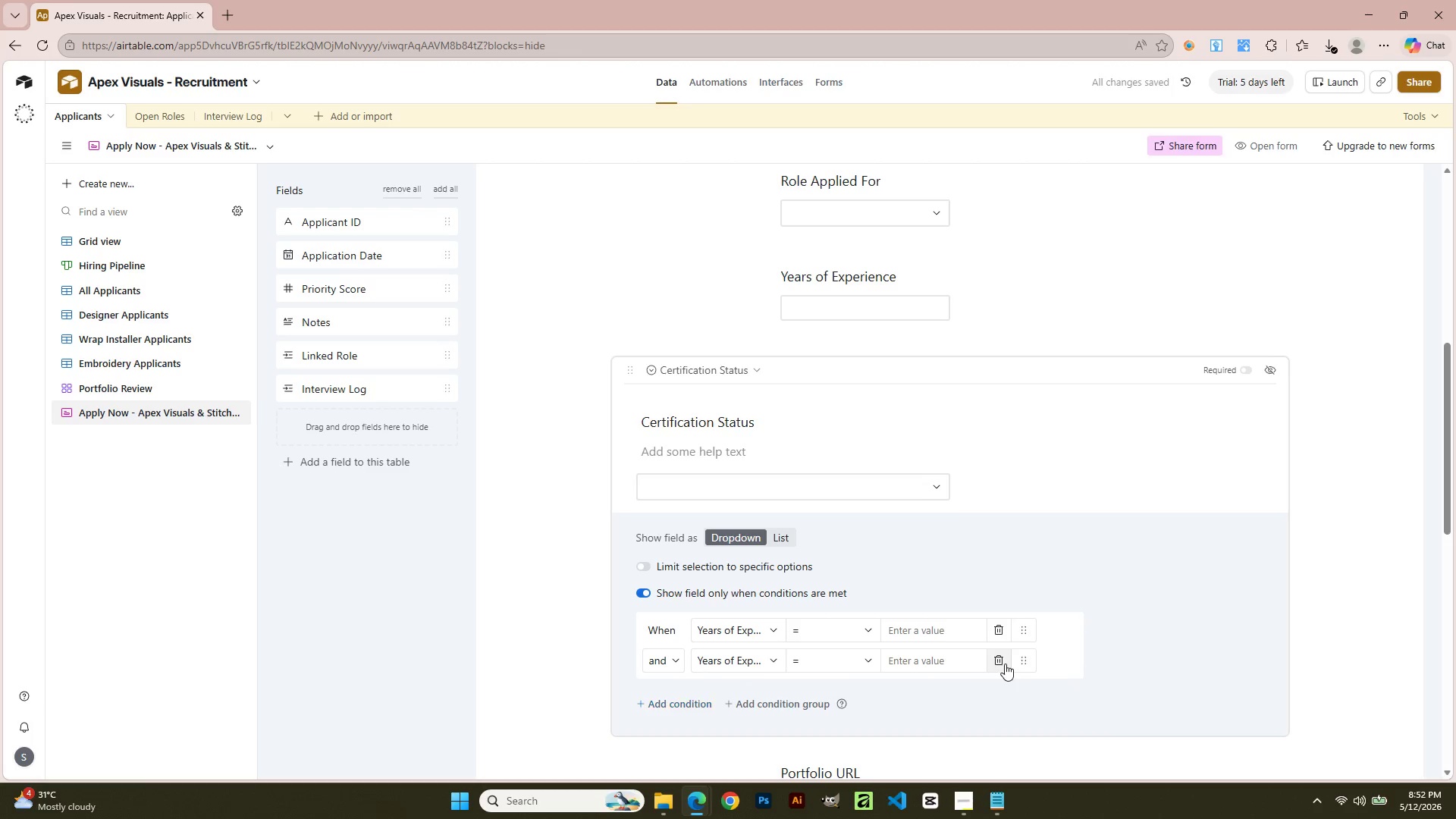 
left_click([1005, 664])
 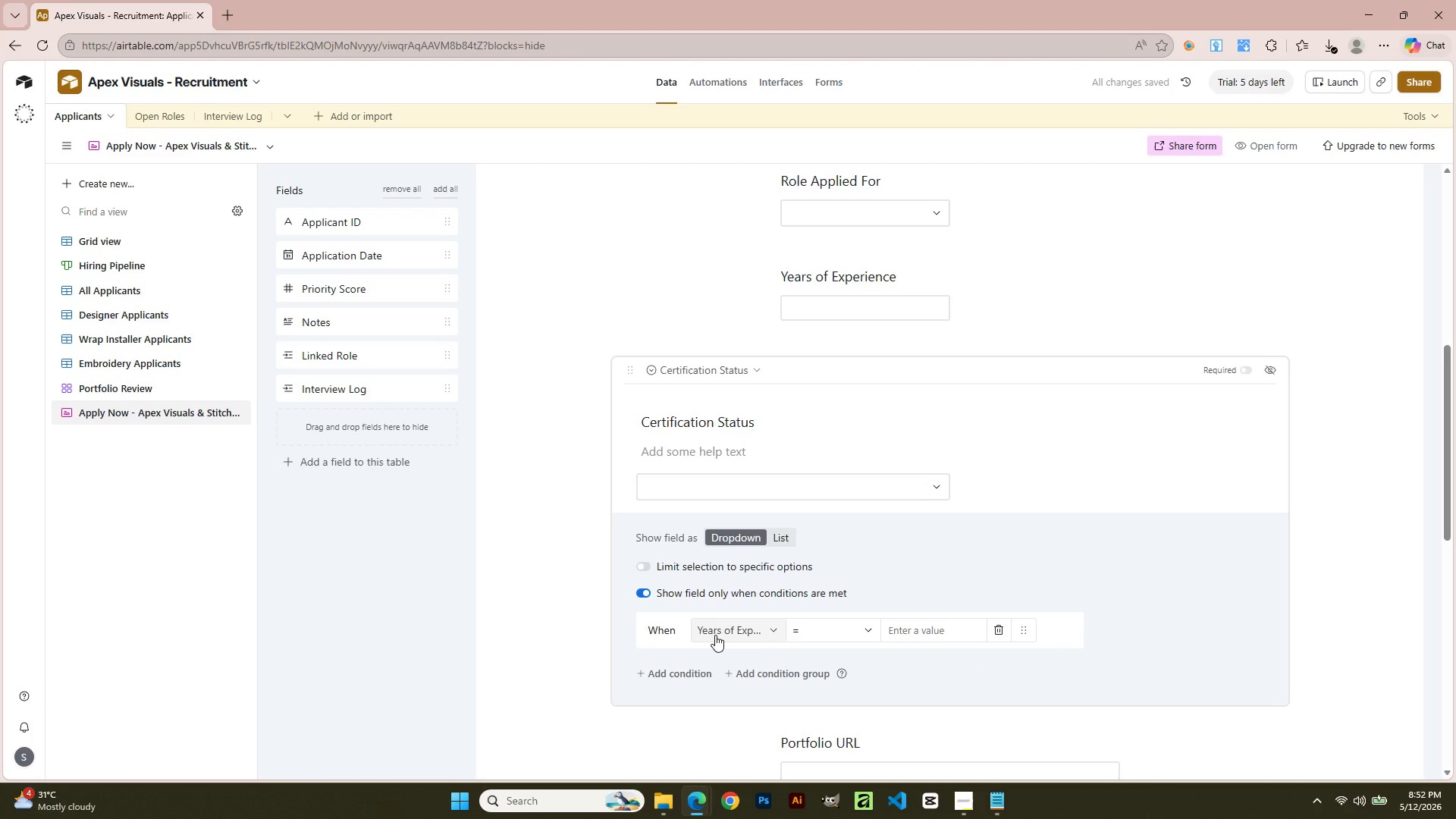 
wait(6.48)
 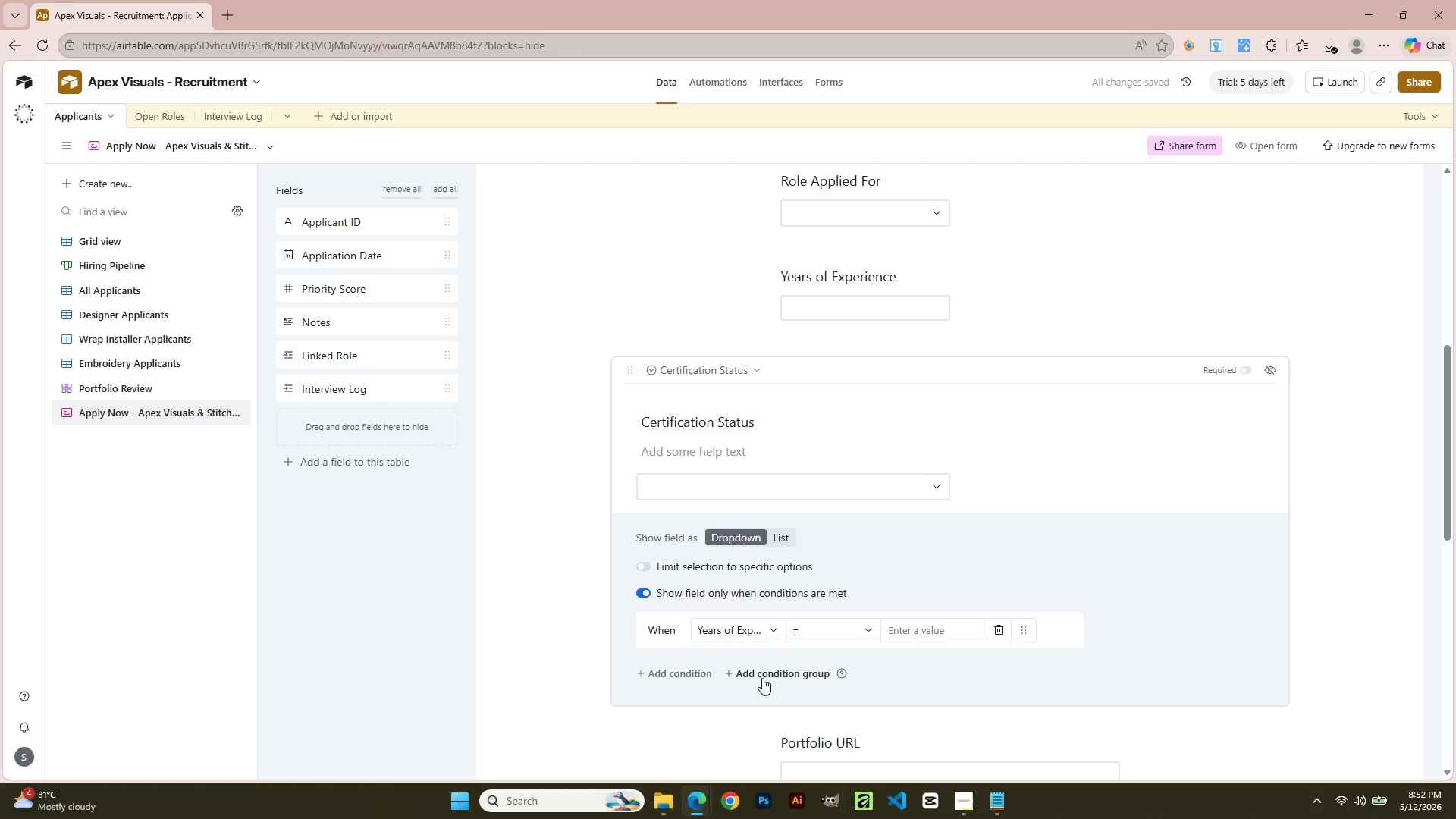 
left_click([715, 635])
 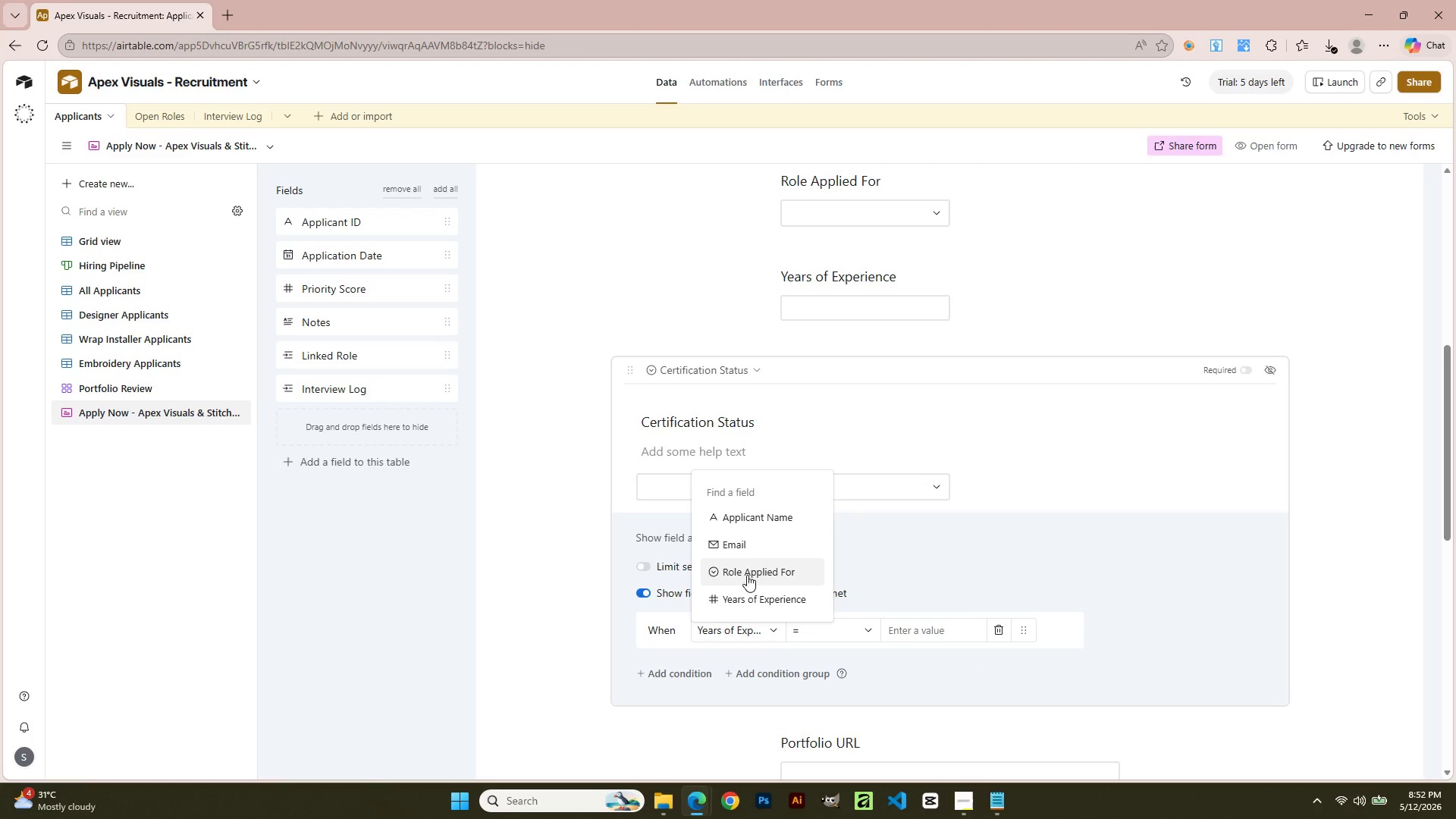 
scroll: coordinate [753, 588], scroll_direction: down, amount: 2.0
 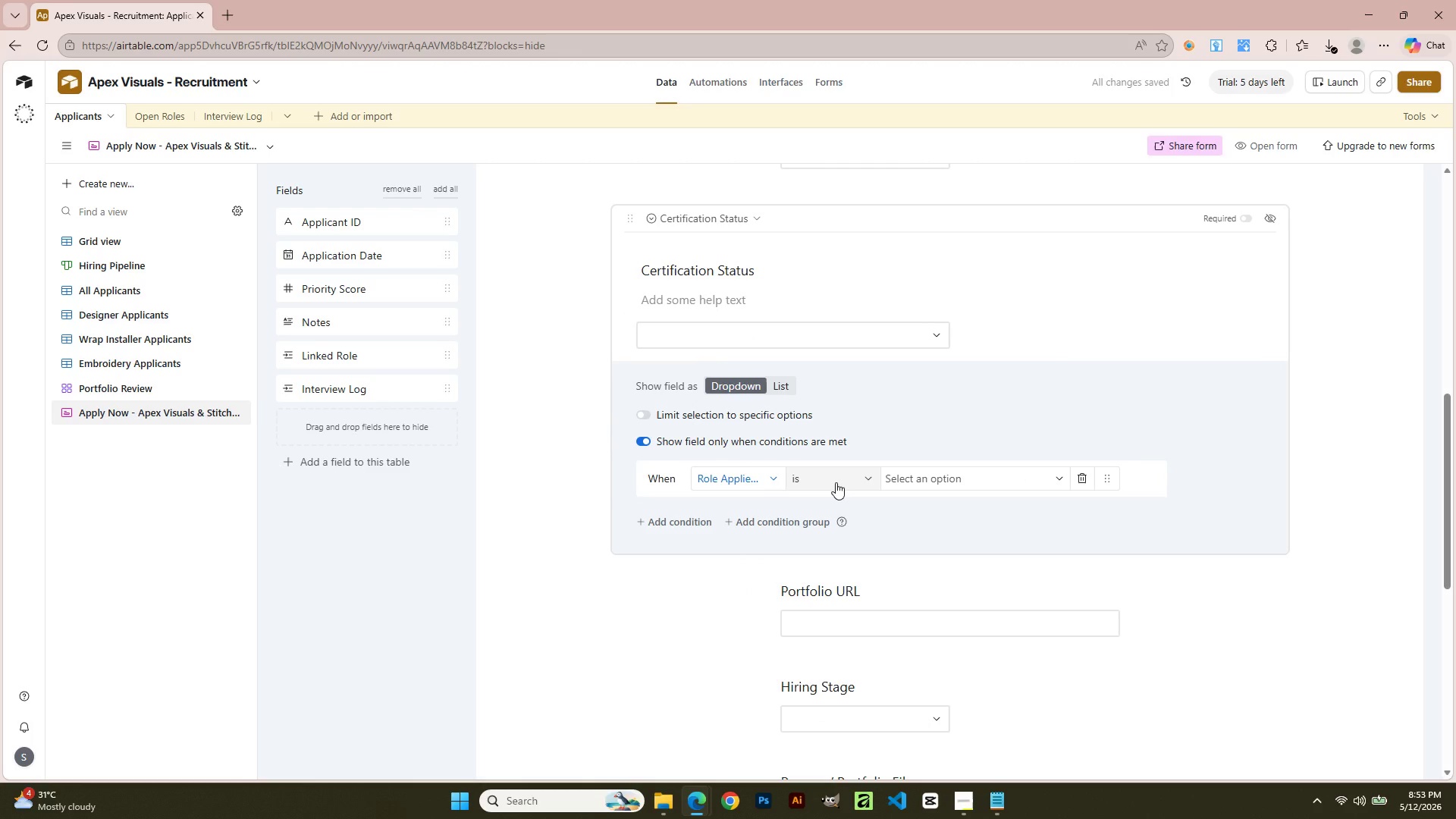 
left_click([952, 475])
 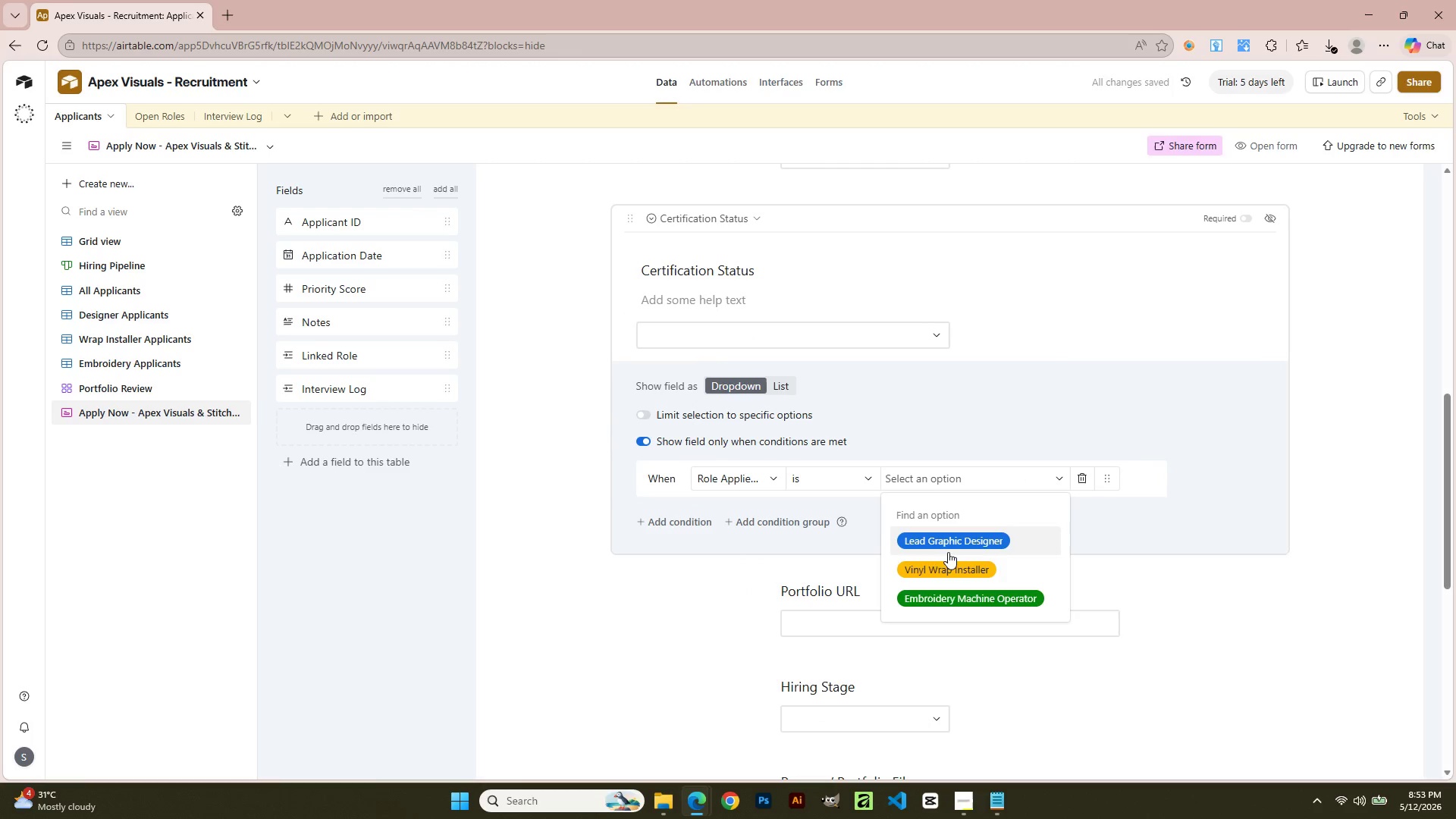 
left_click([948, 566])
 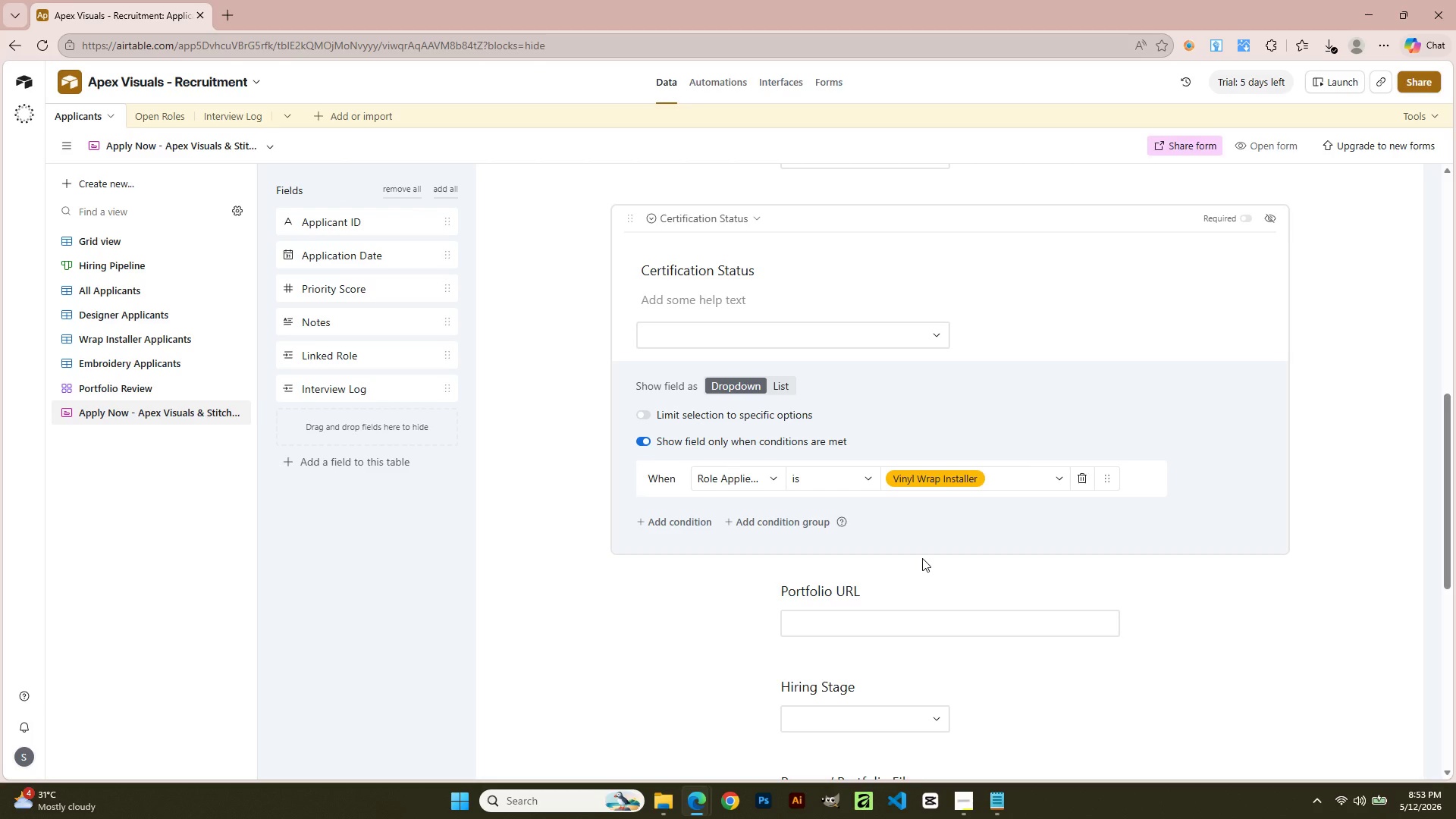 
wait(12.16)
 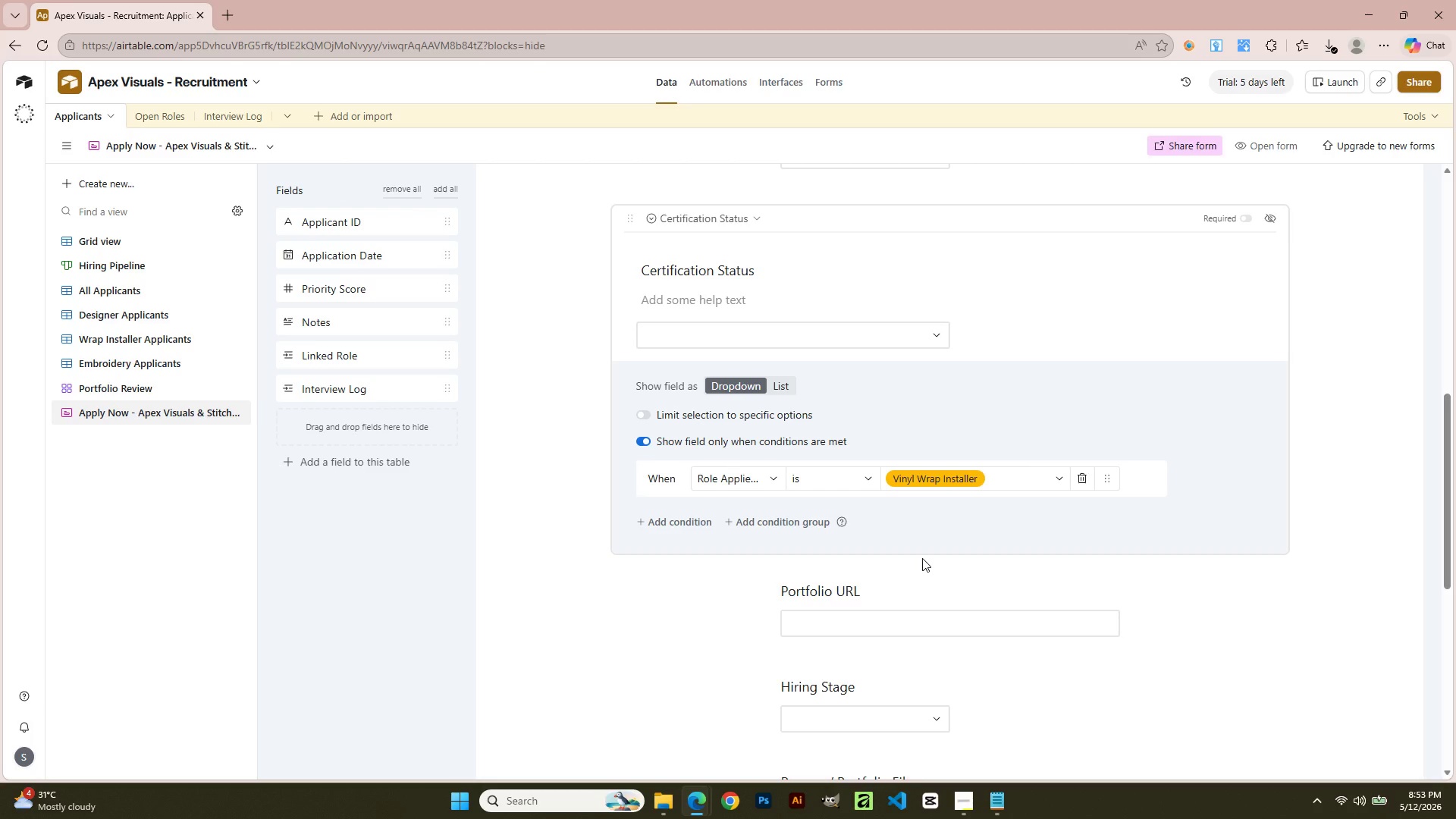 
left_click([920, 558])
 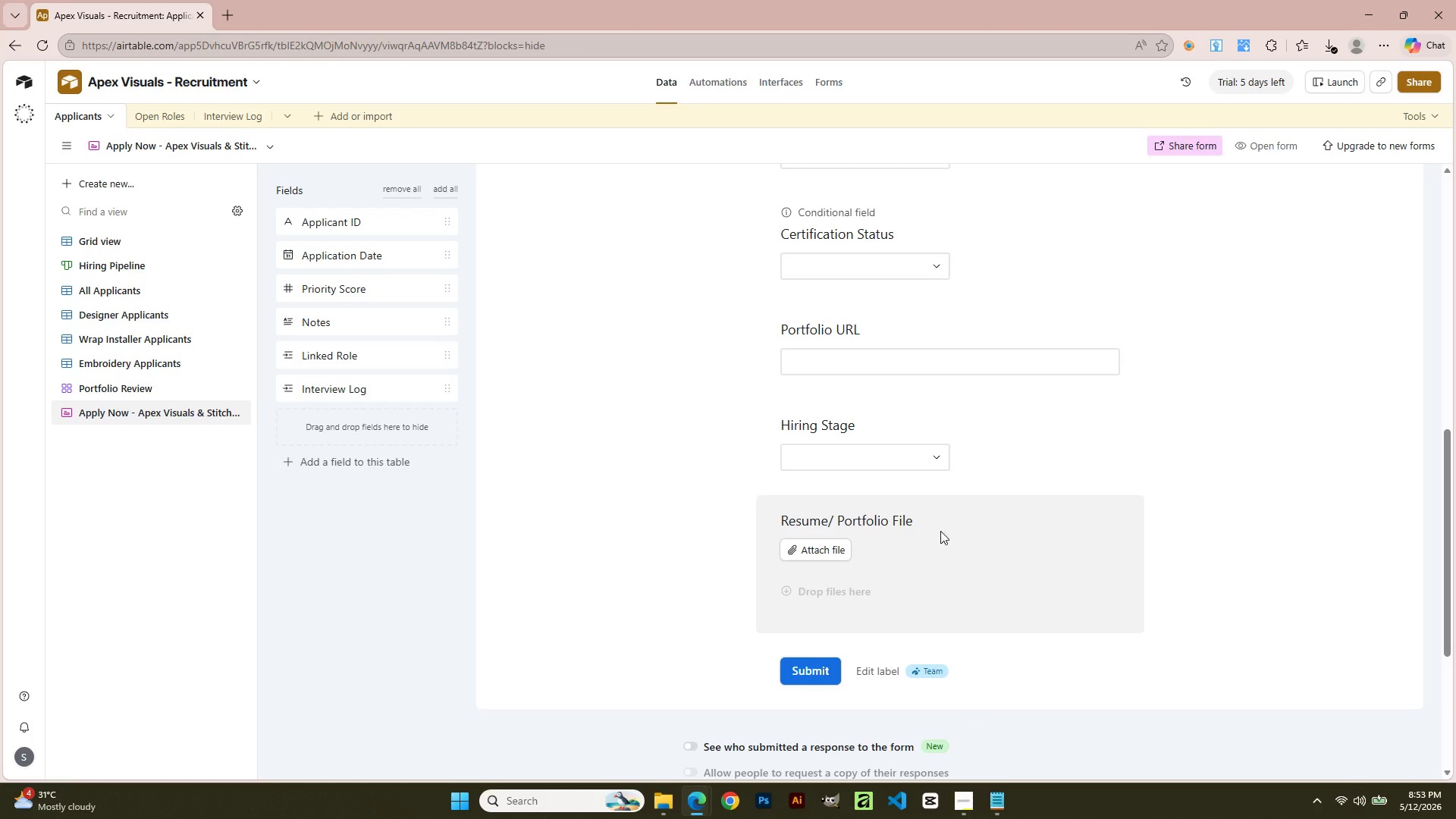 
left_click([862, 462])
 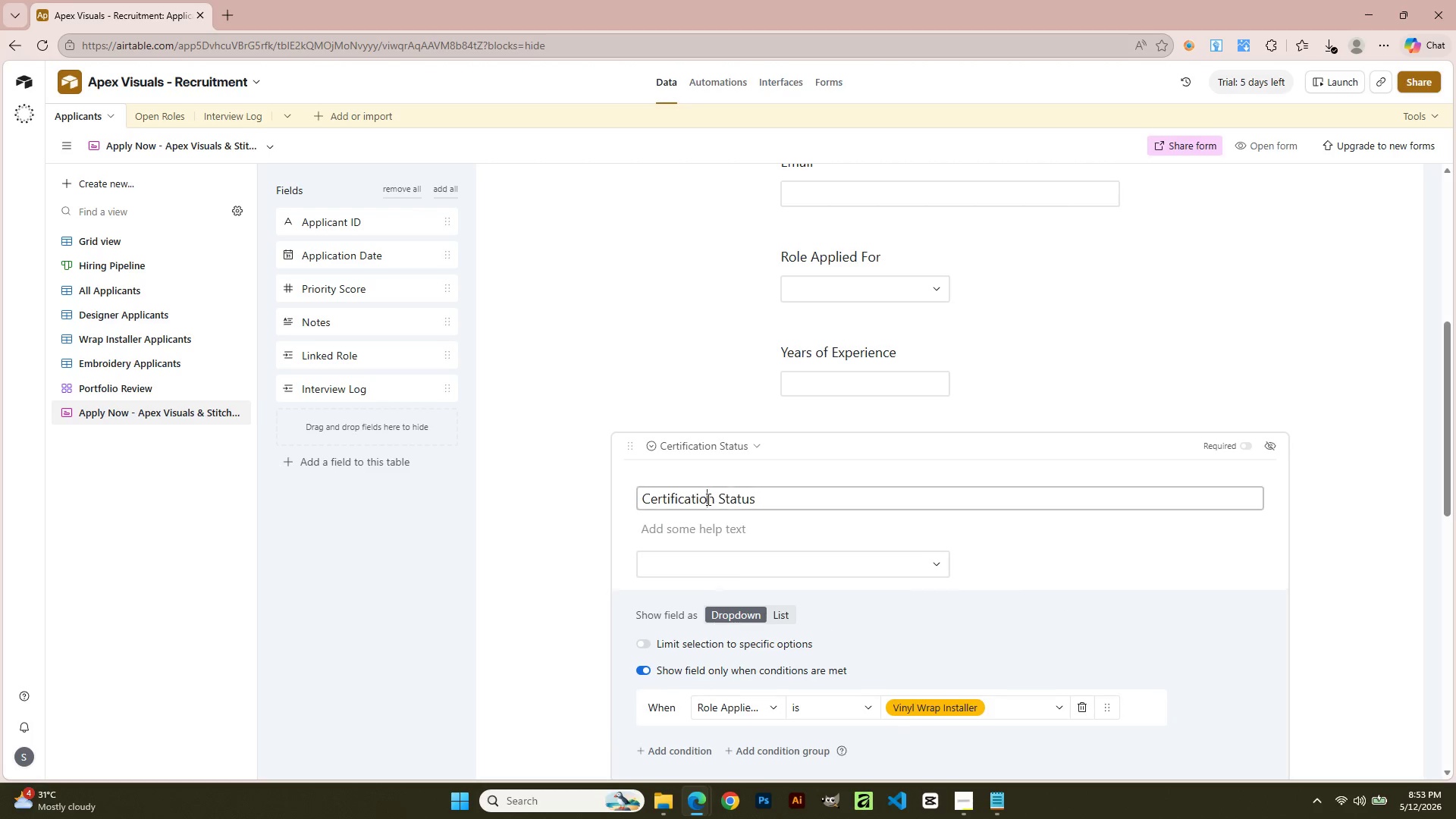 
scroll: coordinate [975, 498], scroll_direction: up, amount: 3.0
 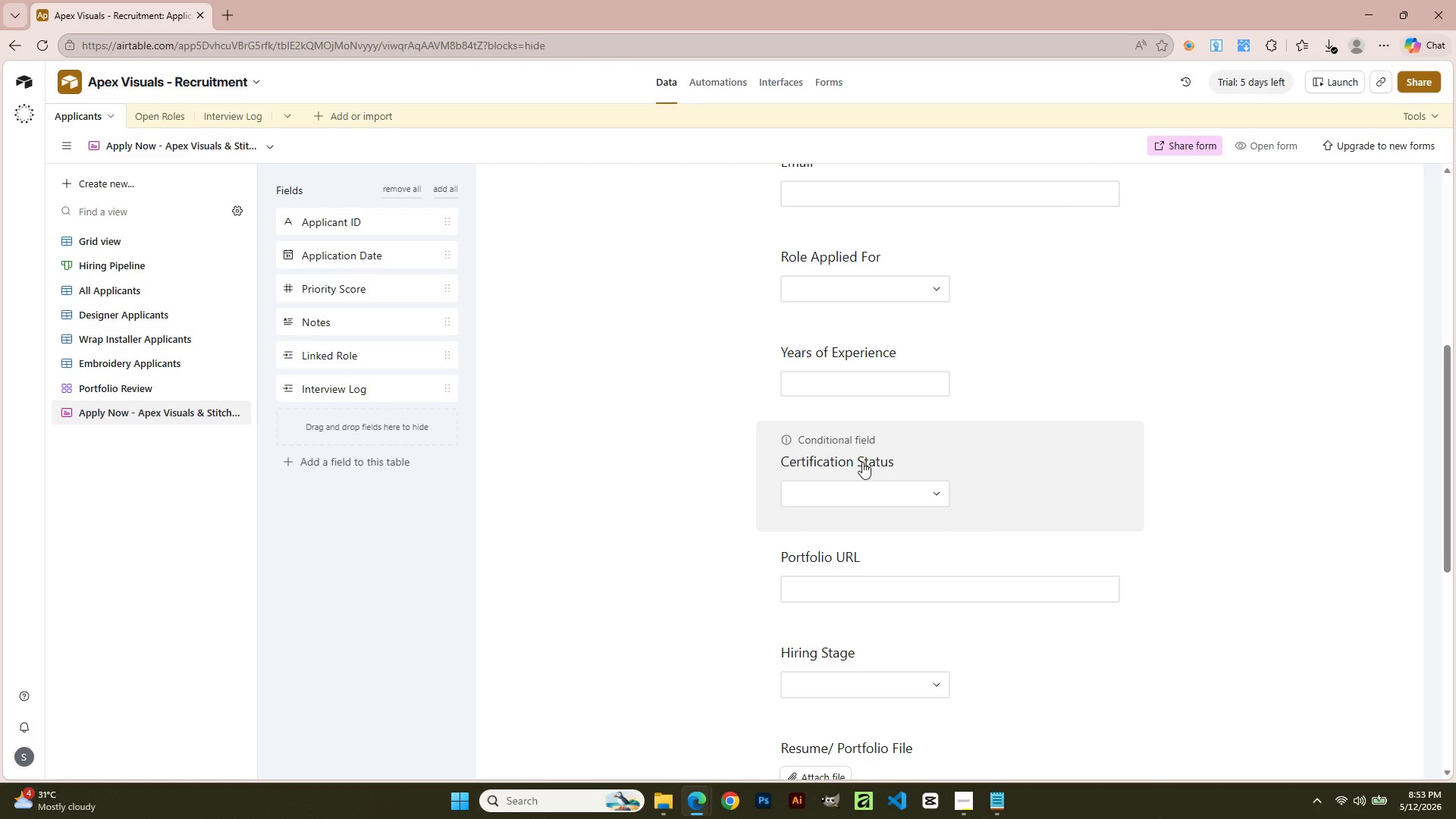 
double_click([707, 499])
 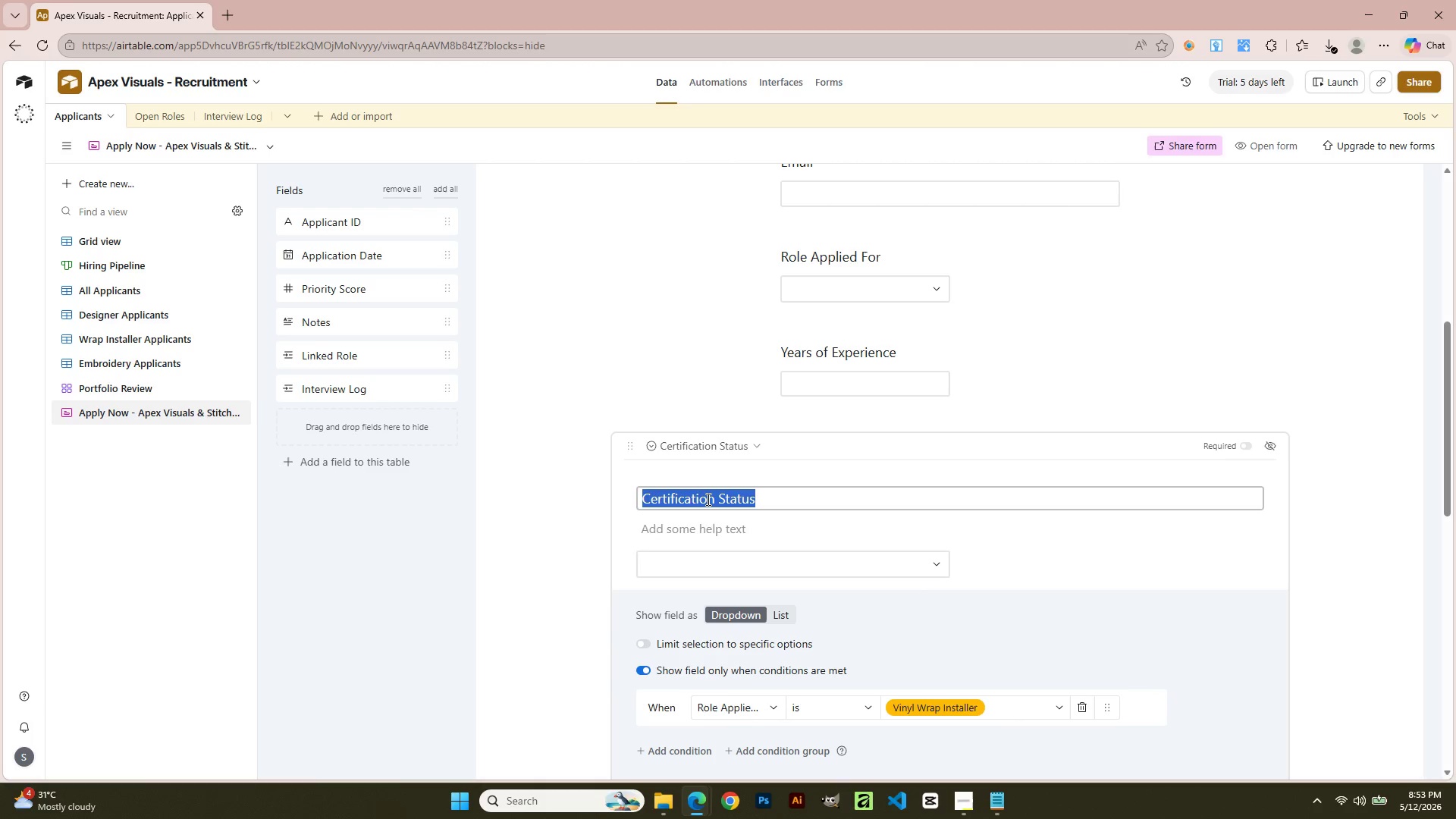 
triple_click([707, 499])
 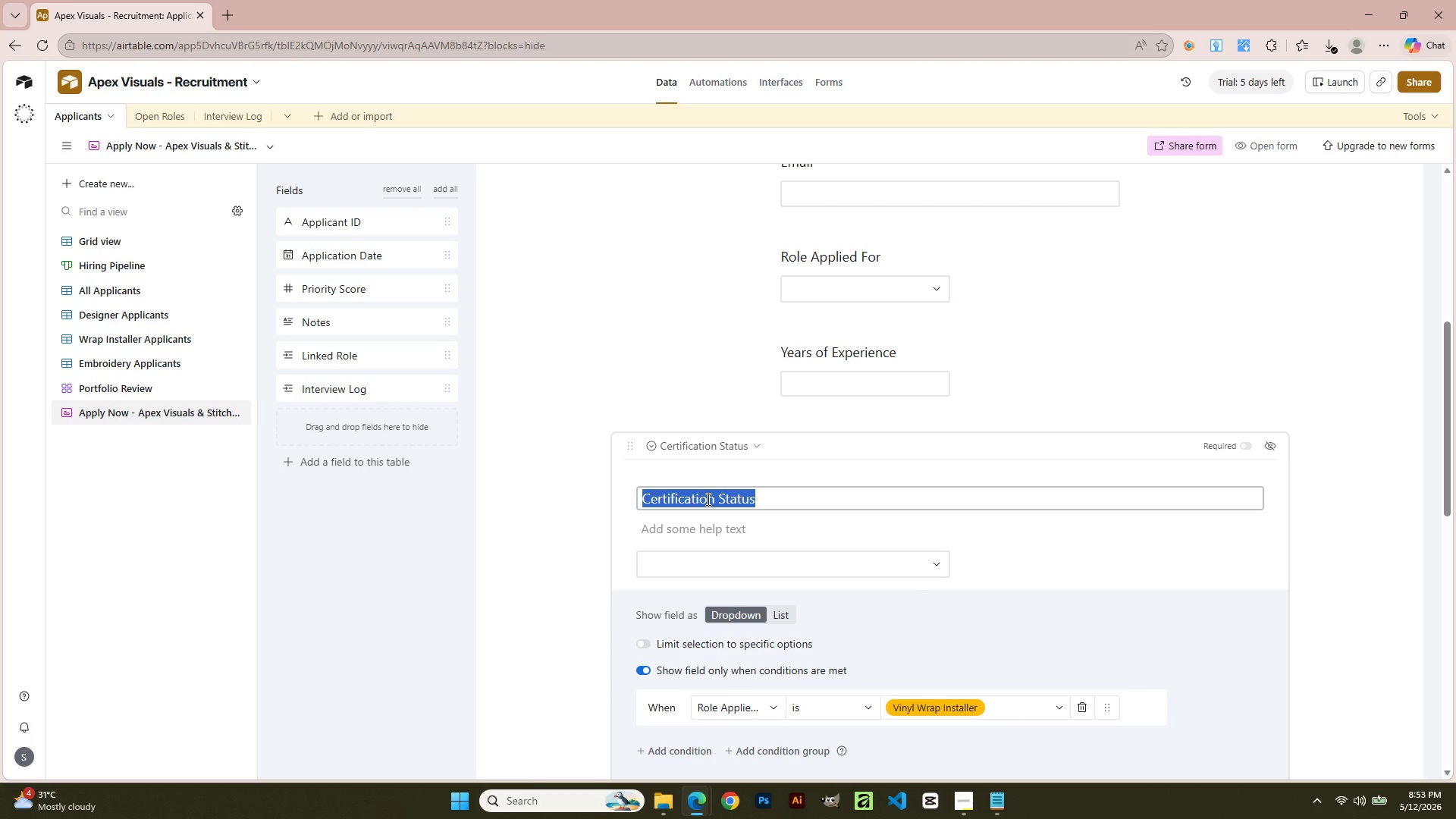 
wait(11.0)
 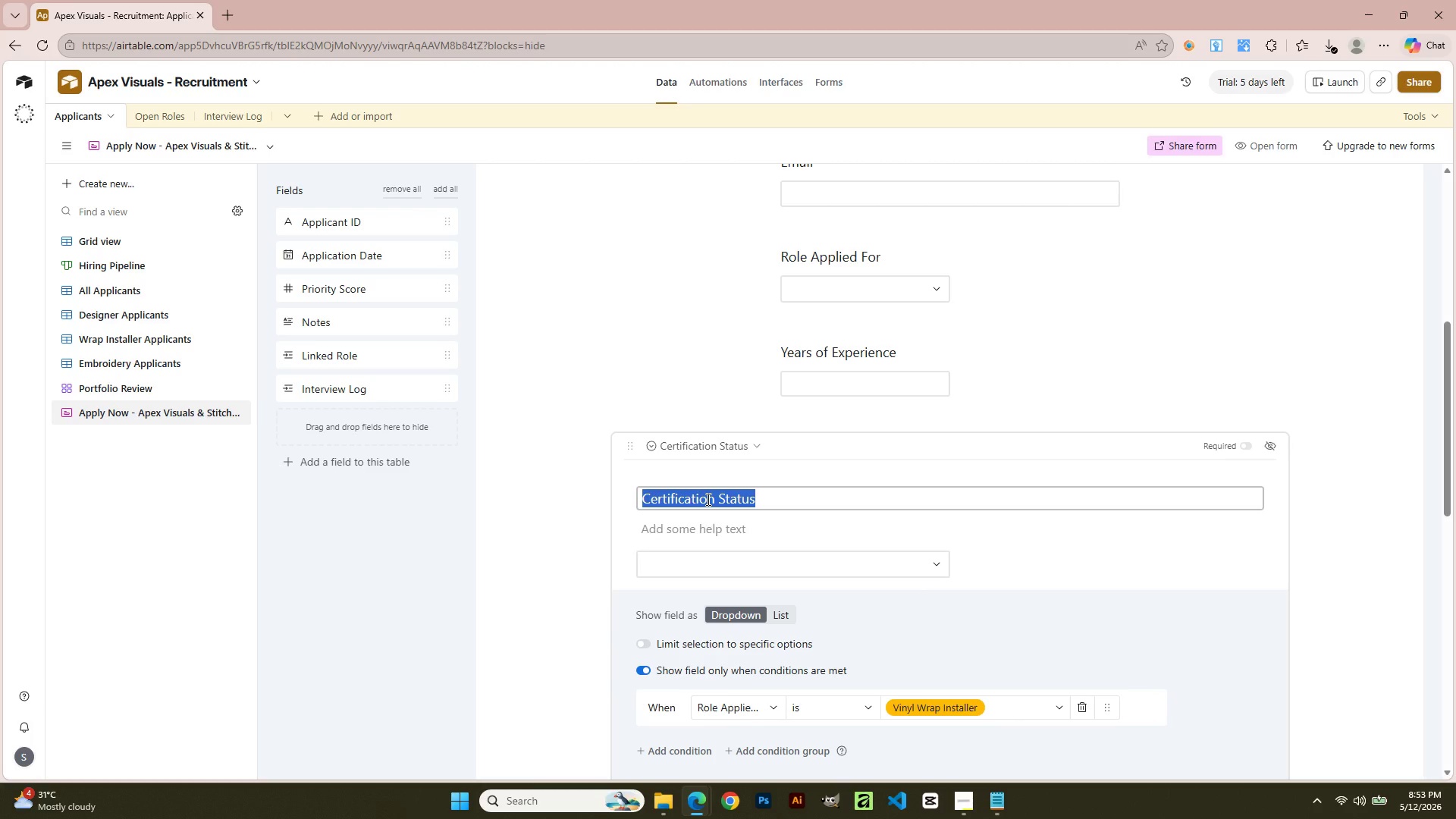 
type(Are you 3M)
 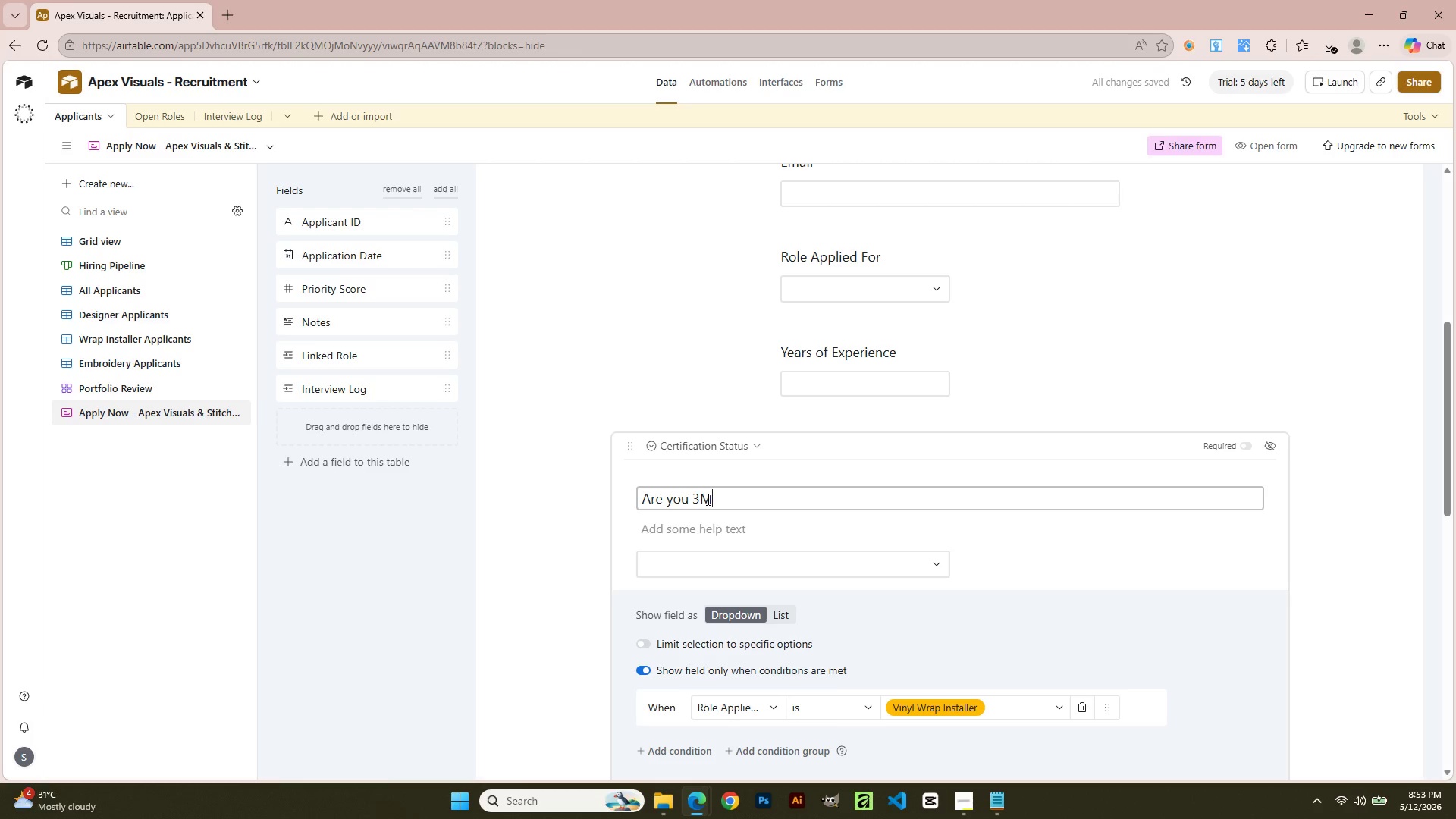 
wait(8.25)
 